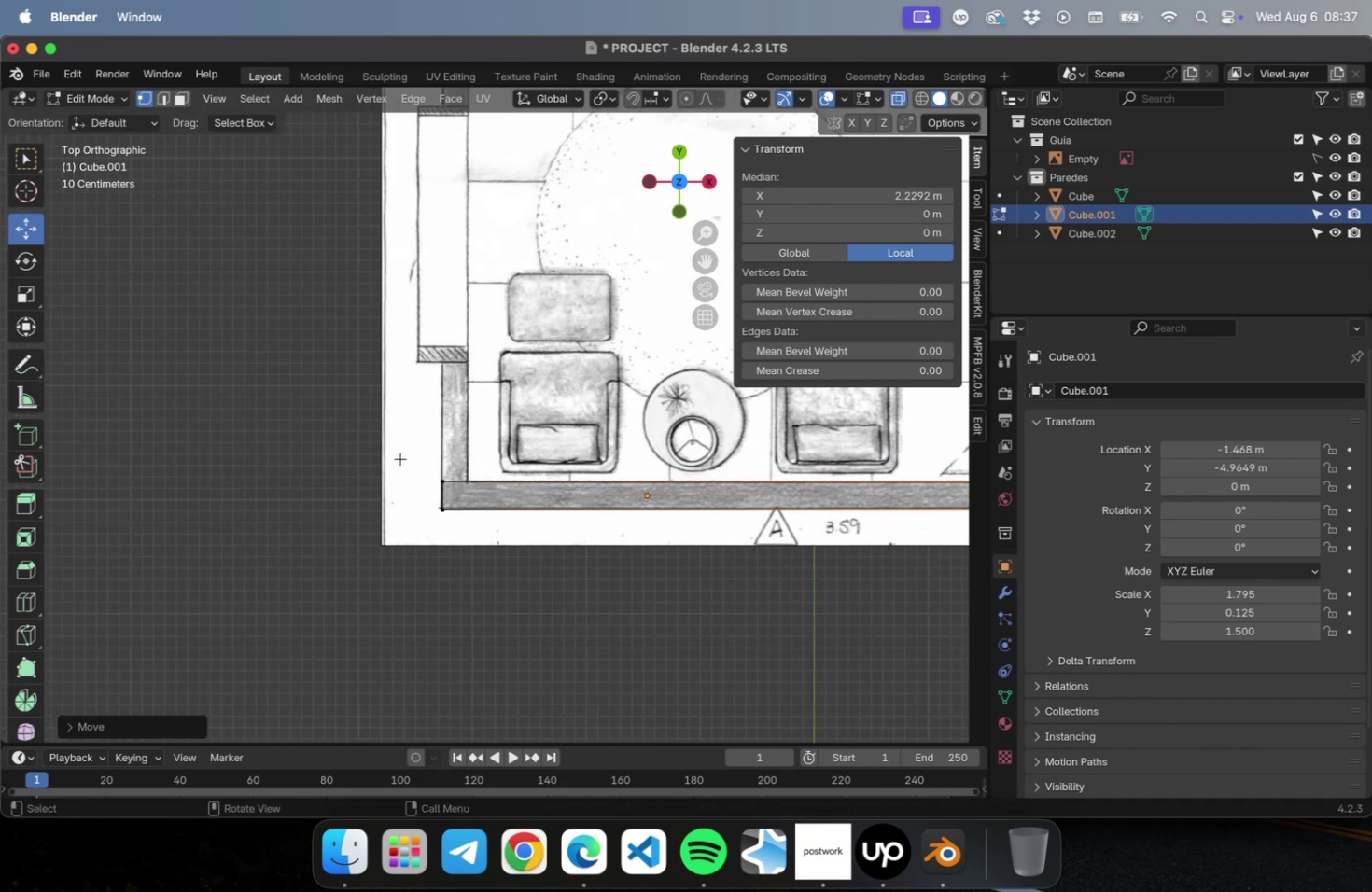 
scroll: coordinate [478, 531], scroll_direction: up, amount: 9.0
 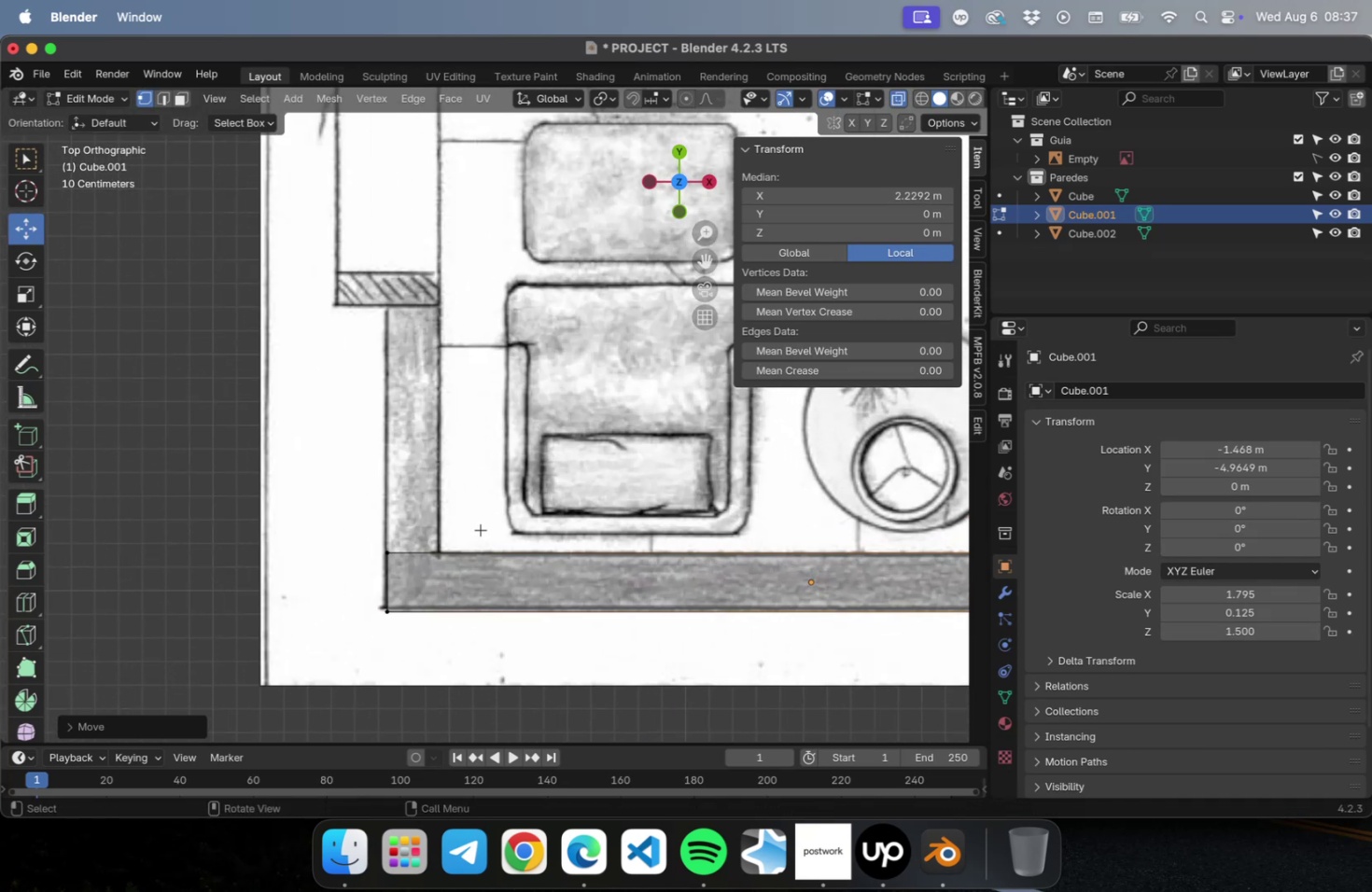 
key(2)
 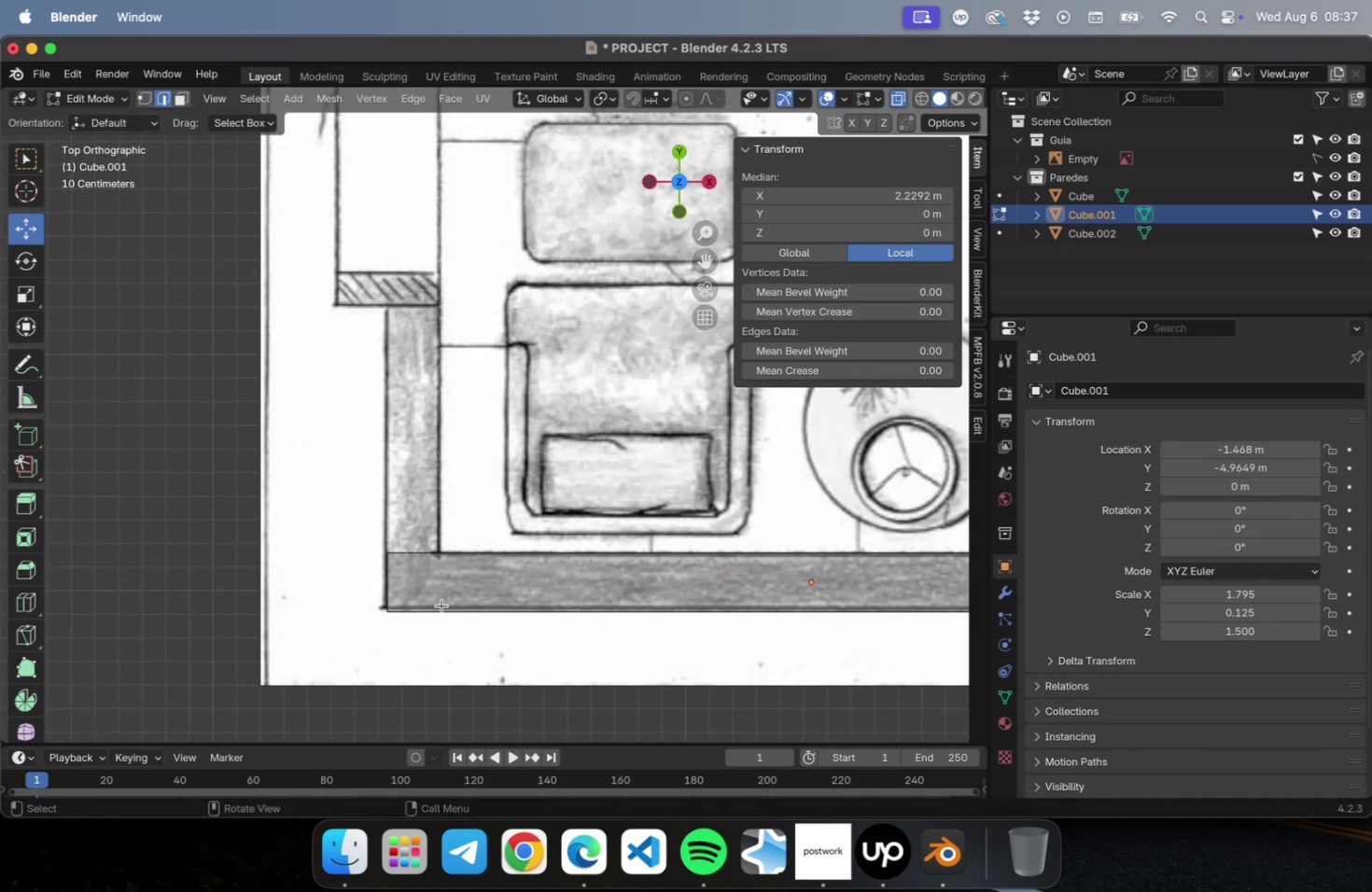 
key(Meta+R)
 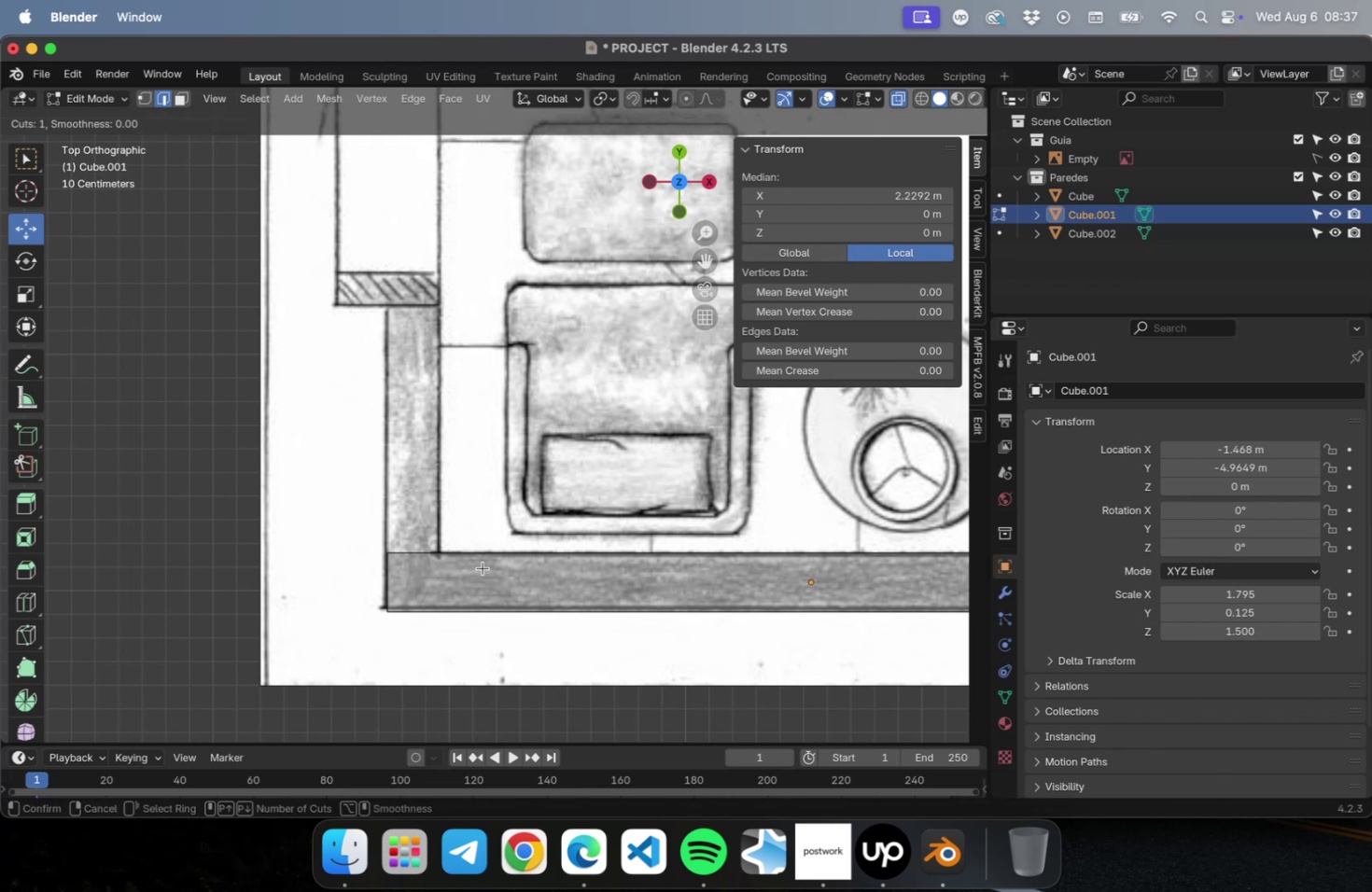 
scroll: coordinate [548, 573], scroll_direction: down, amount: 7.0
 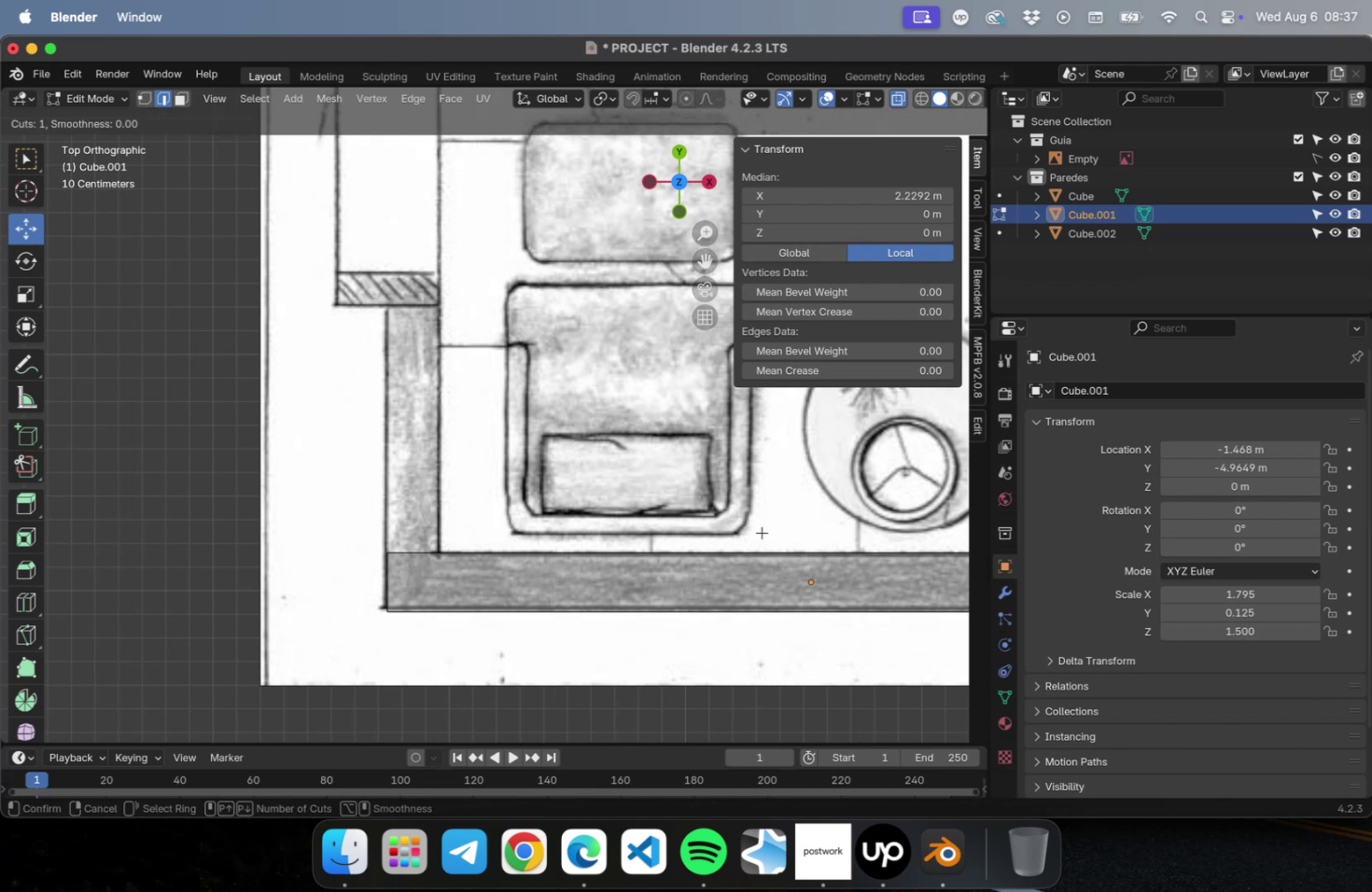 
hold_key(key=ShiftLeft, duration=0.52)
 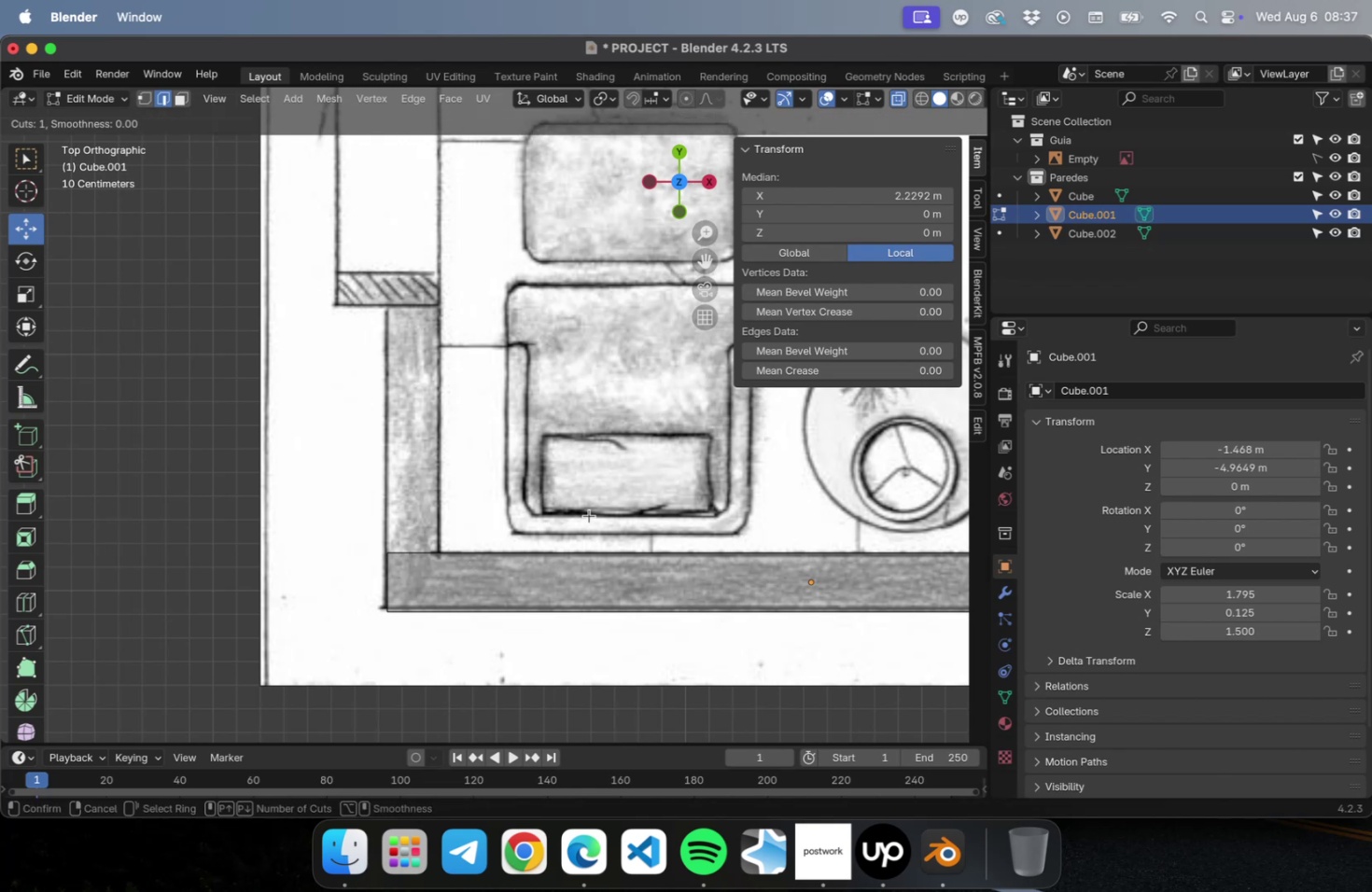 
left_click([589, 515])
 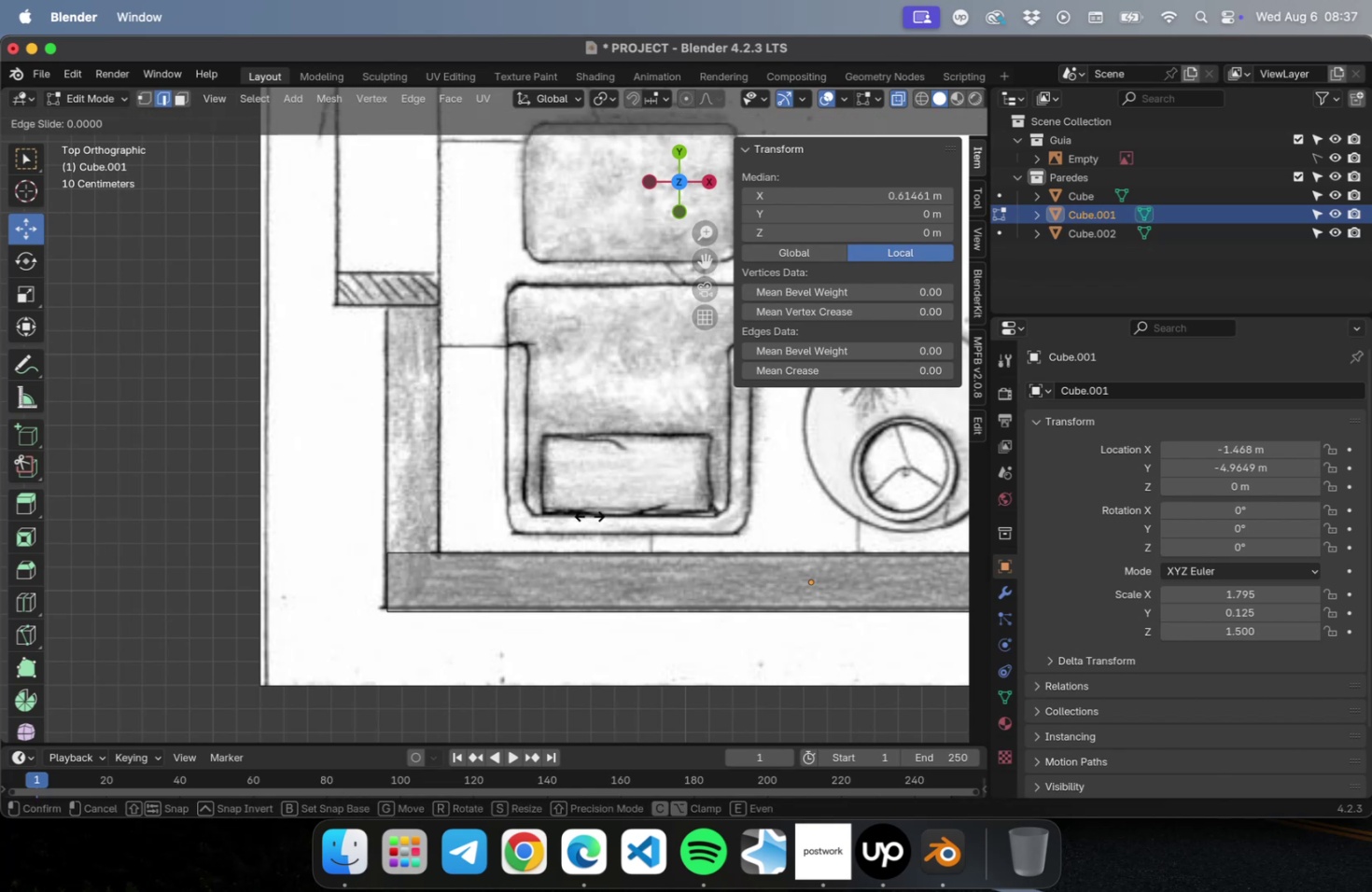 
scroll: coordinate [584, 520], scroll_direction: down, amount: 7.0
 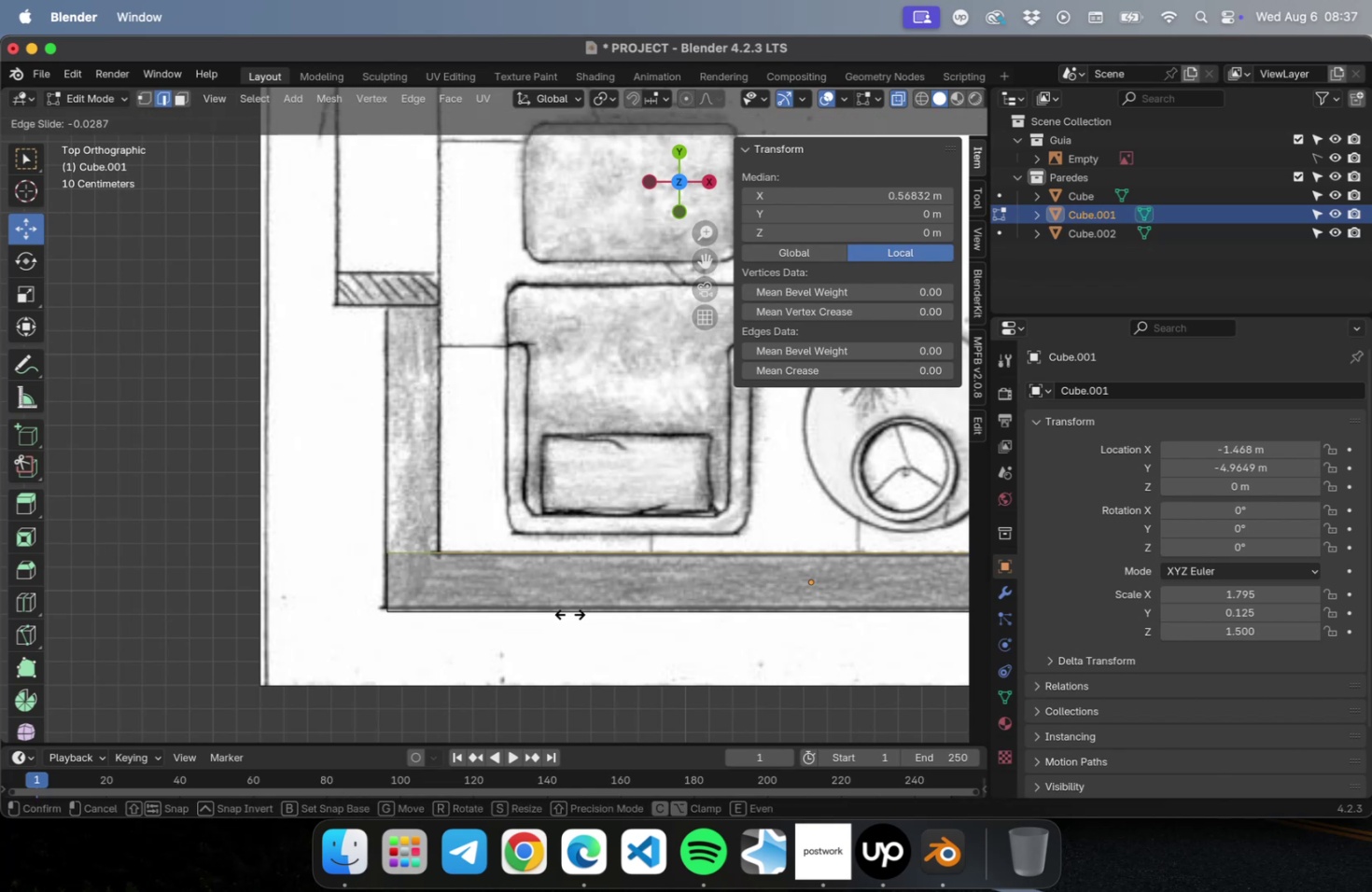 
key(Meta+CommandLeft)
 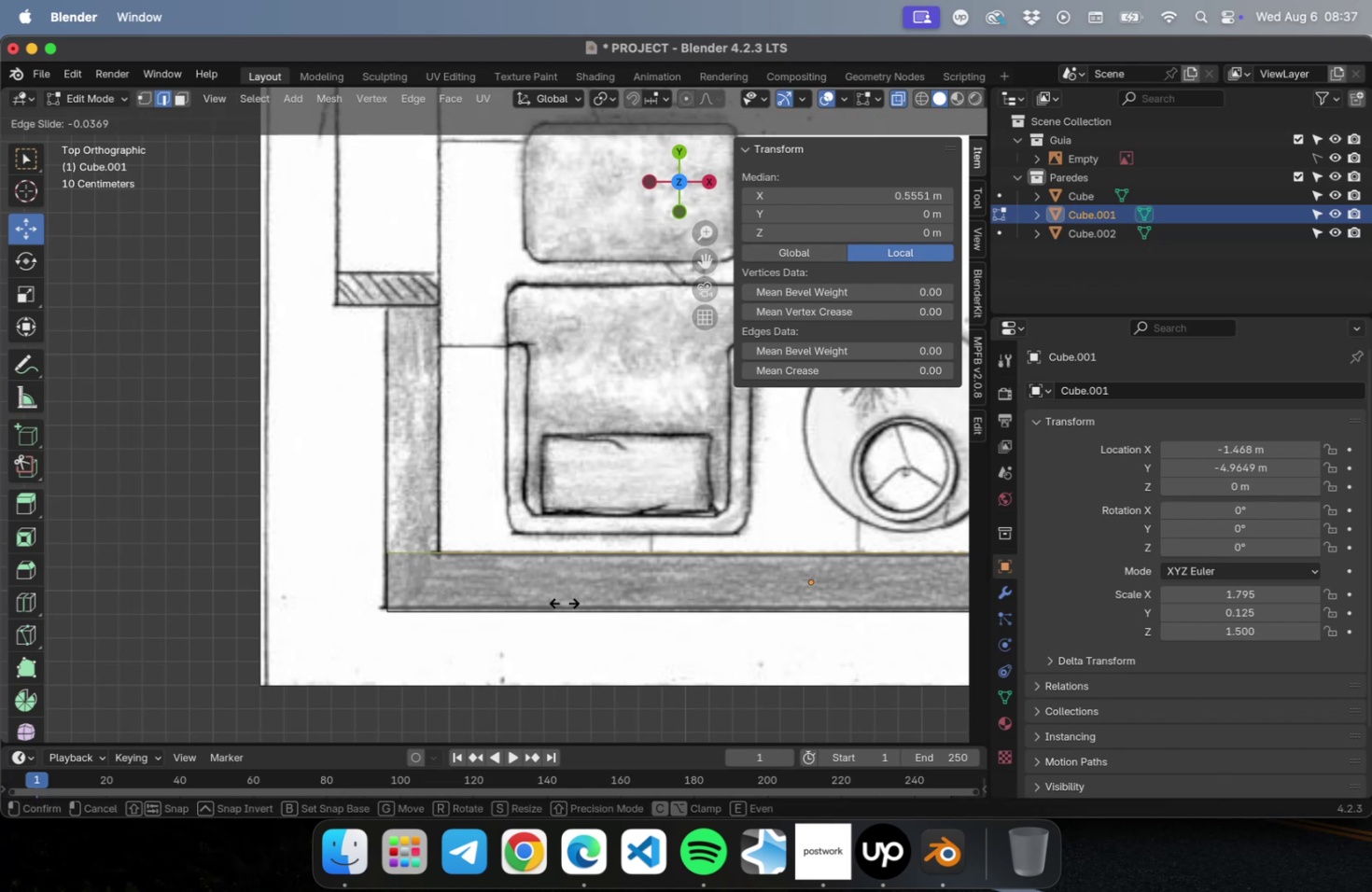 
key(Meta+Z)
 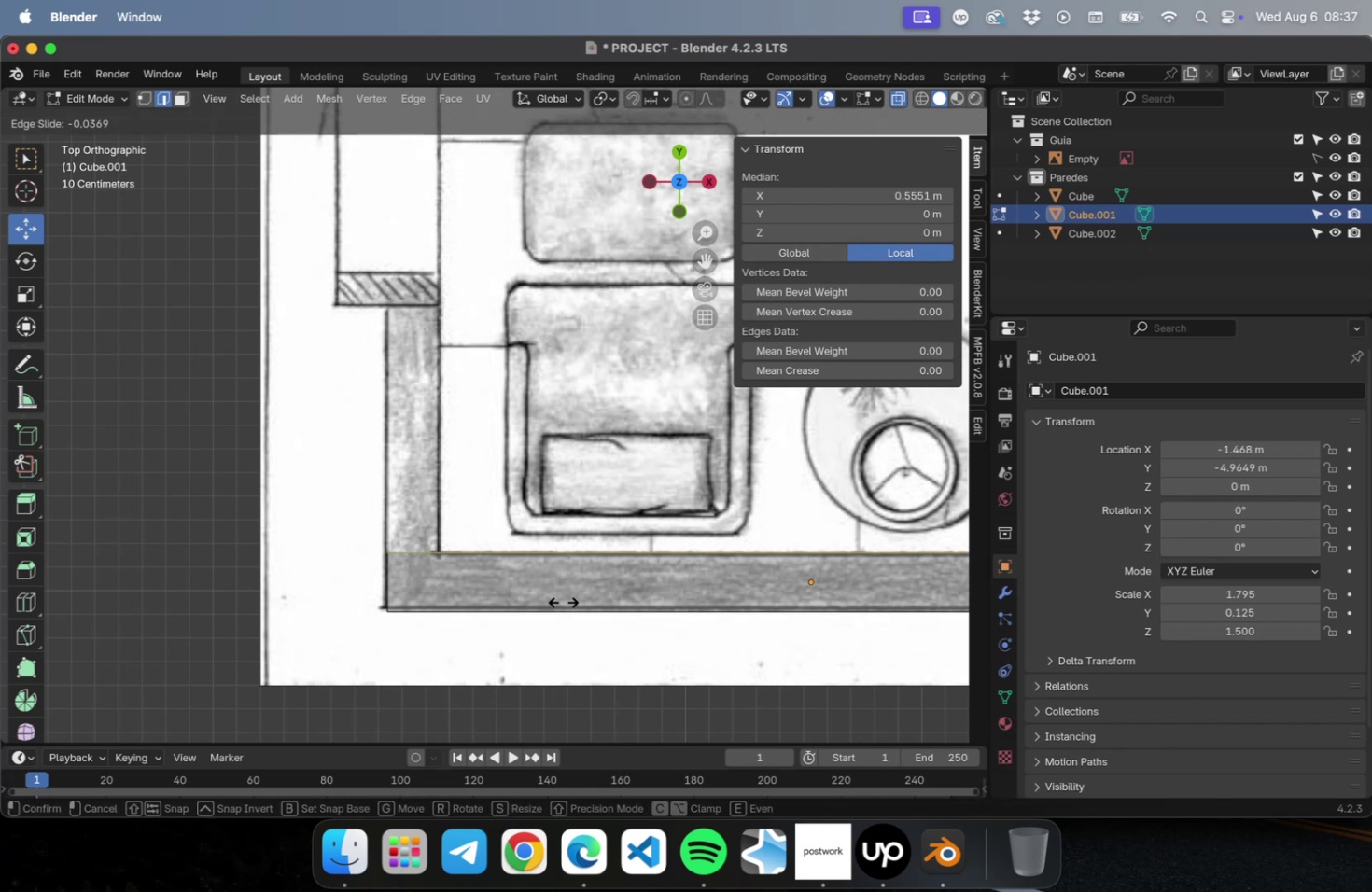 
key(Escape)
 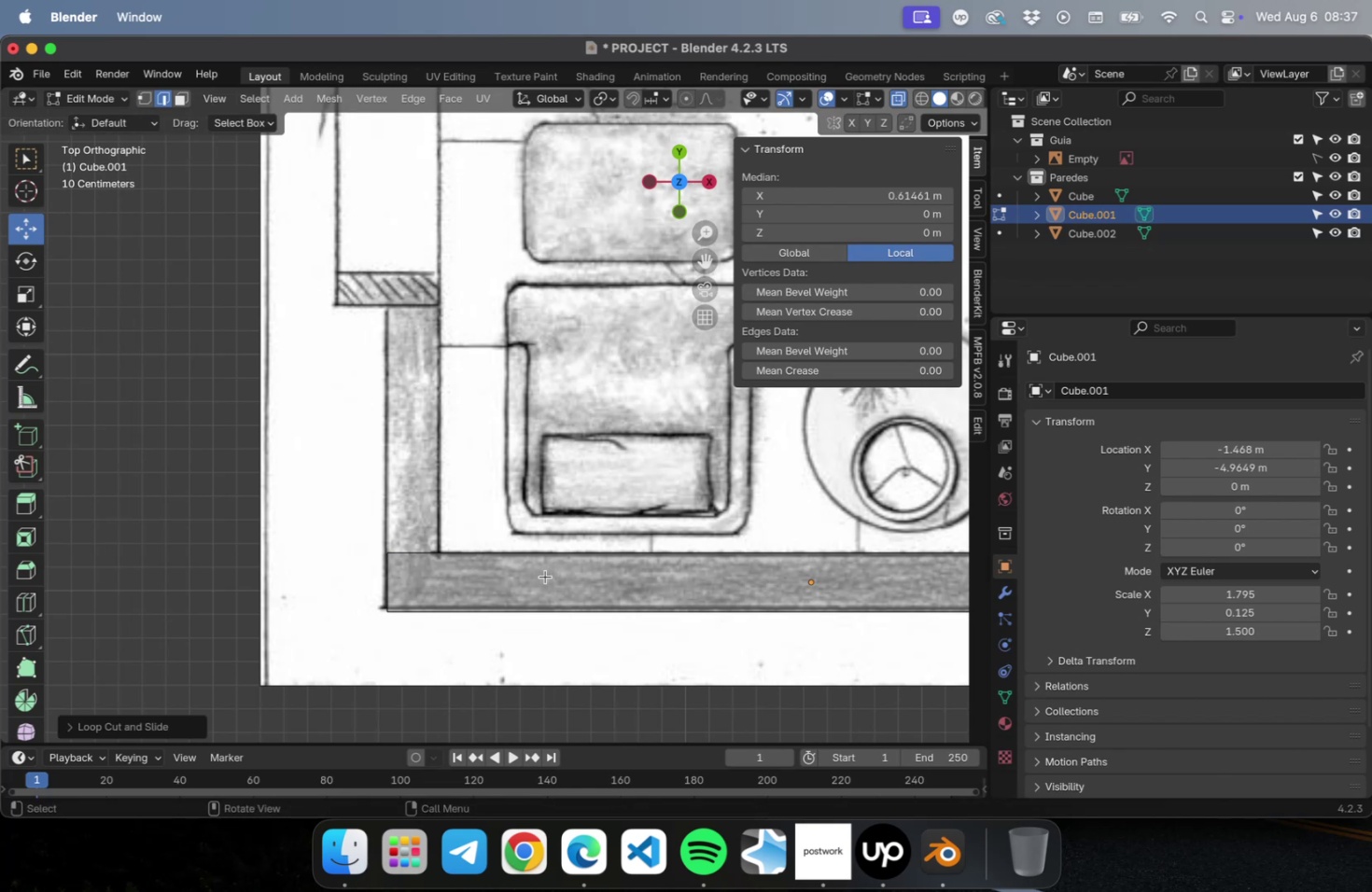 
scroll: coordinate [497, 528], scroll_direction: down, amount: 5.0
 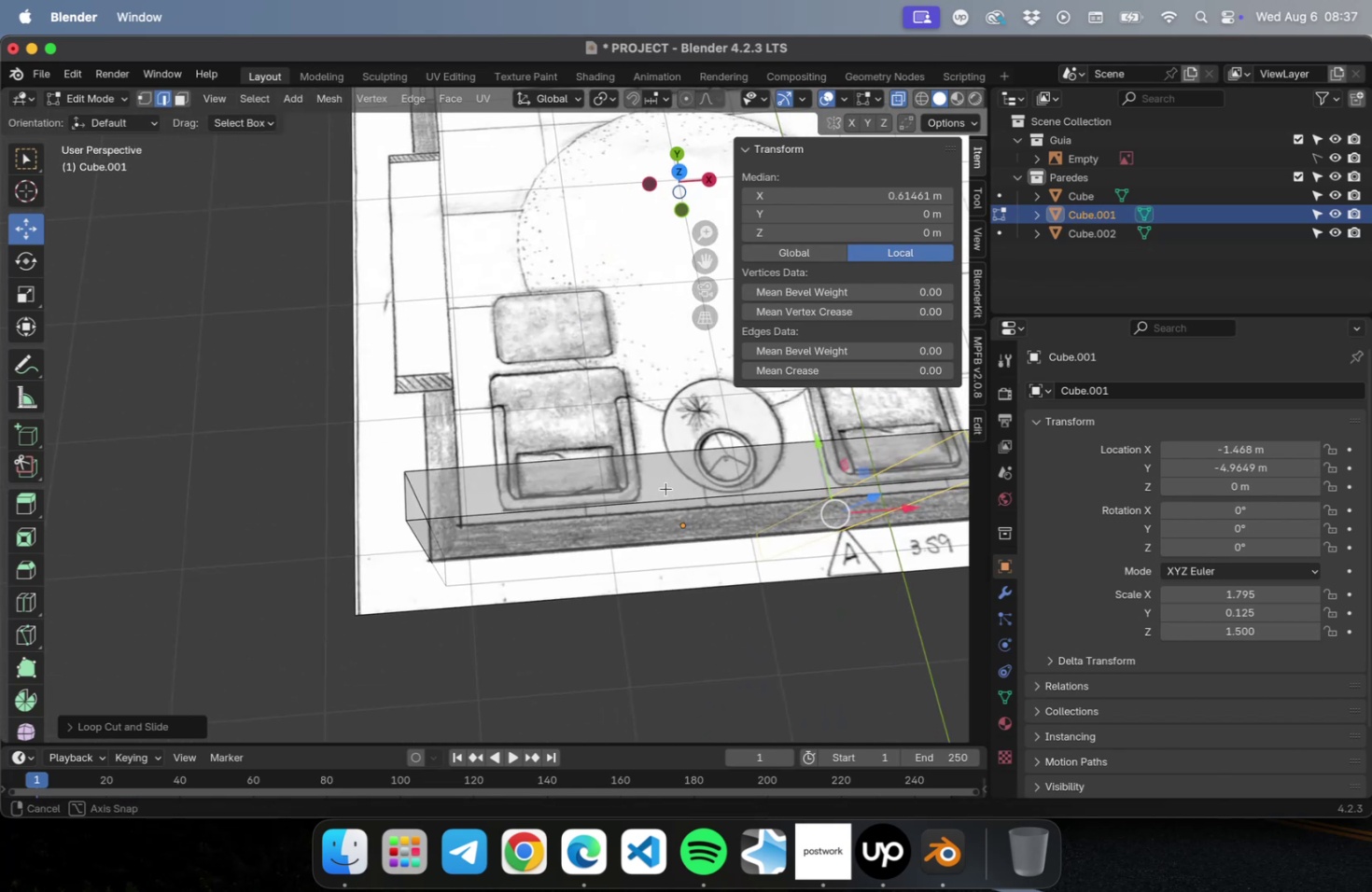 
key(Meta+Z)
 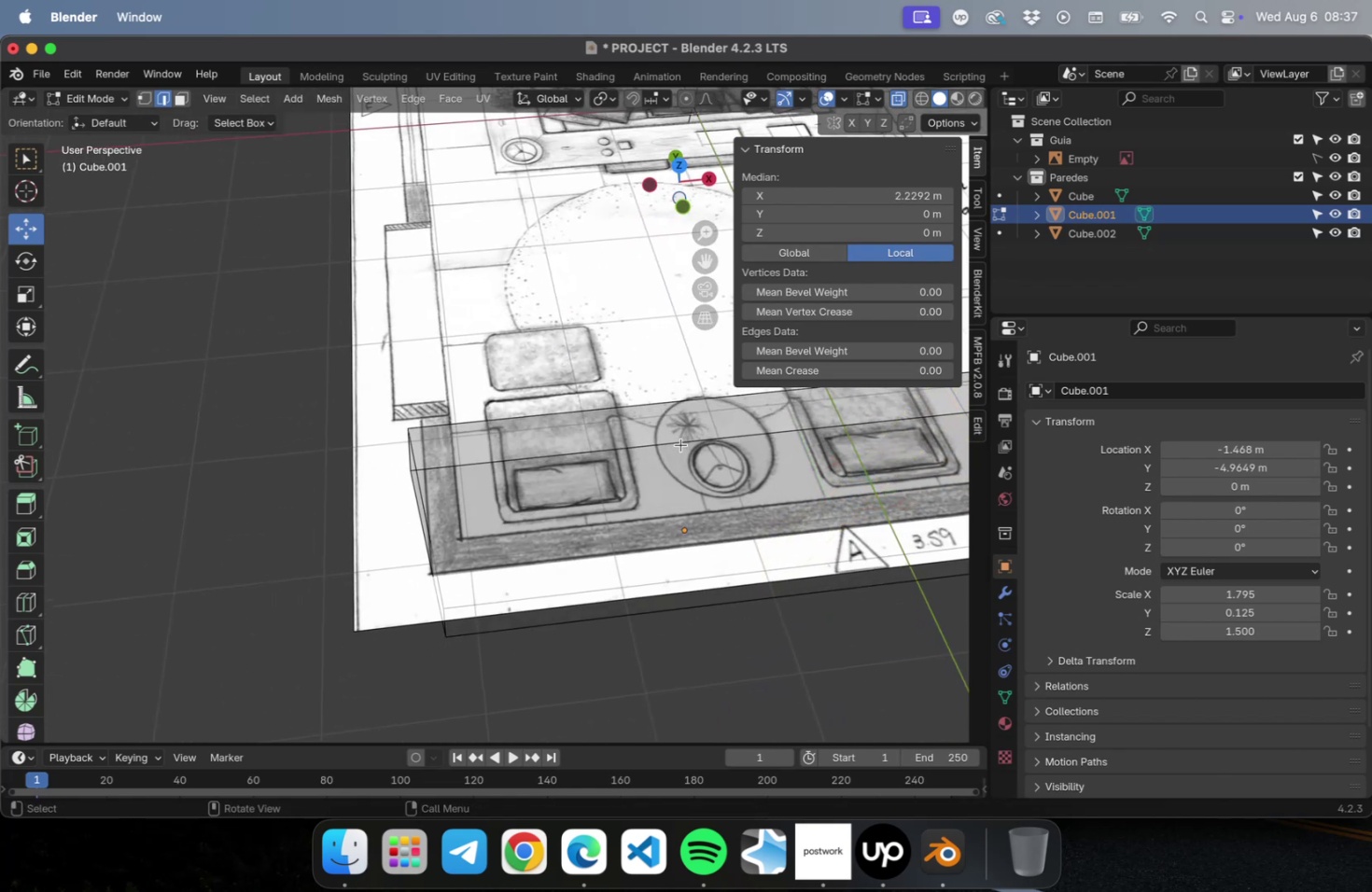 
scroll: coordinate [680, 454], scroll_direction: down, amount: 2.0
 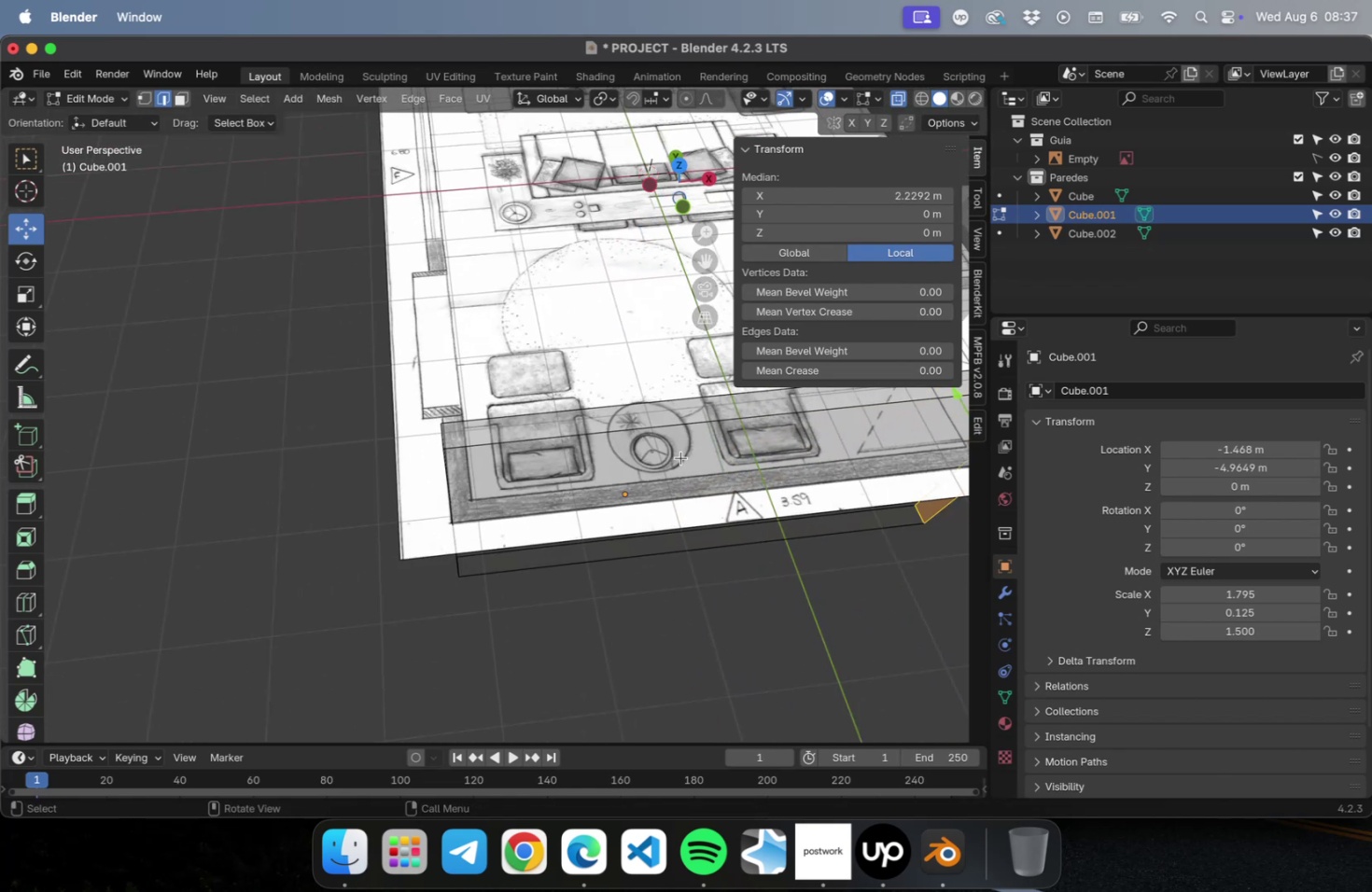 
hold_key(key=ShiftLeft, duration=0.97)
 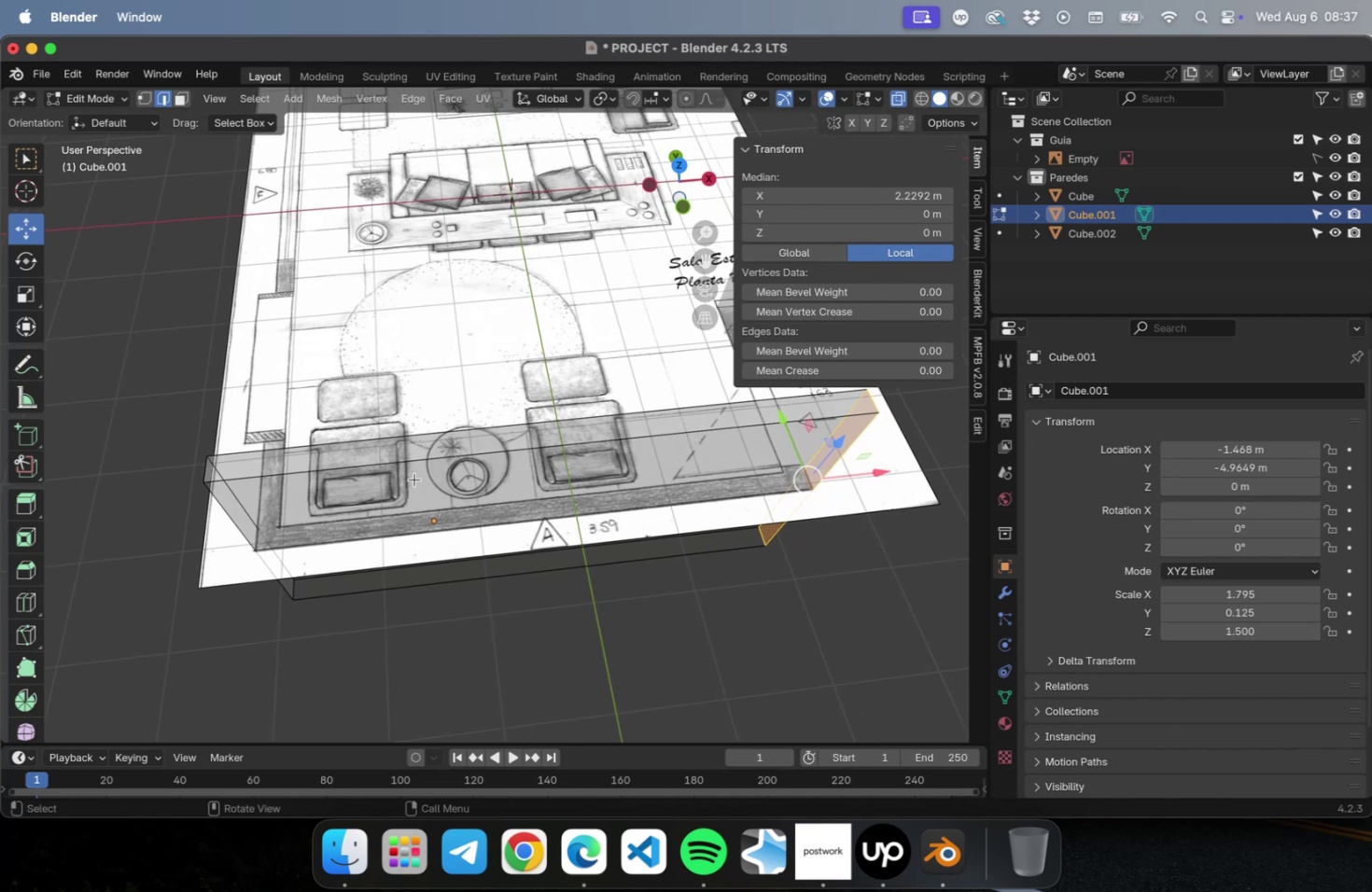 
key(2)
 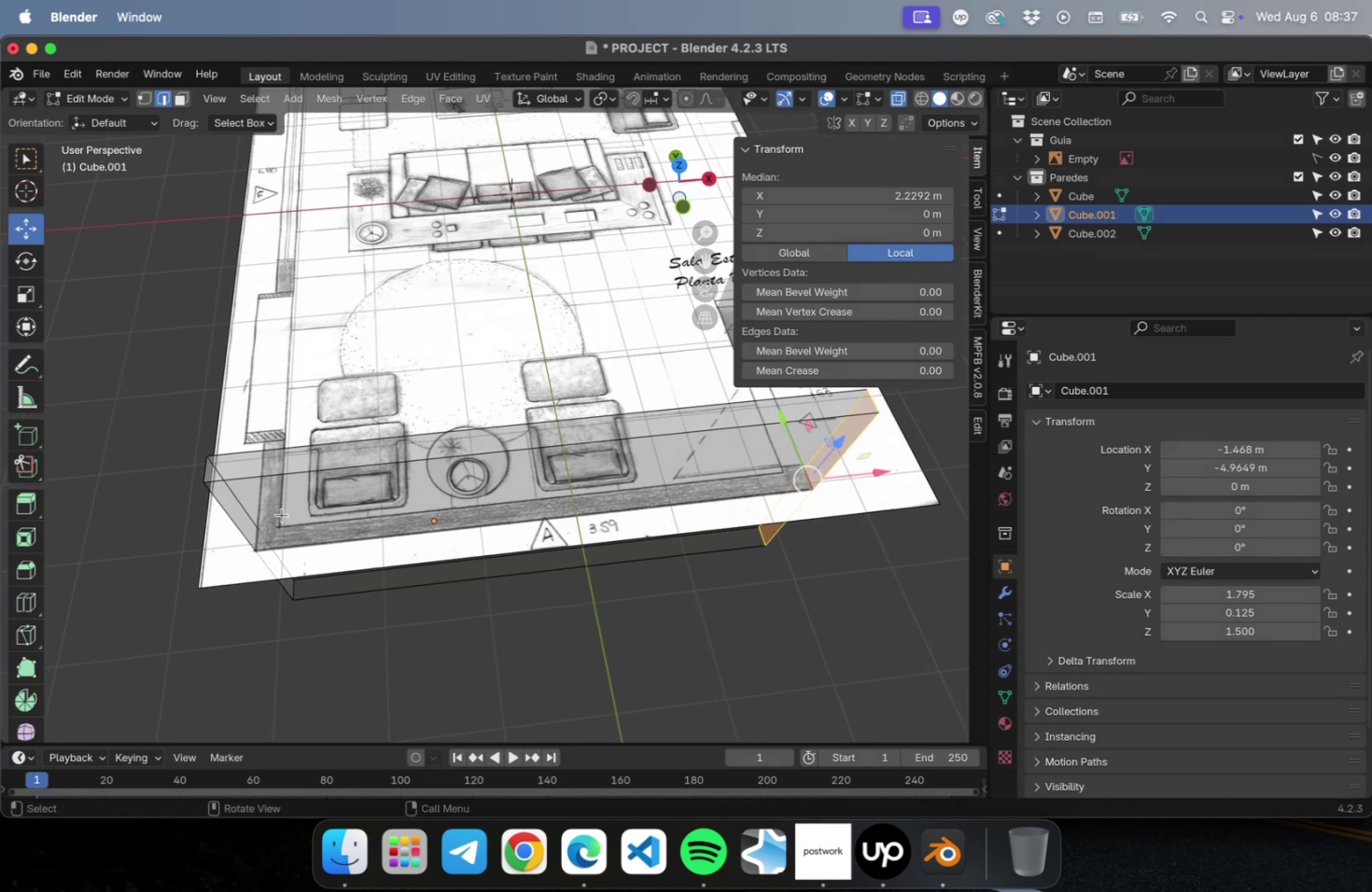 
key(NumLock)
 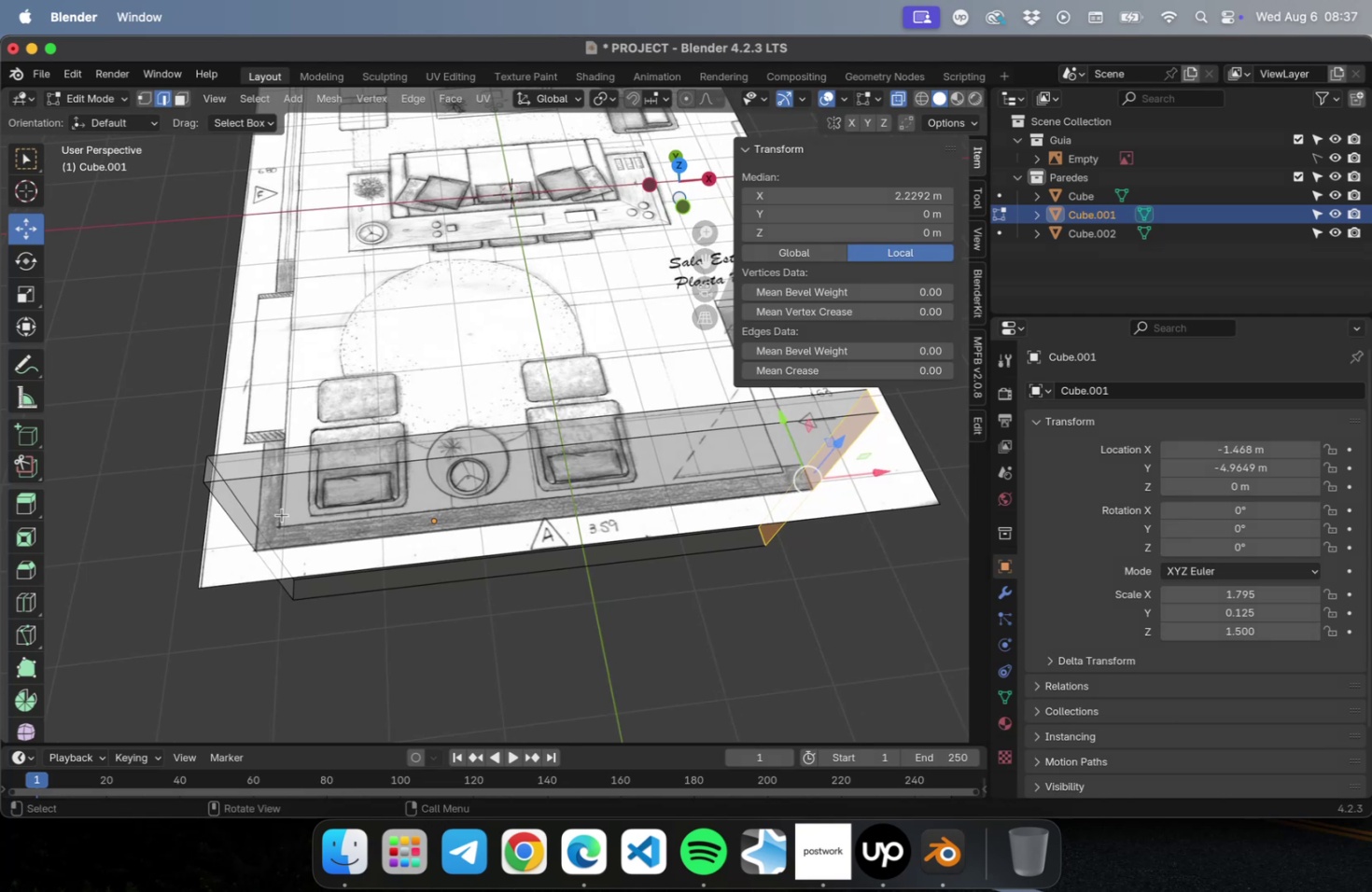 
key(Numpad7)
 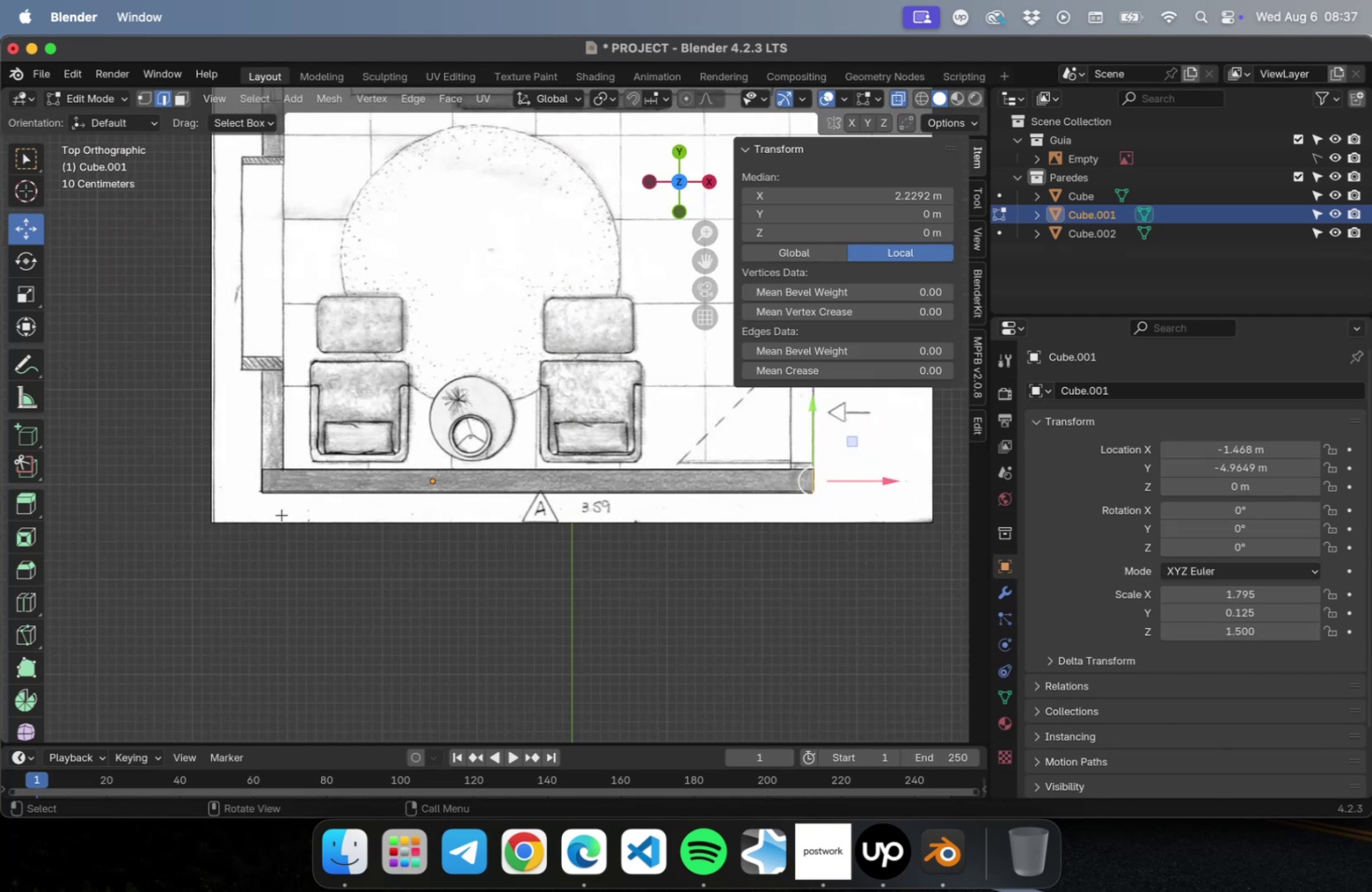 
key(Shift+ShiftLeft)
 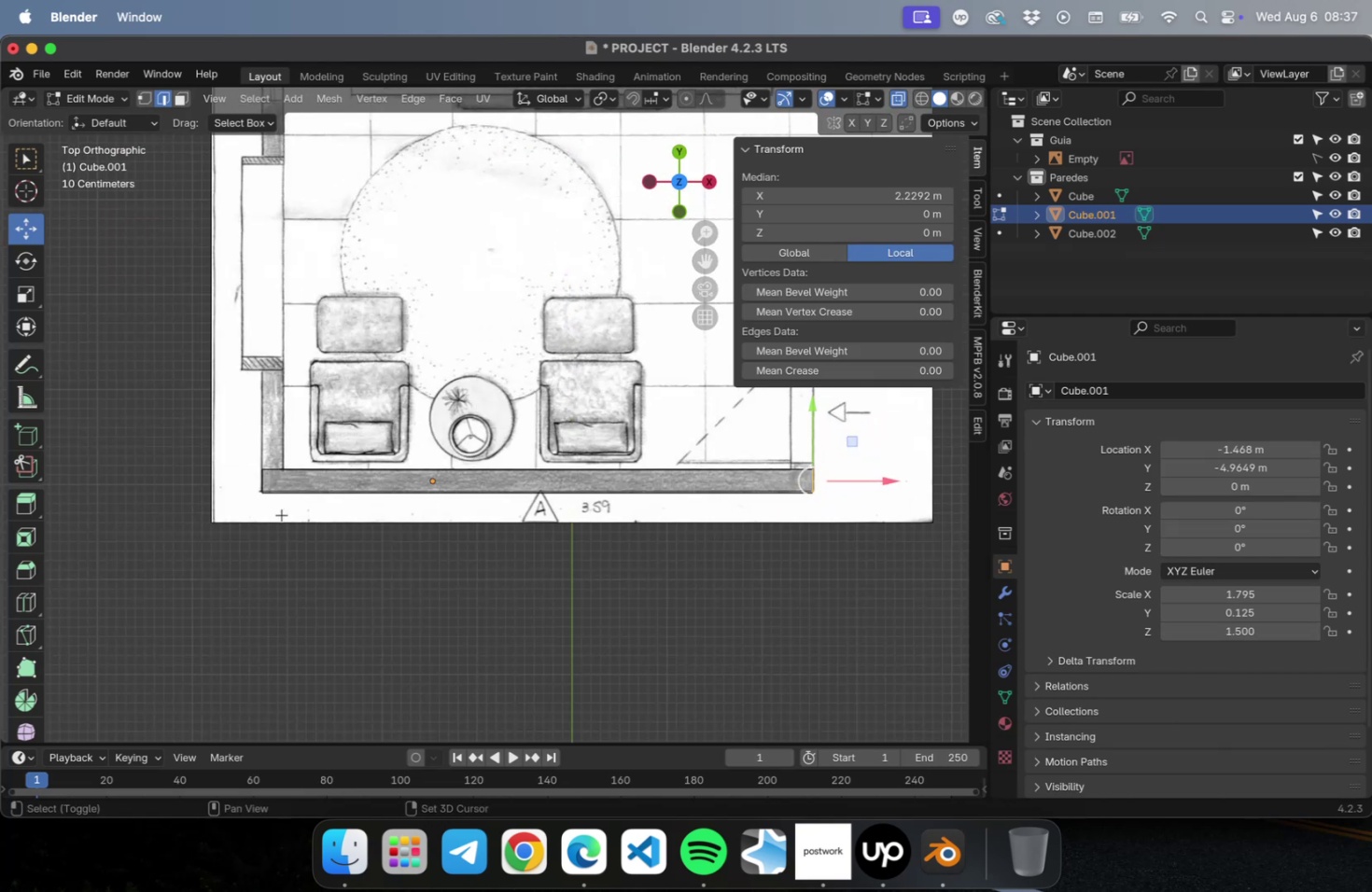 
key(Shift+R)
 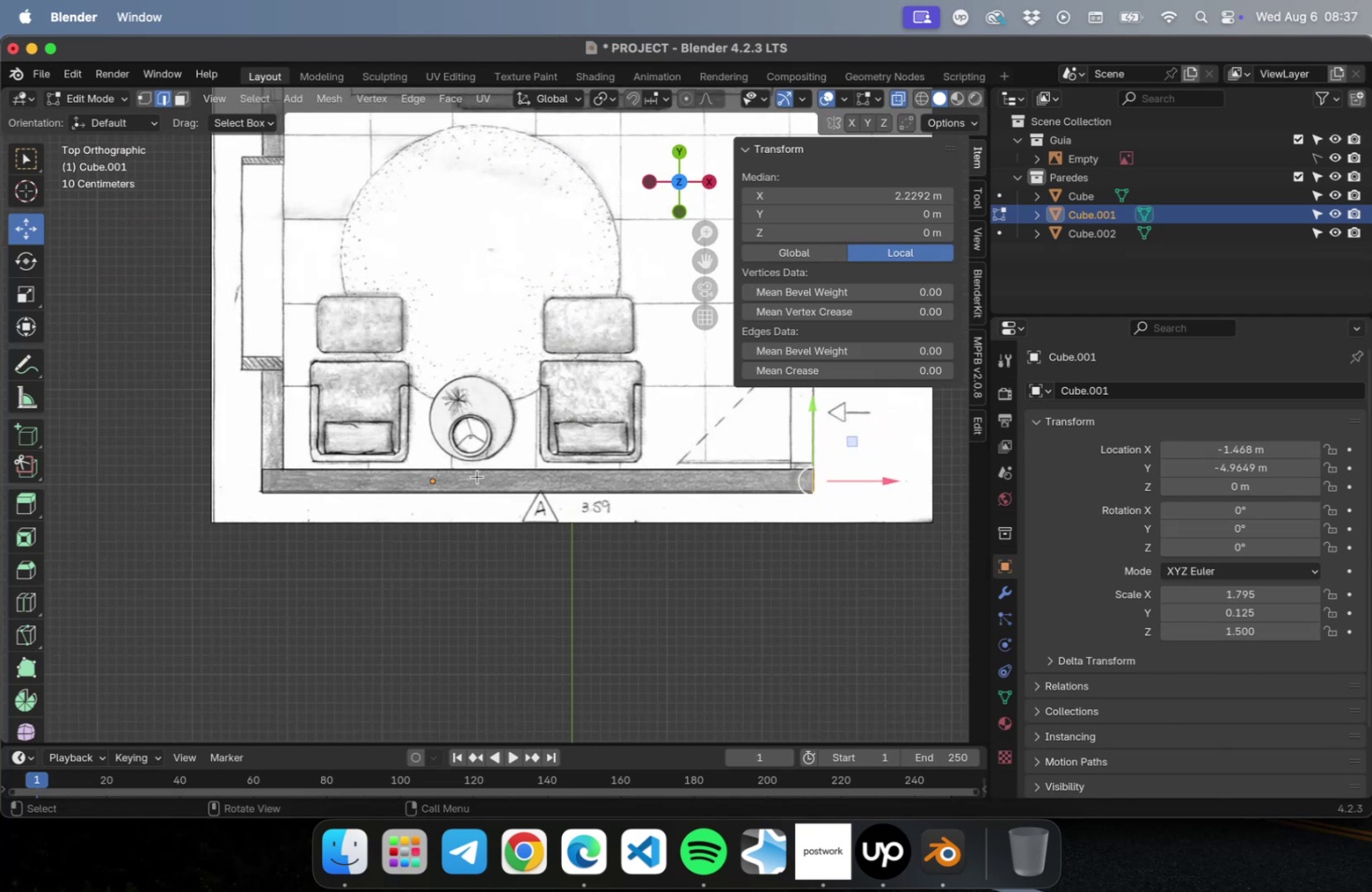 
key(Meta+CommandLeft)
 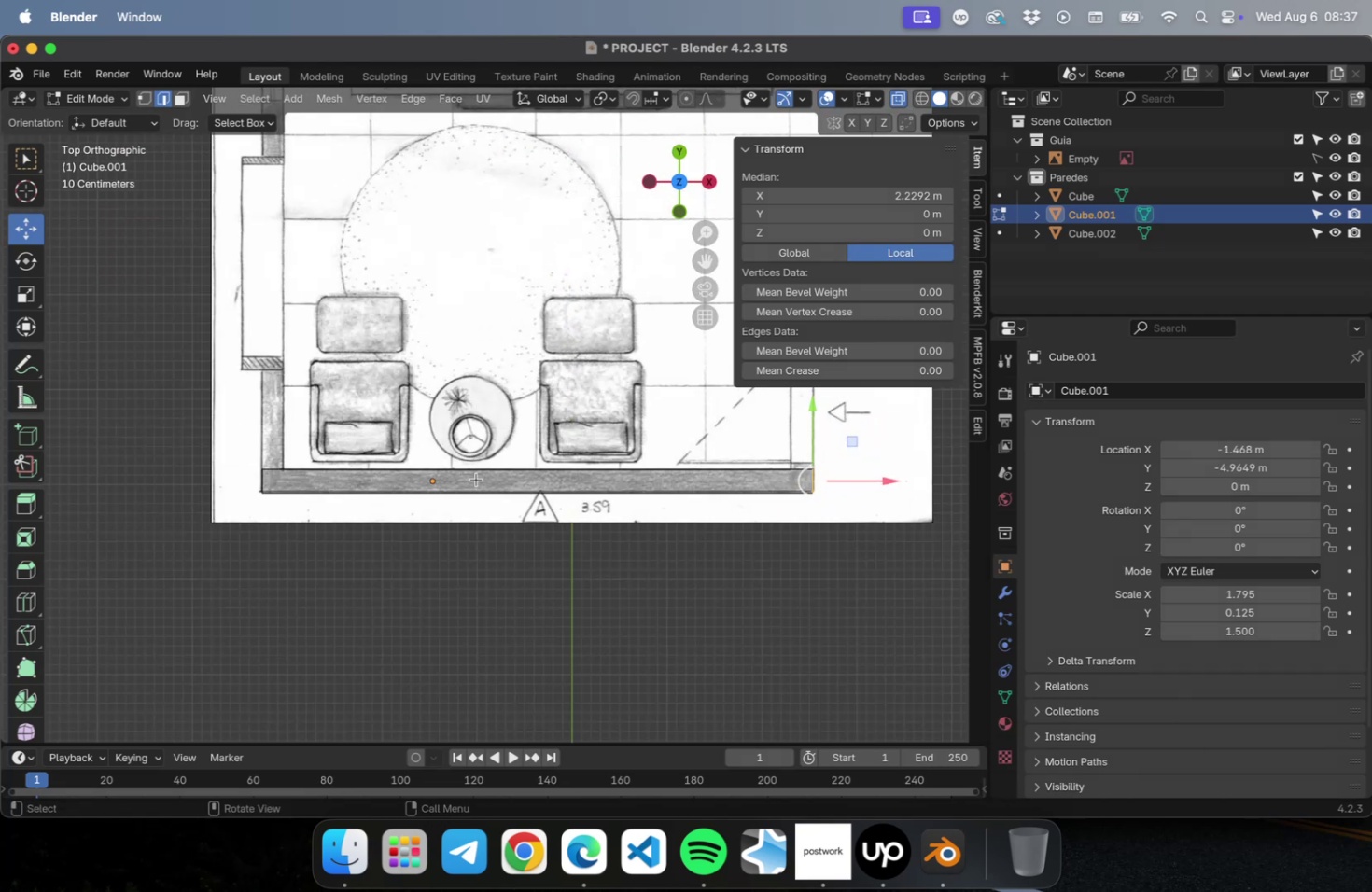 
key(Meta+R)
 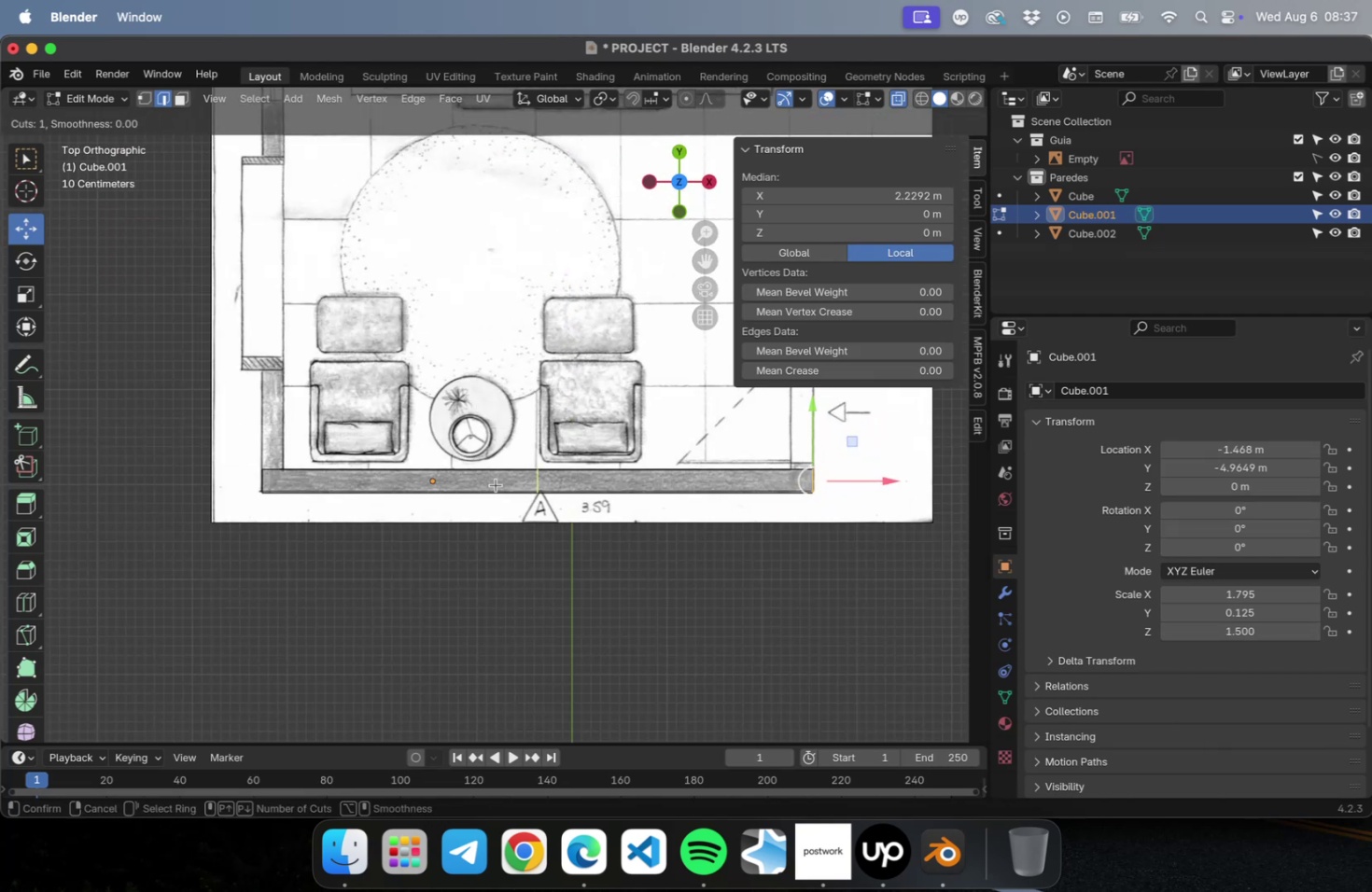 
left_click_drag(start_coordinate=[496, 484], to_coordinate=[241, 519])
 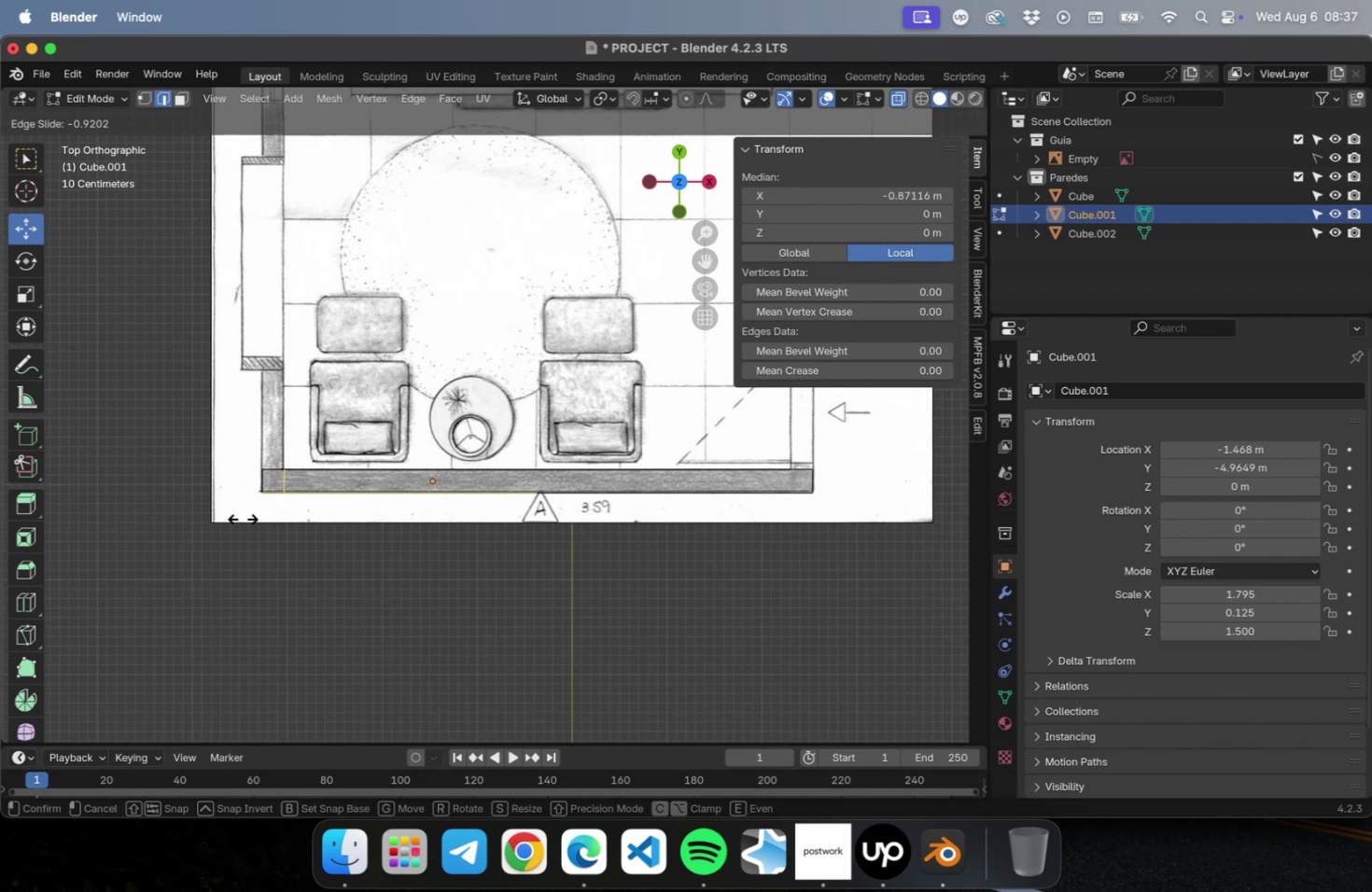 
left_click([242, 518])
 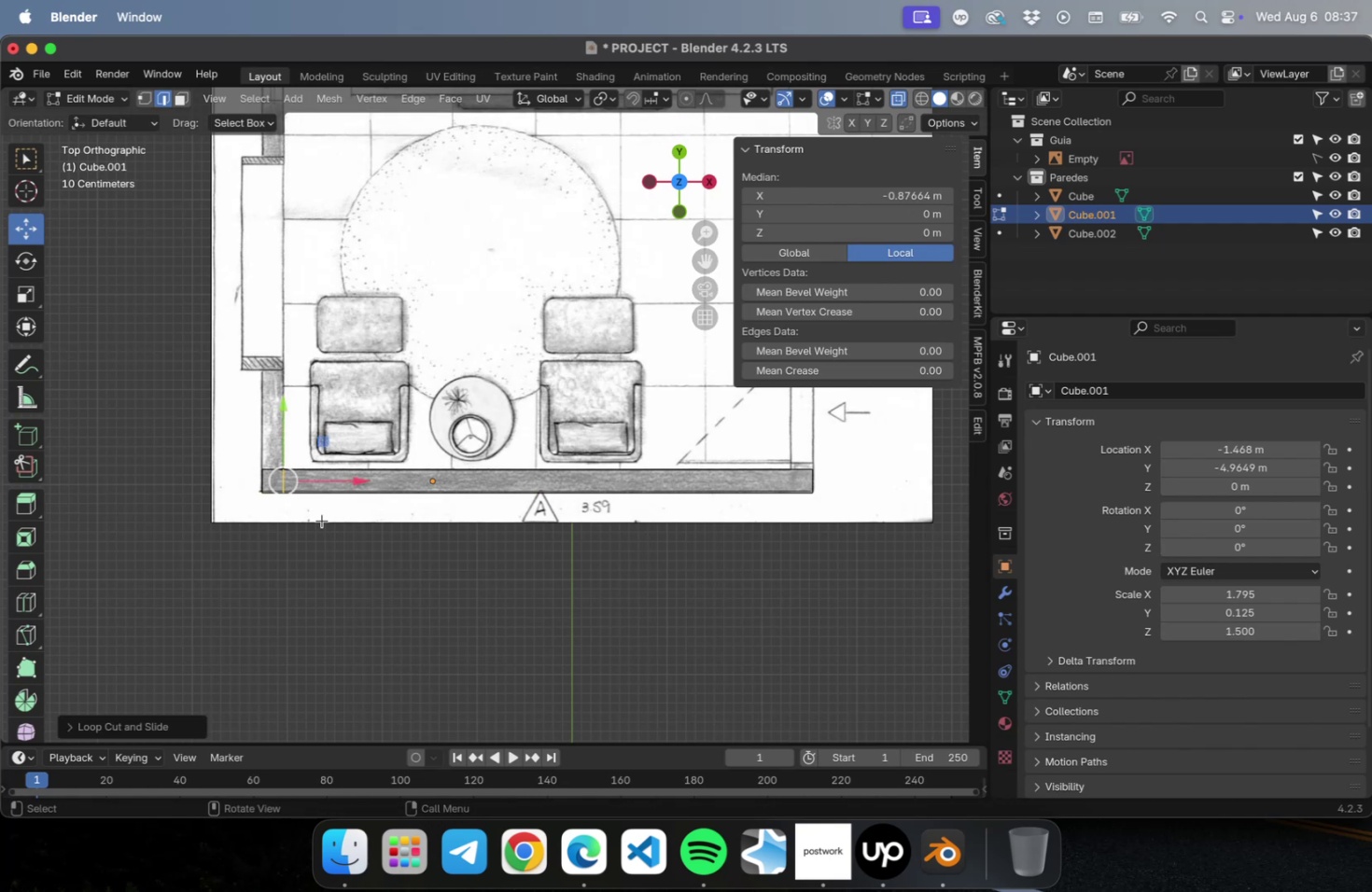 
hold_key(key=ShiftLeft, duration=0.58)
 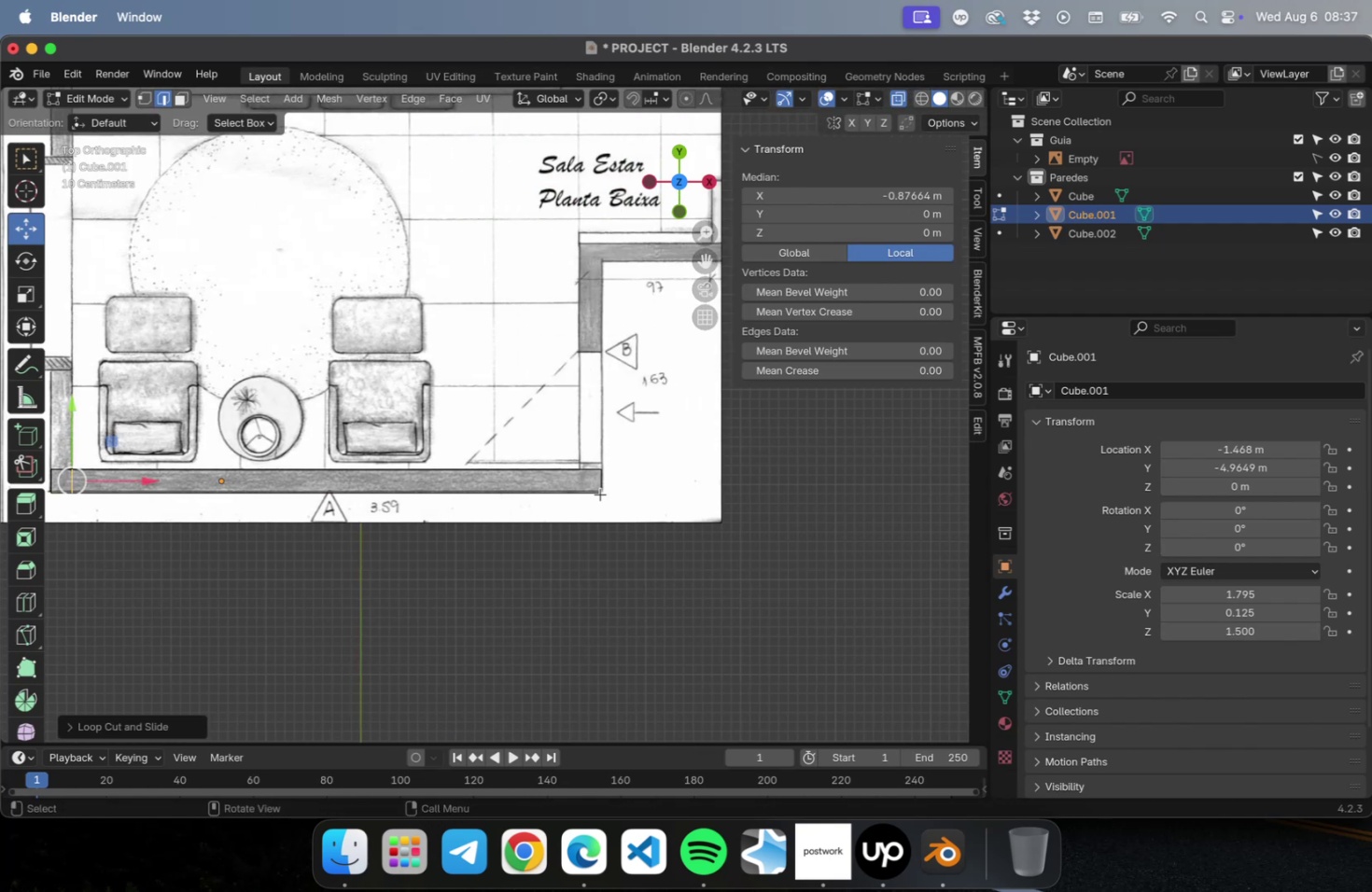 
scroll: coordinate [603, 489], scroll_direction: up, amount: 15.0
 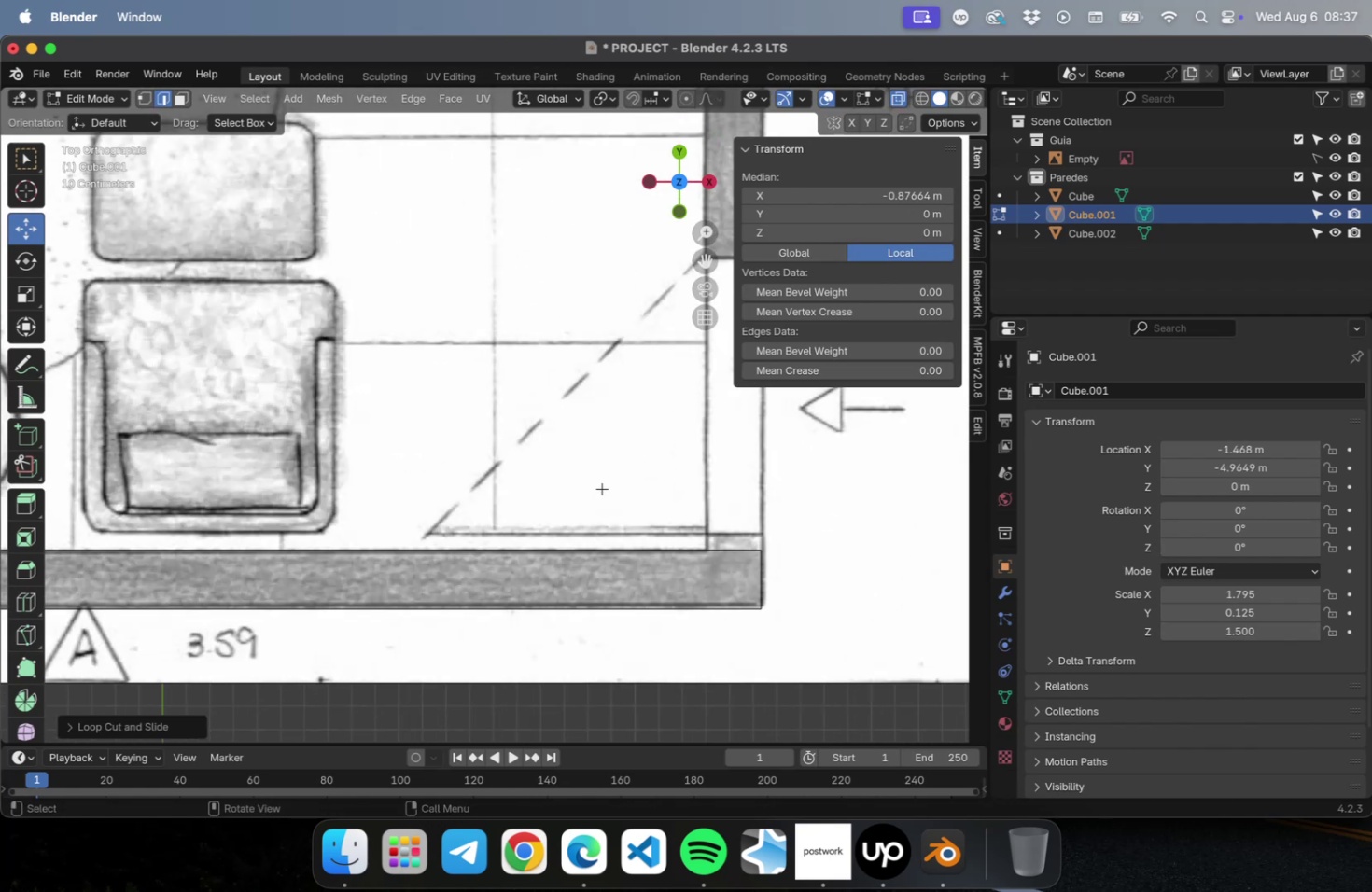 
hold_key(key=ShiftLeft, duration=0.53)
 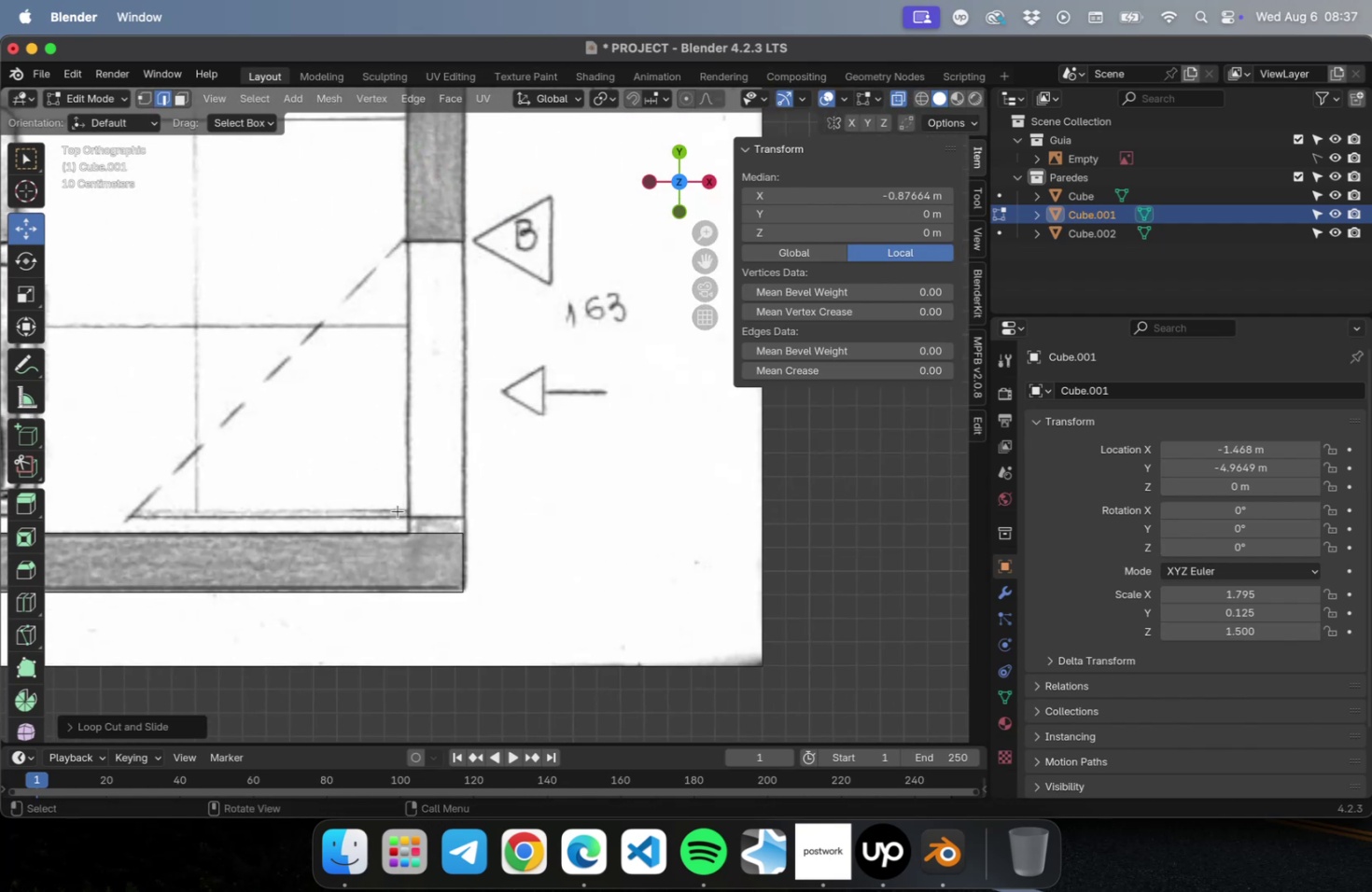 
scroll: coordinate [436, 552], scroll_direction: down, amount: 6.0
 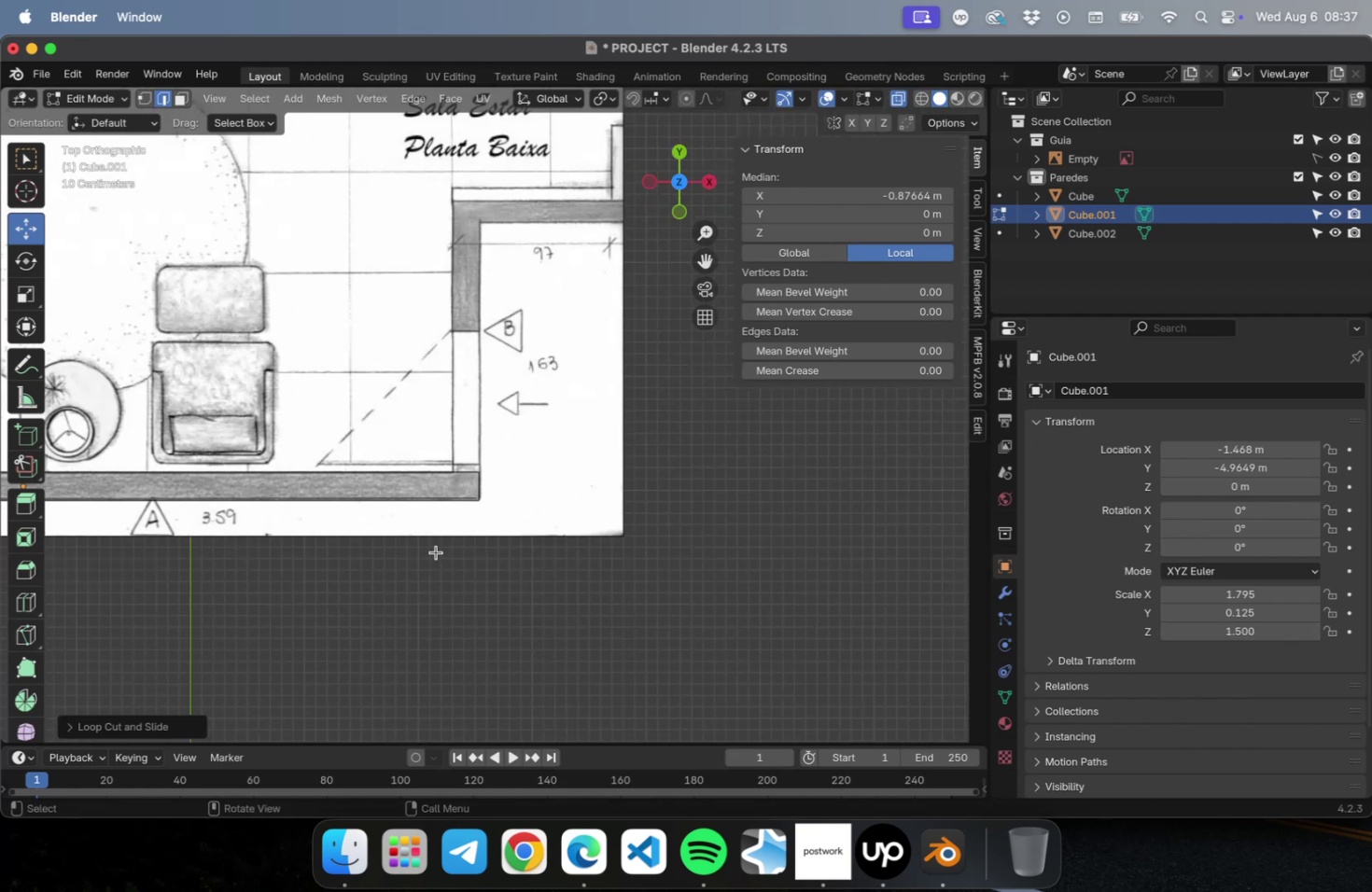 
key(Meta+CommandLeft)
 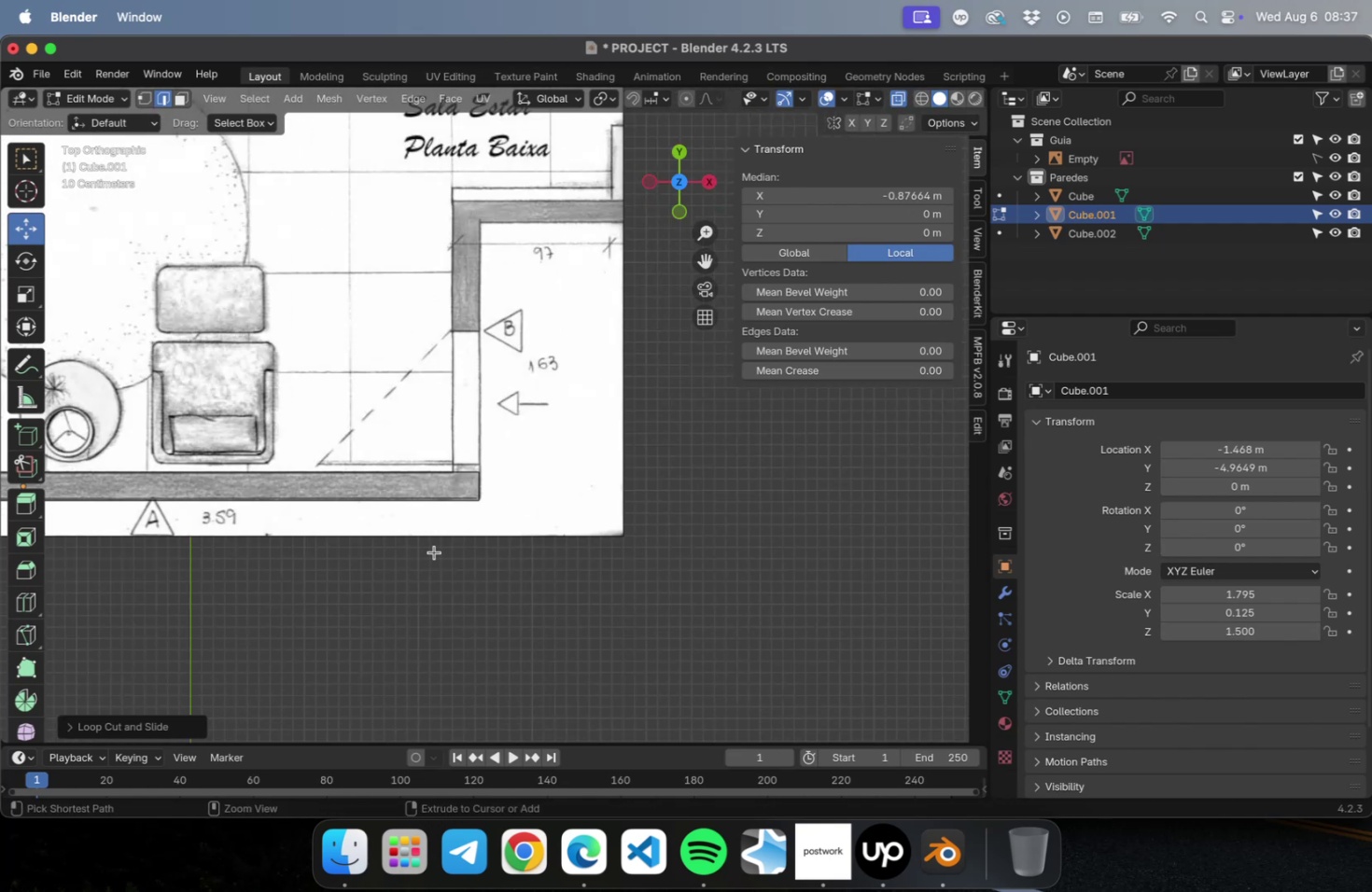 
key(Meta+R)
 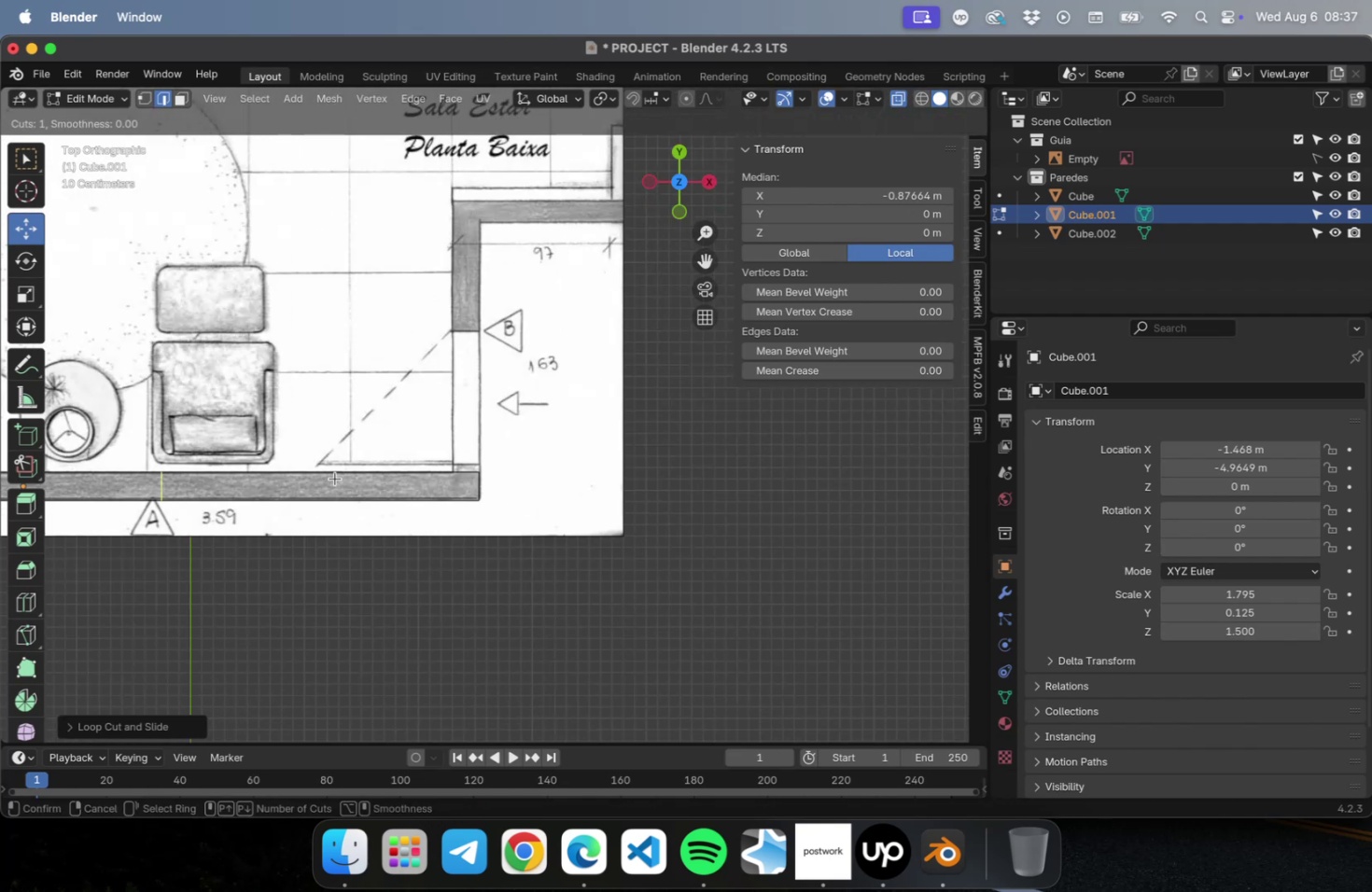 
left_click_drag(start_coordinate=[336, 478], to_coordinate=[625, 476])
 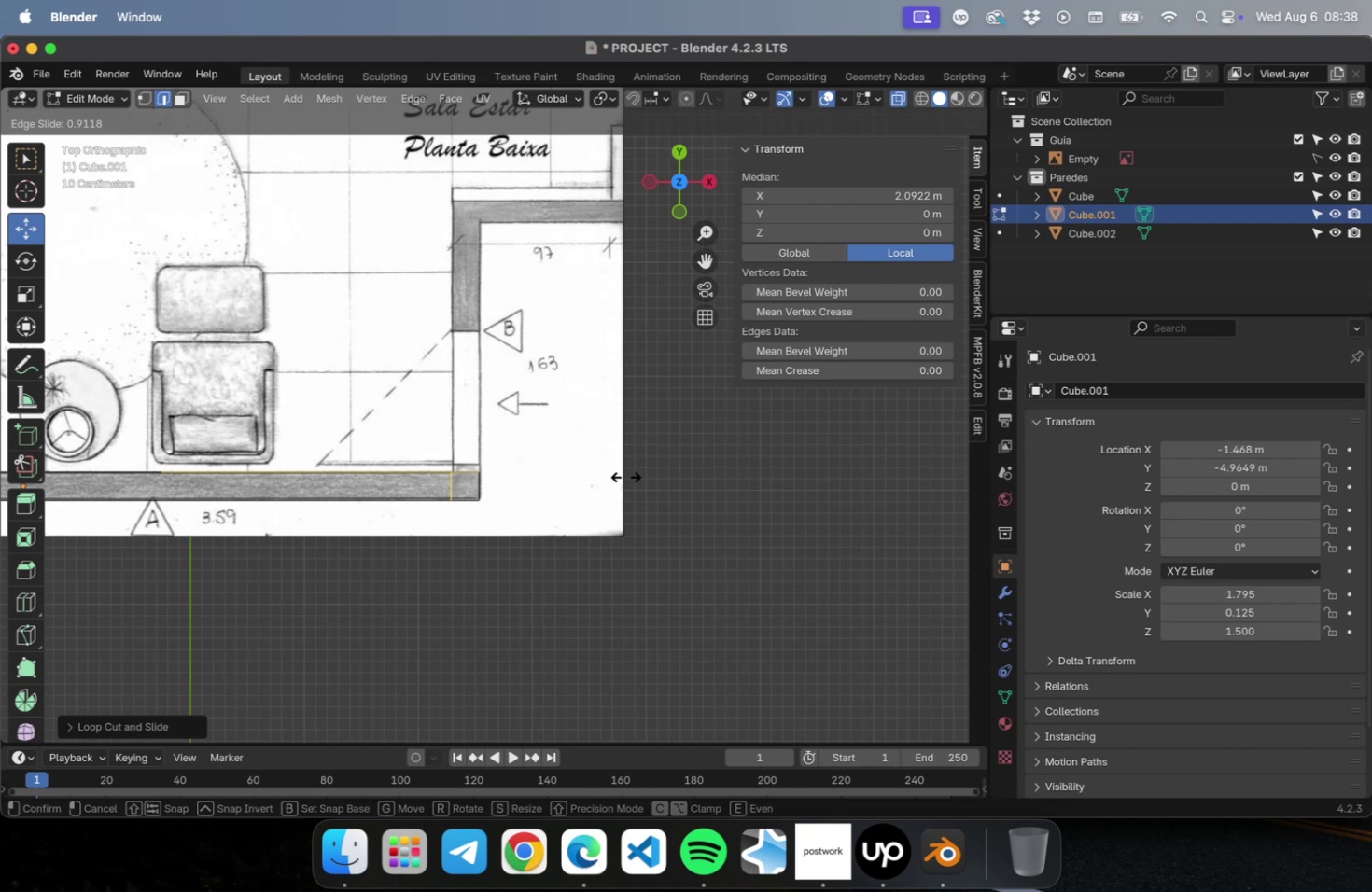 
left_click([625, 476])
 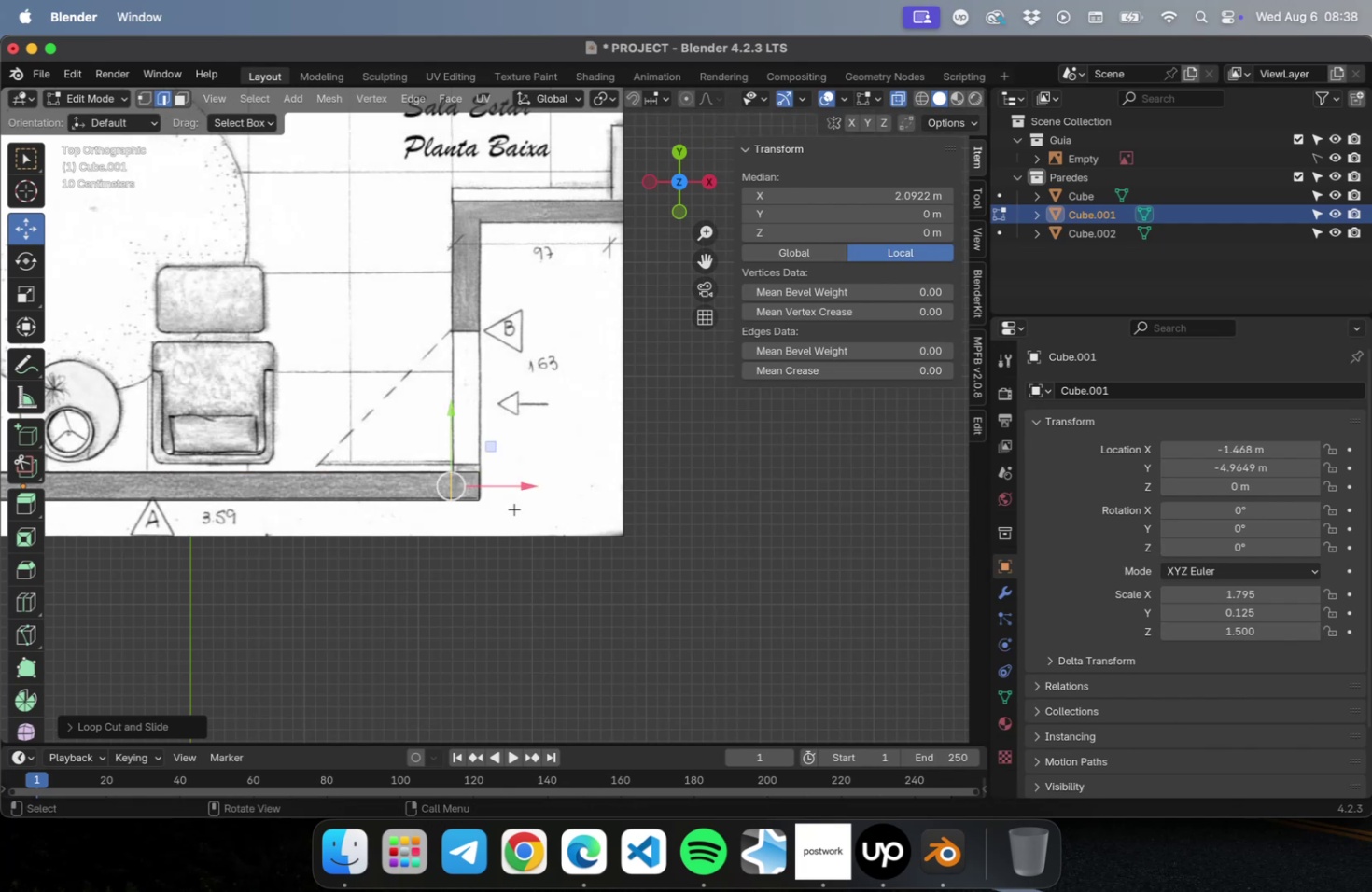 
scroll: coordinate [492, 509], scroll_direction: up, amount: 15.0
 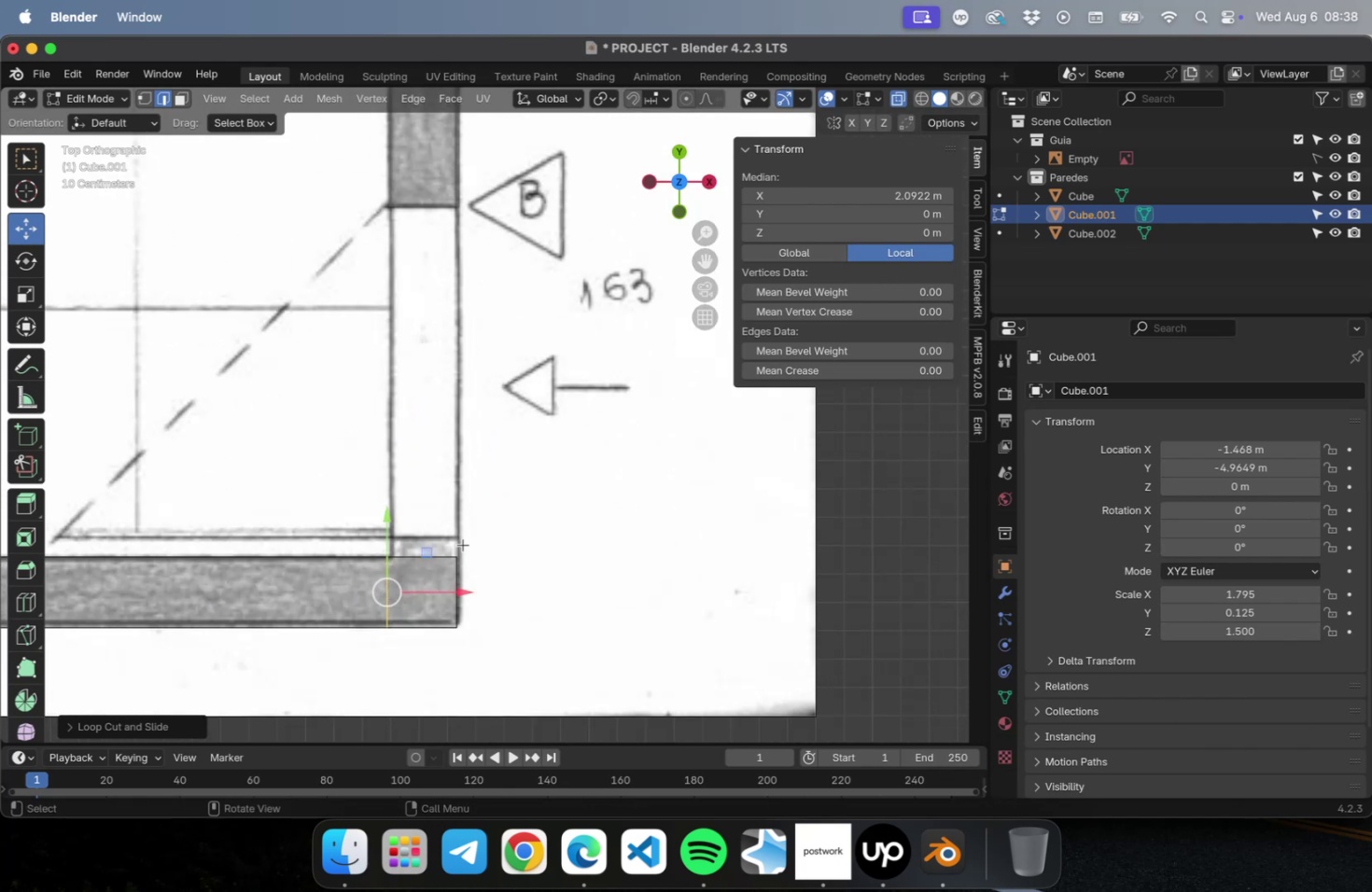 
hold_key(key=ShiftLeft, duration=0.53)
 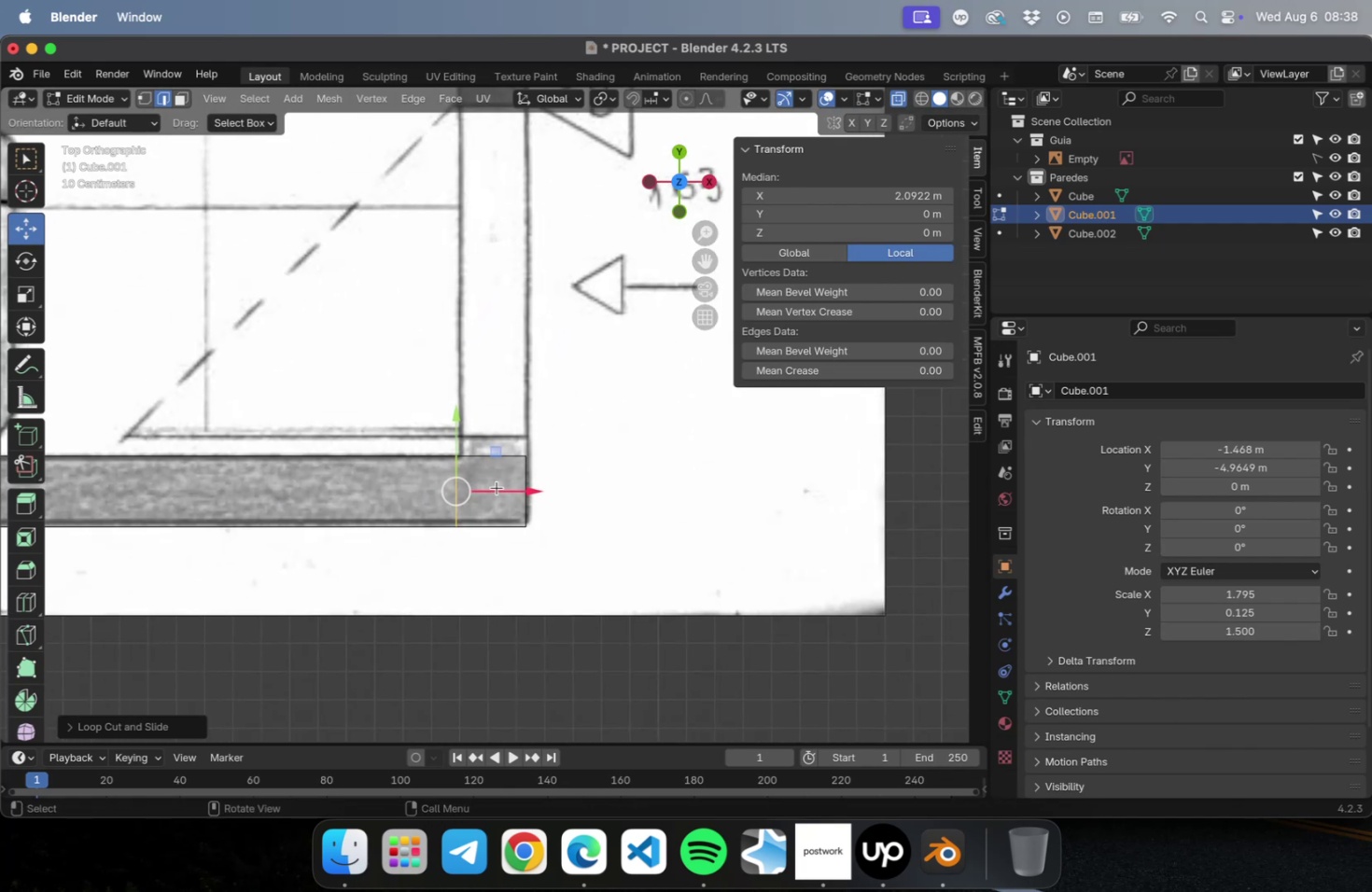 
scroll: coordinate [495, 481], scroll_direction: up, amount: 16.0
 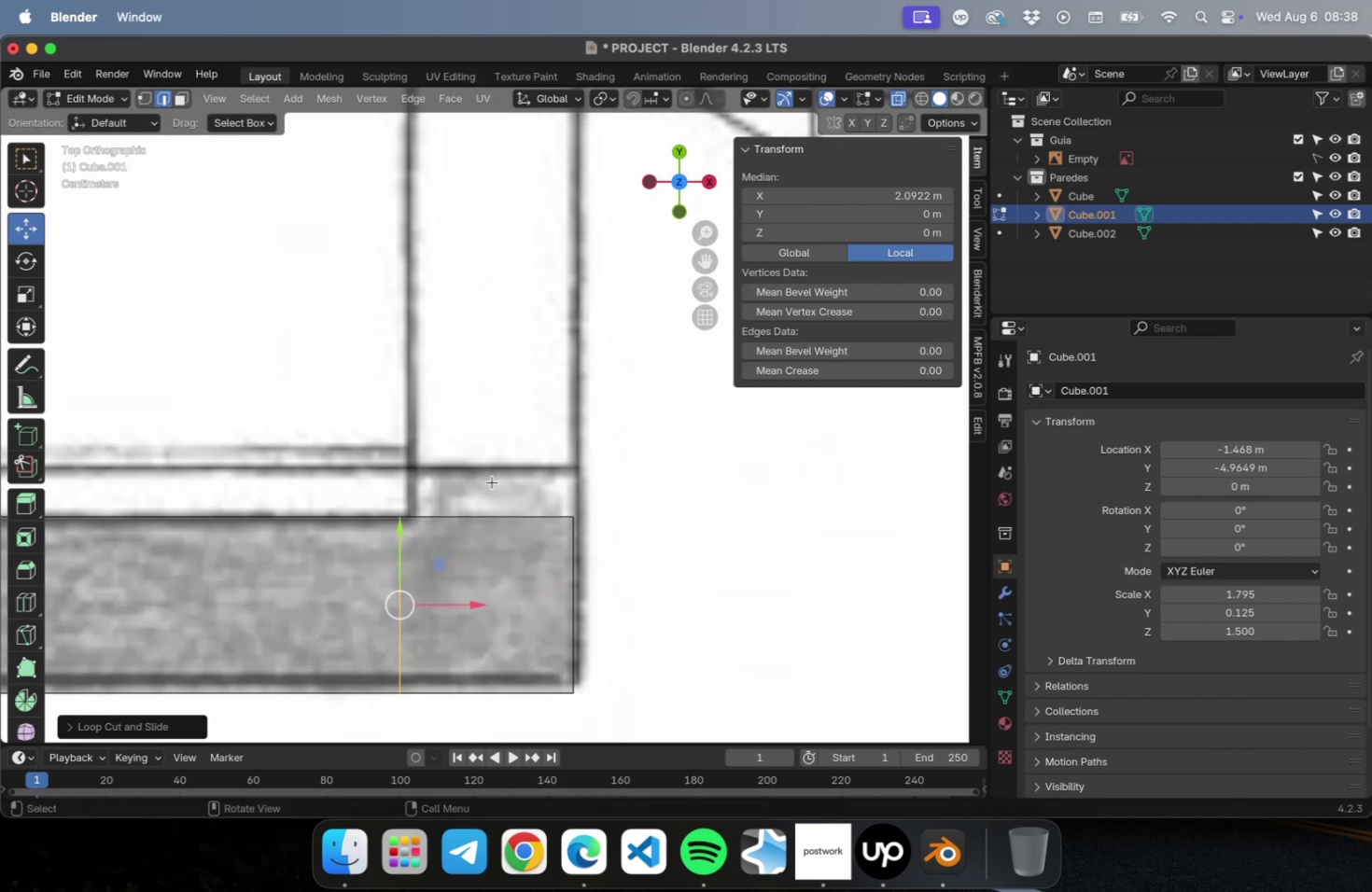 
key(1)
 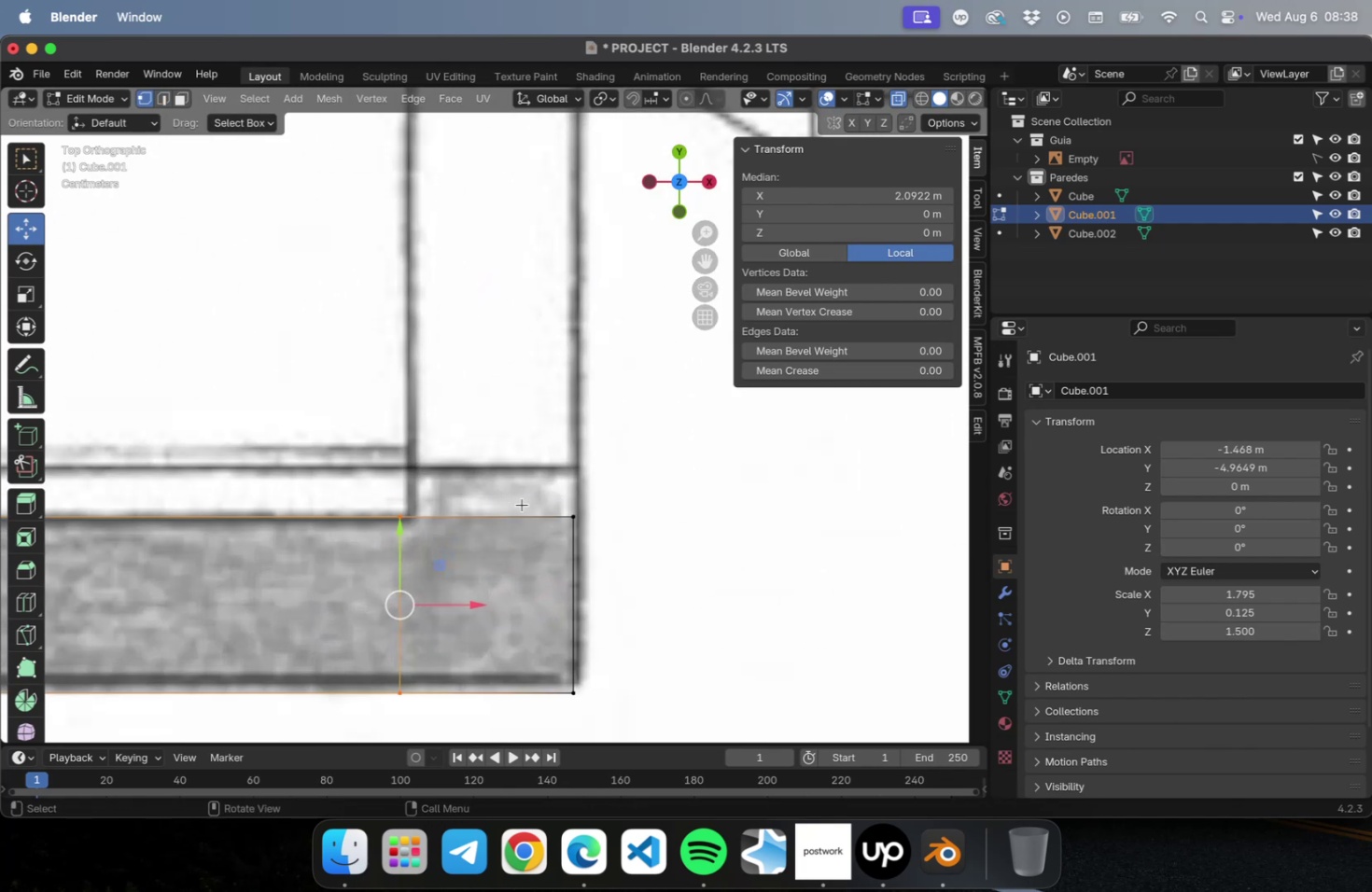 
scroll: coordinate [535, 500], scroll_direction: down, amount: 2.0
 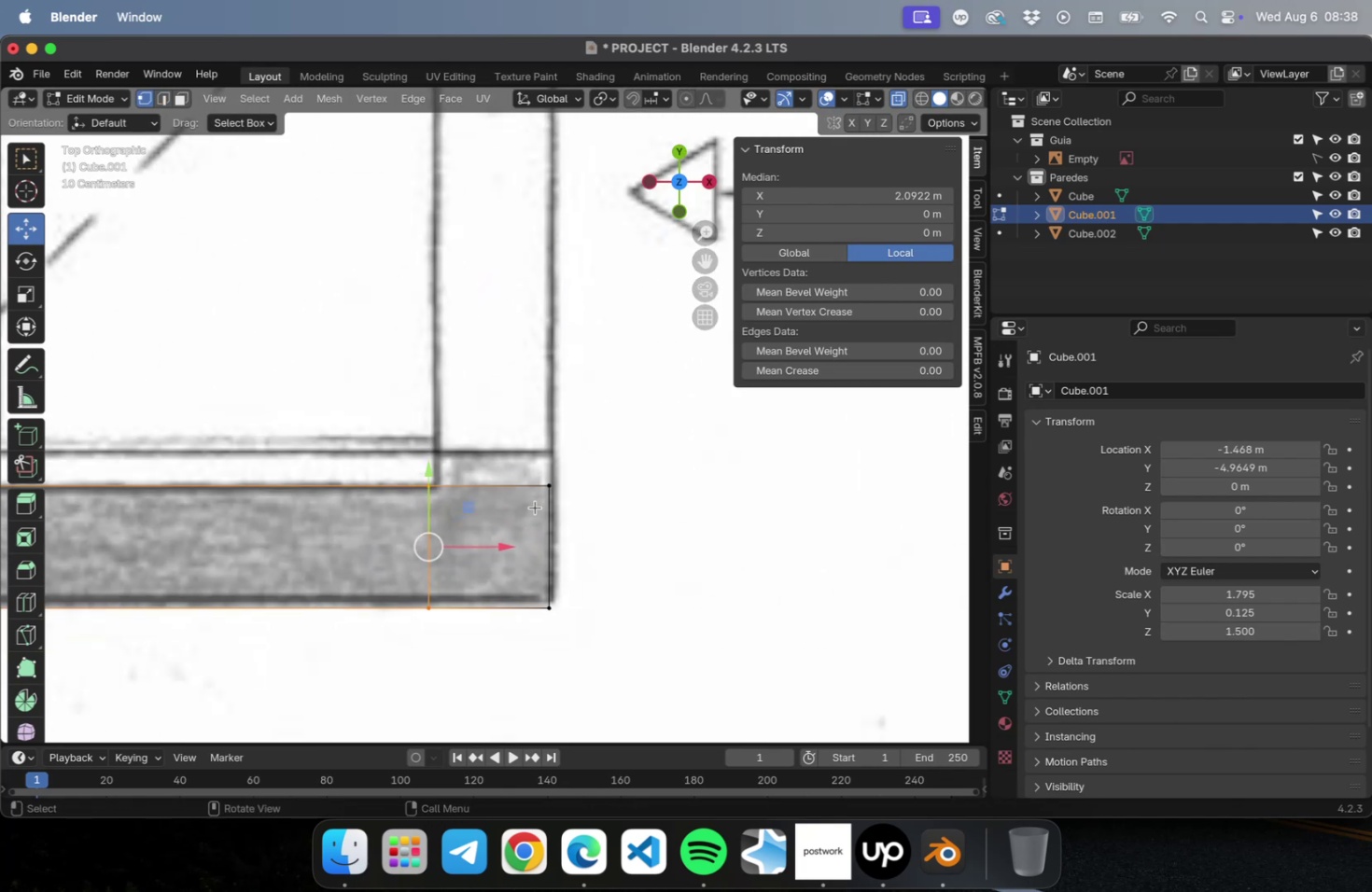 
hold_key(key=ShiftLeft, duration=0.66)
 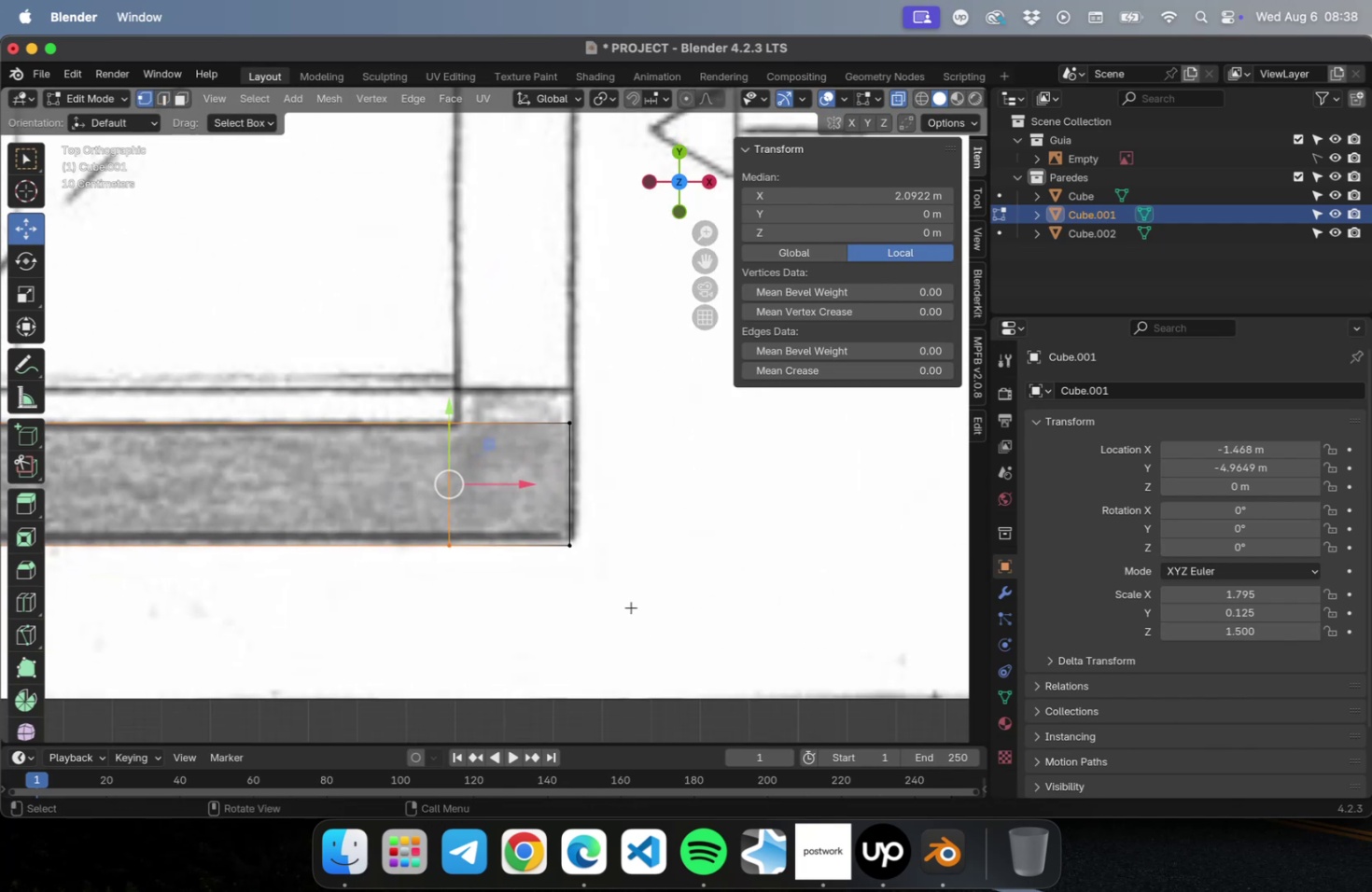 
left_click_drag(start_coordinate=[627, 619], to_coordinate=[394, 325])
 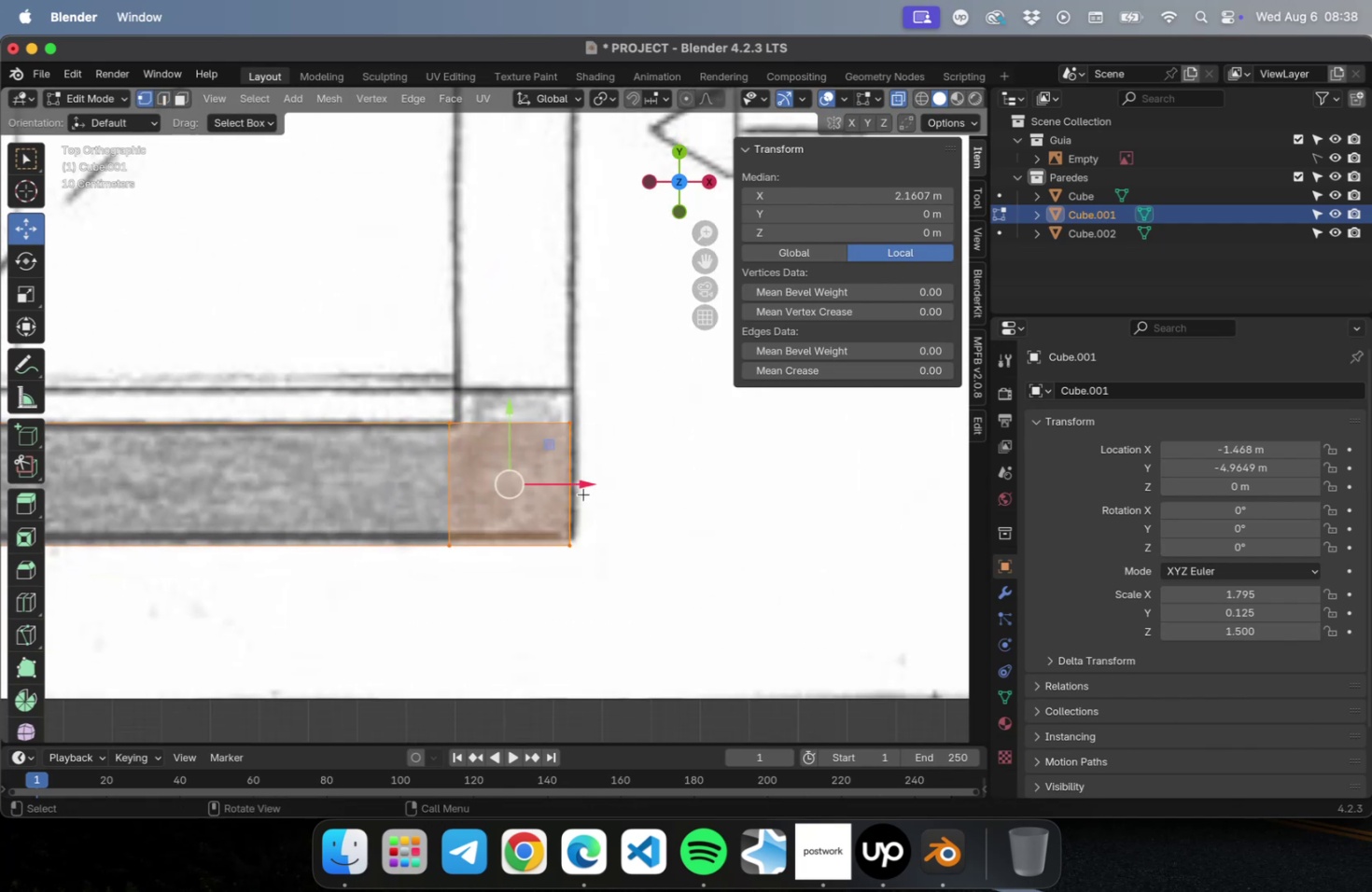 
left_click_drag(start_coordinate=[582, 484], to_coordinate=[590, 484])
 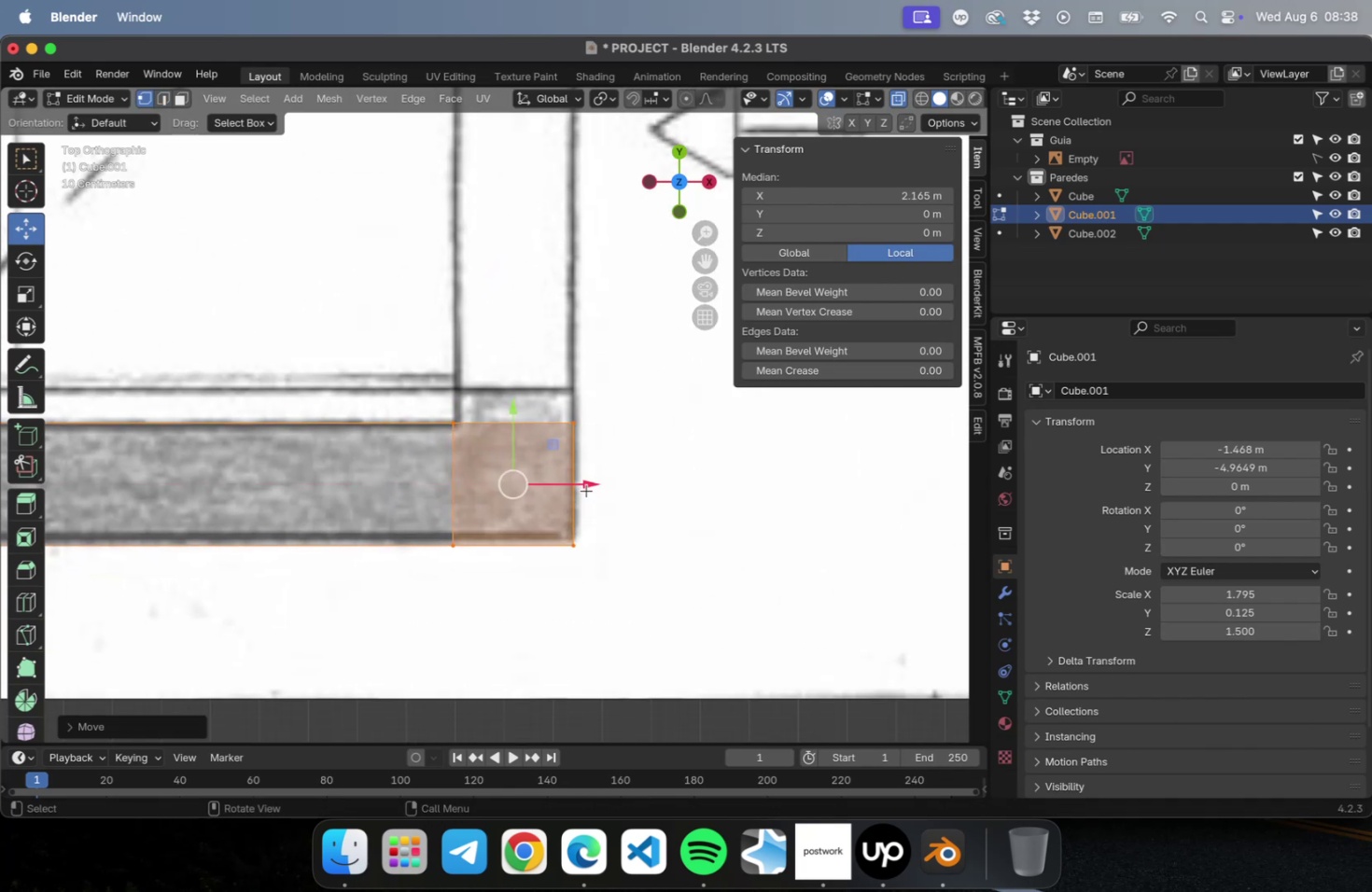 
scroll: coordinate [579, 544], scroll_direction: down, amount: 22.0
 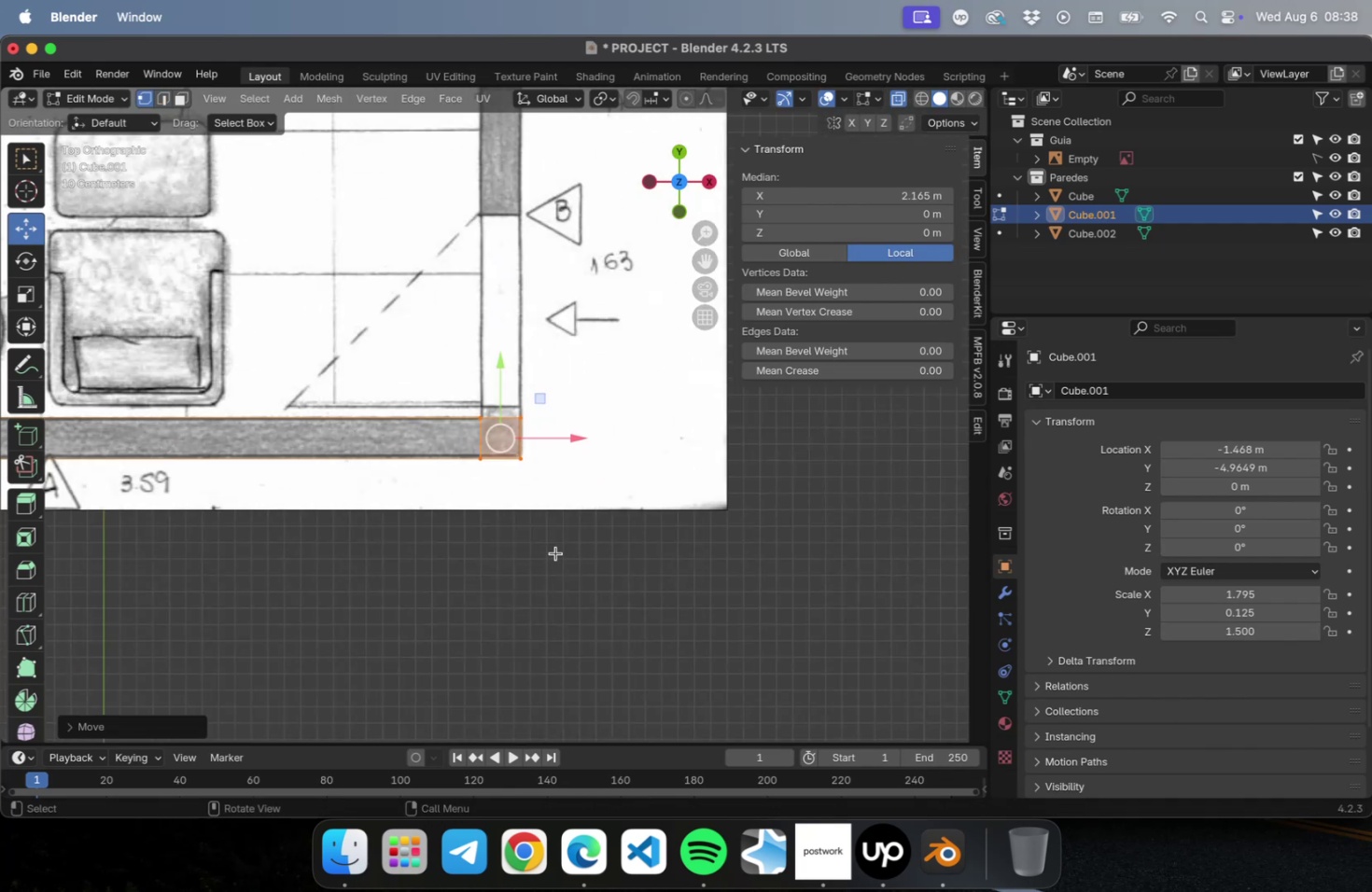 
hold_key(key=ShiftLeft, duration=0.63)
 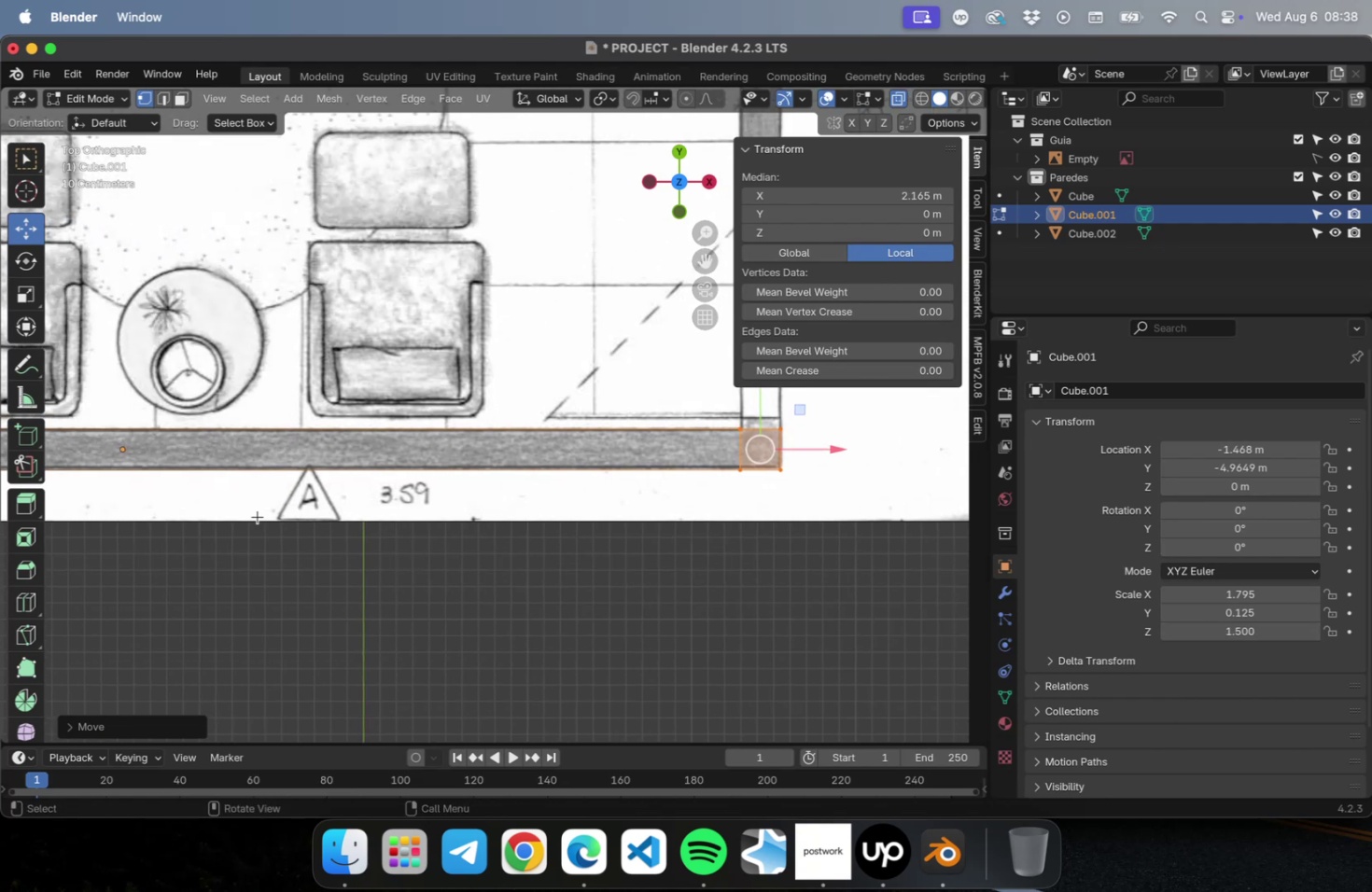 
hold_key(key=ShiftLeft, duration=0.88)
 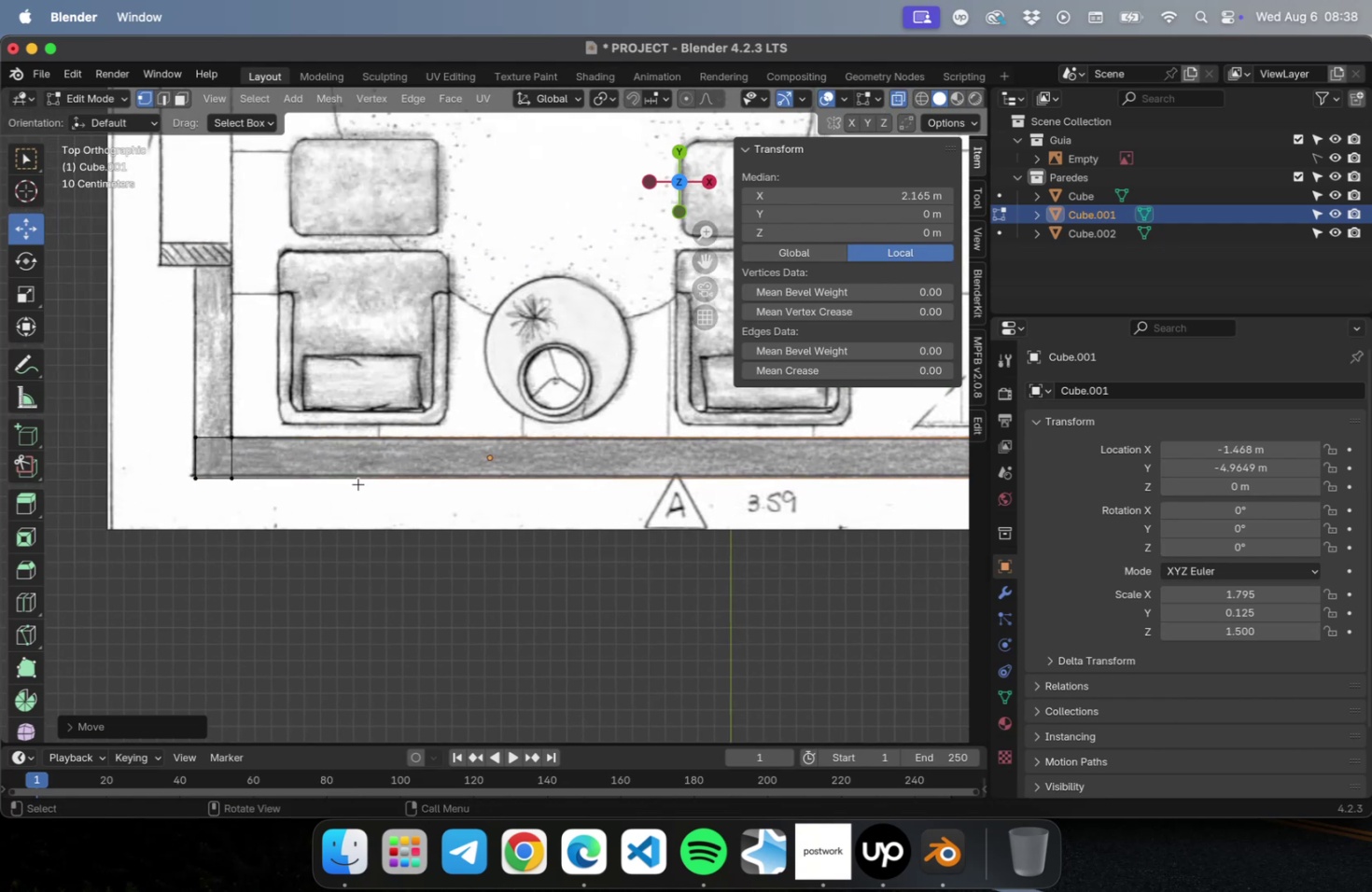 
hold_key(key=ShiftLeft, duration=0.43)
 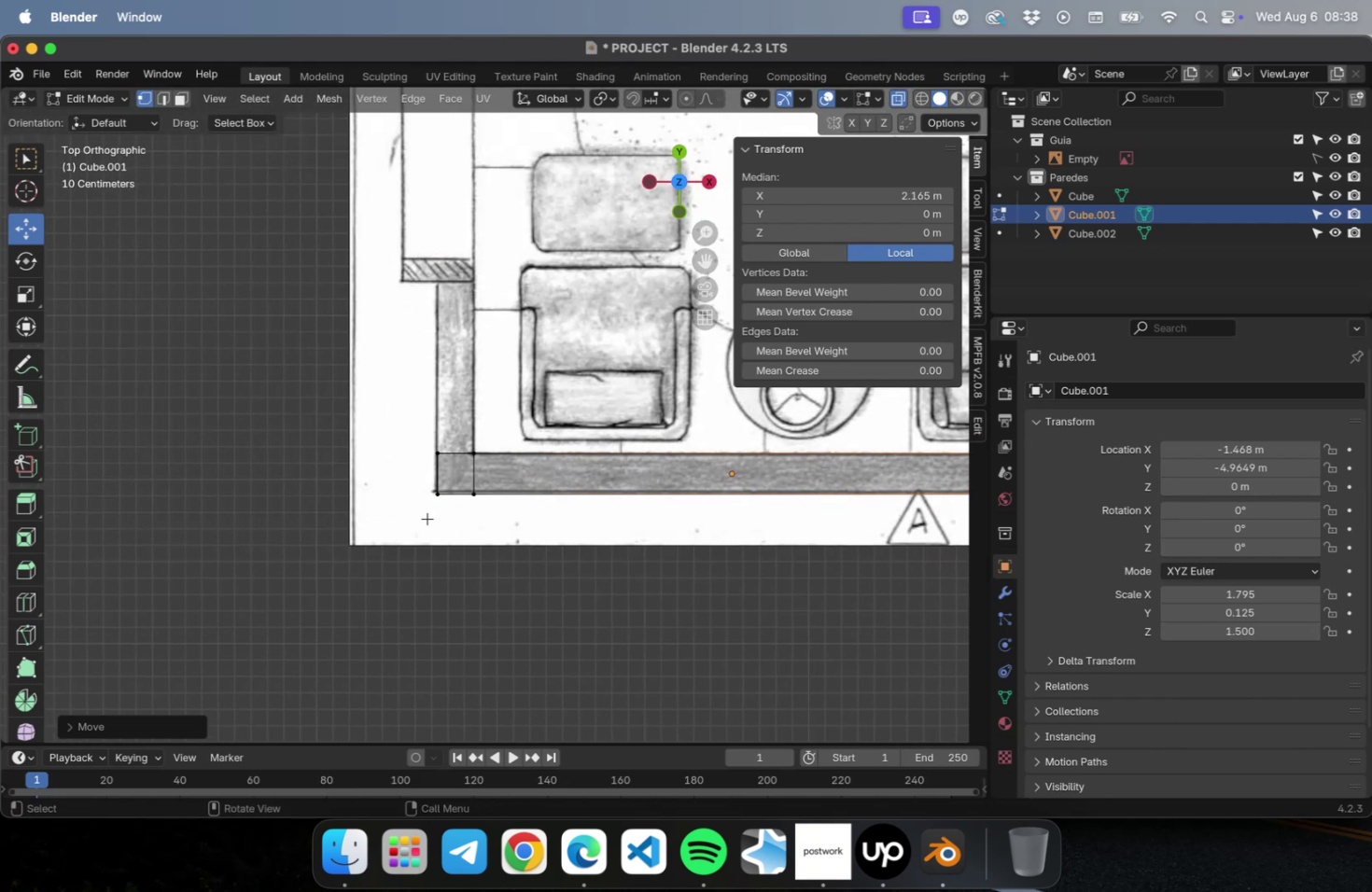 
scroll: coordinate [428, 511], scroll_direction: up, amount: 22.0
 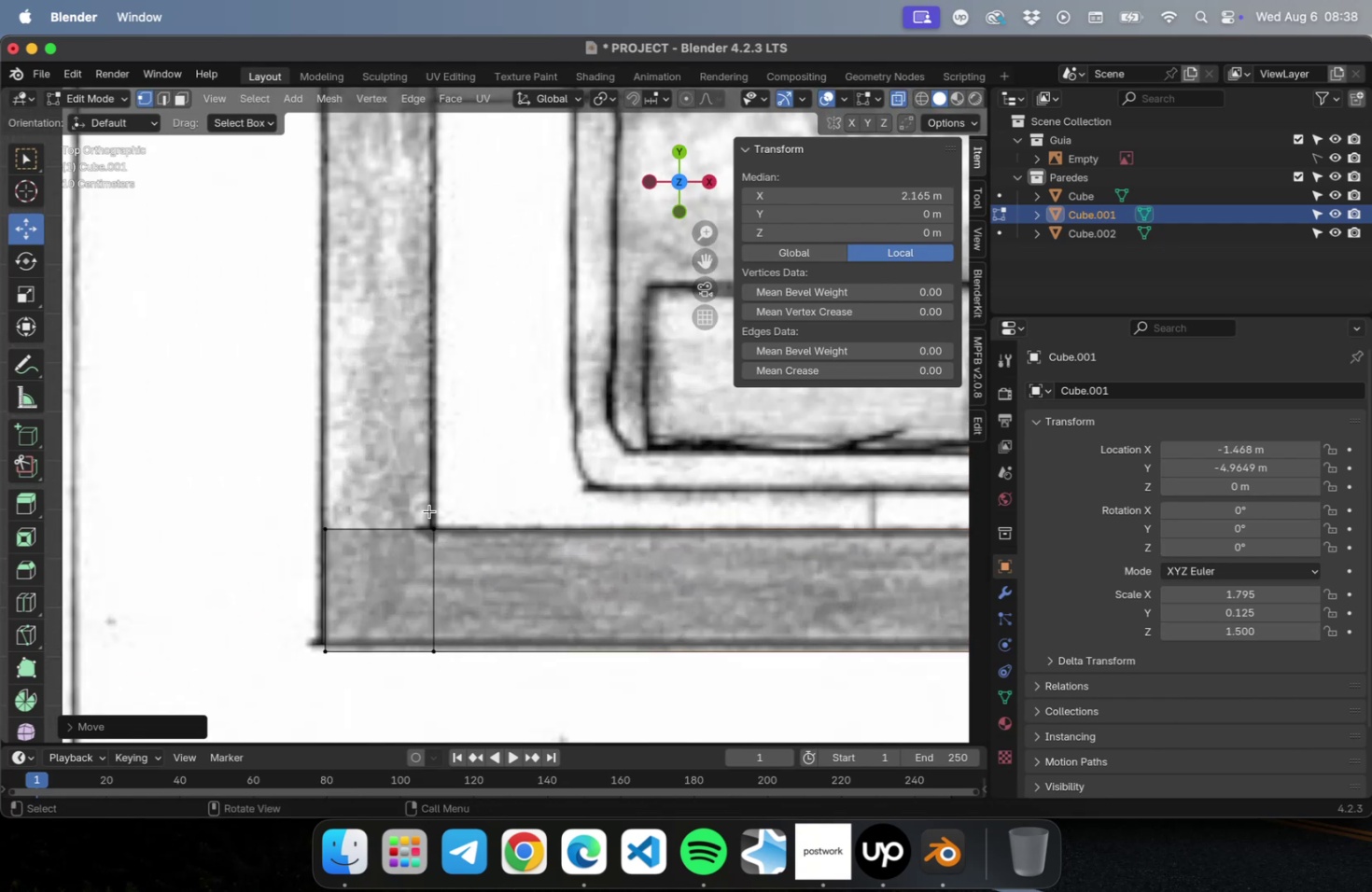 
scroll: coordinate [486, 495], scroll_direction: down, amount: 23.0
 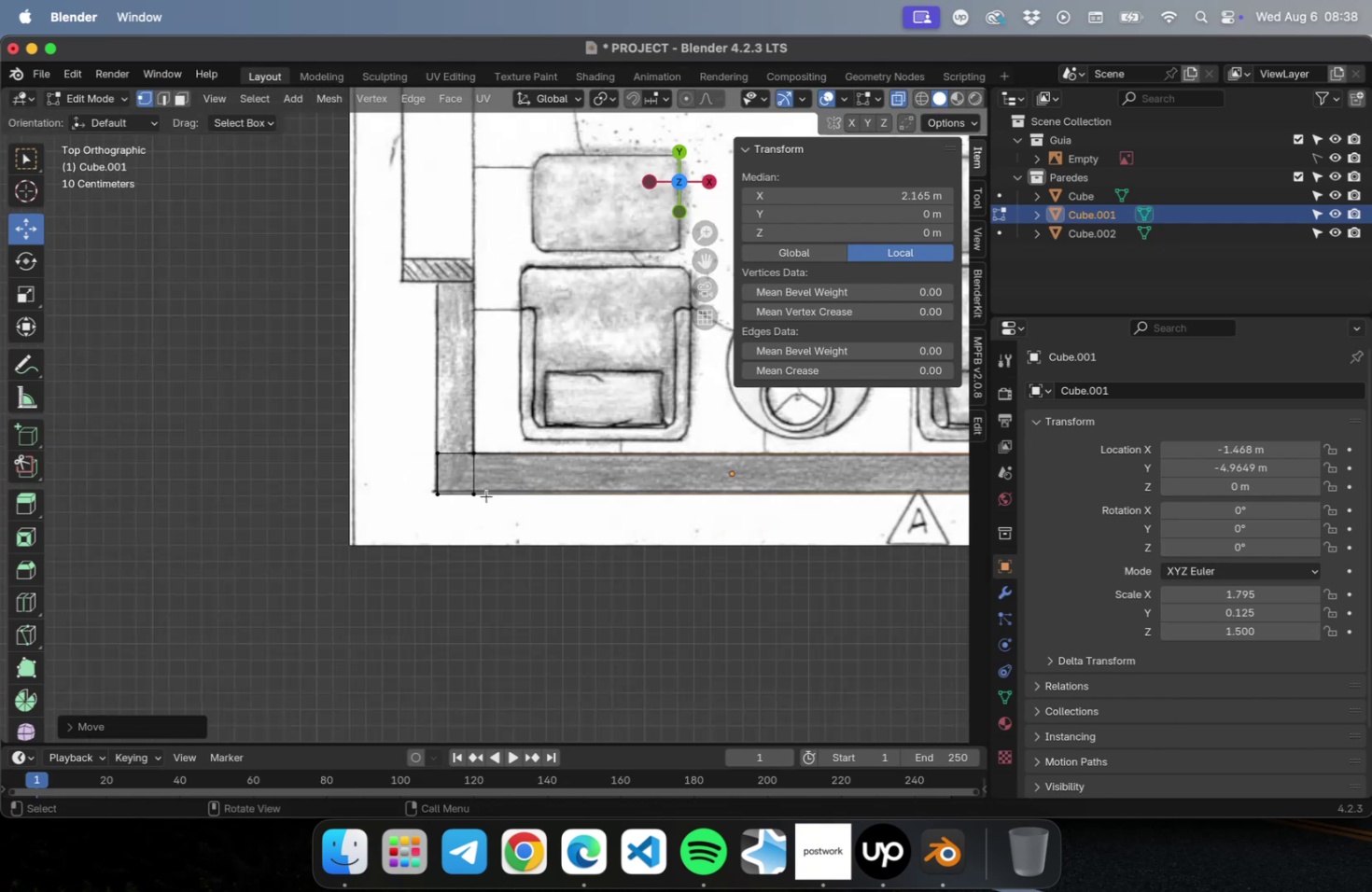 
hold_key(key=ShiftLeft, duration=0.61)
 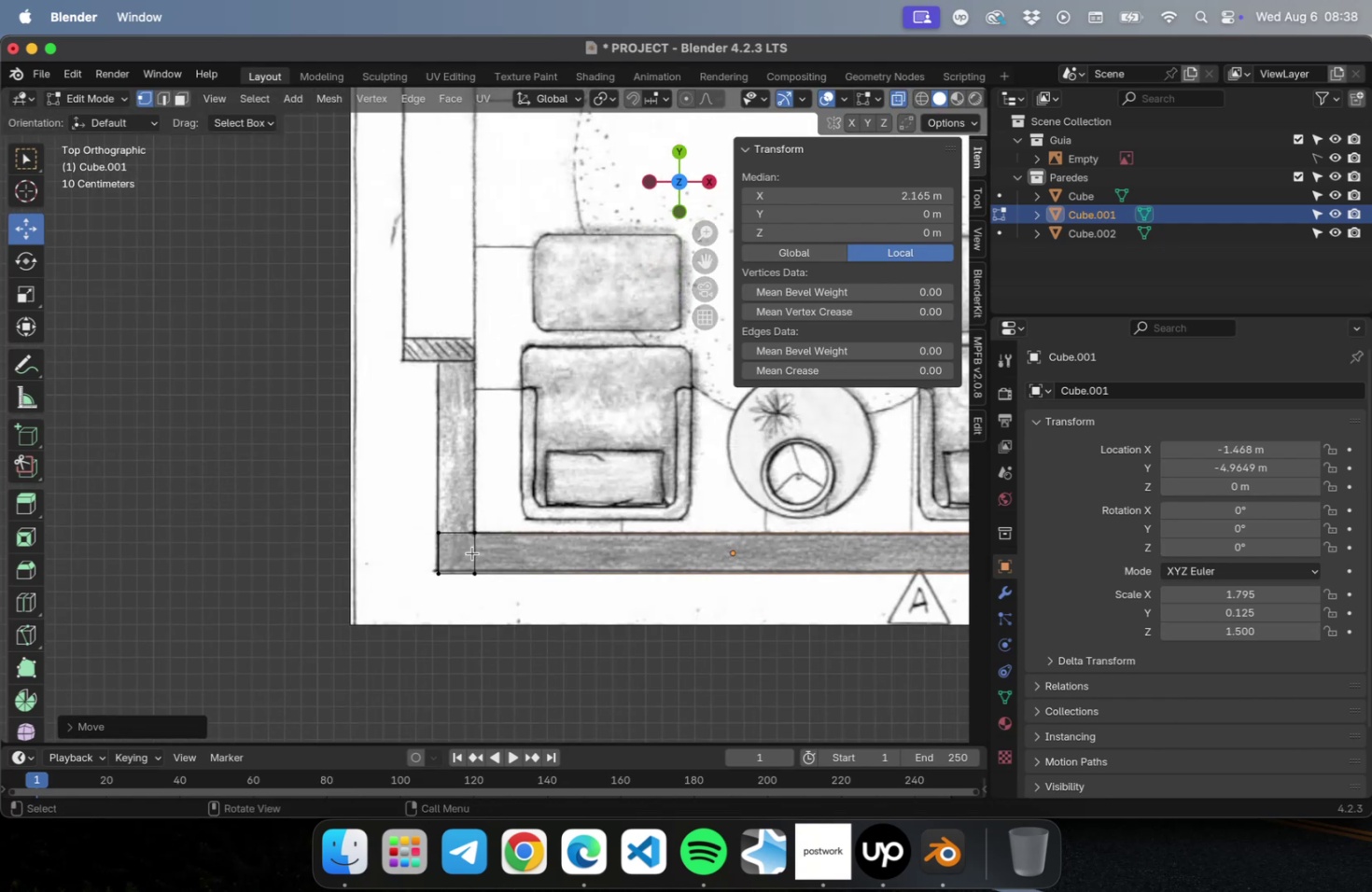 
key(2)
 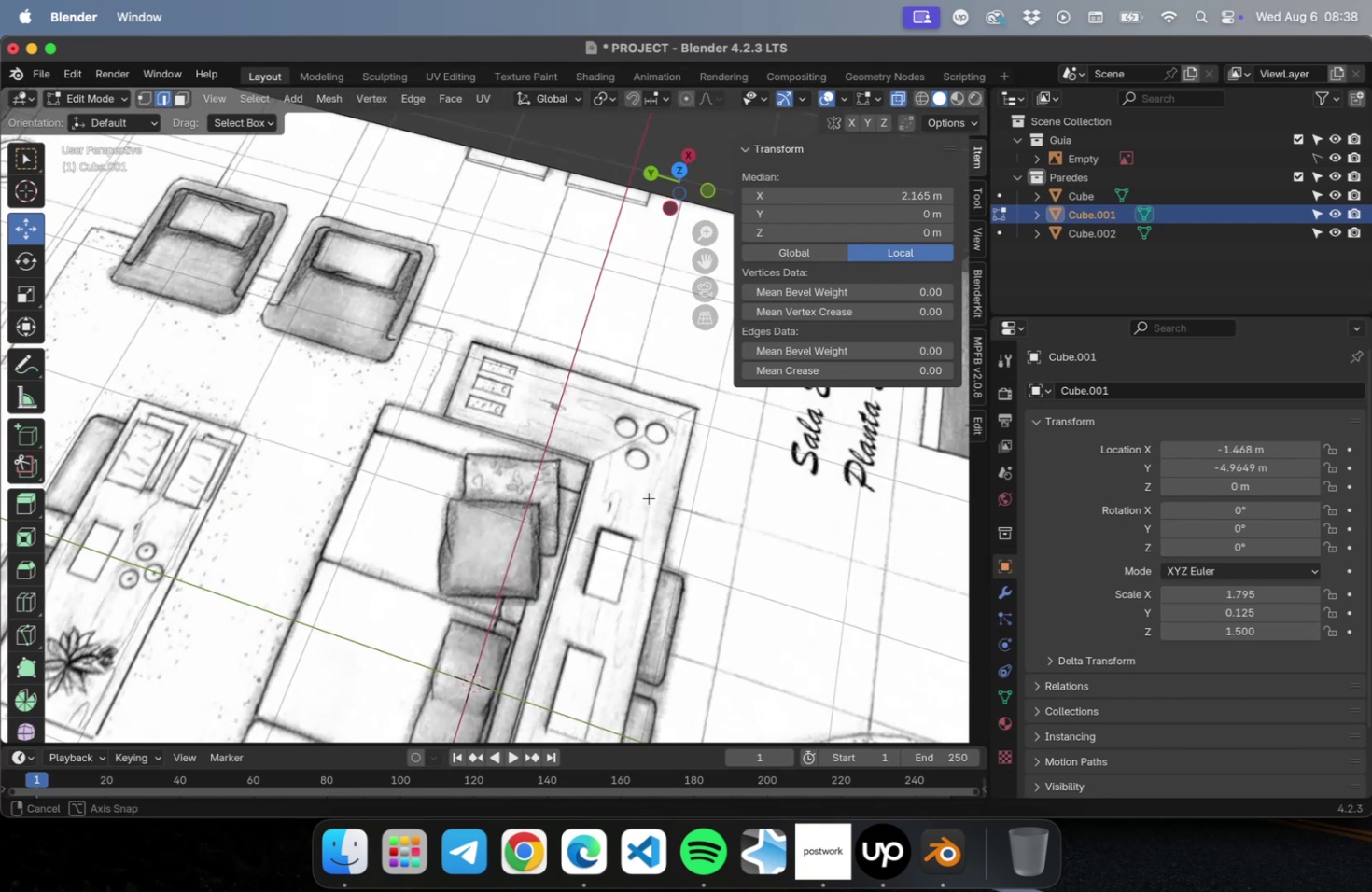 
scroll: coordinate [724, 497], scroll_direction: down, amount: 17.0
 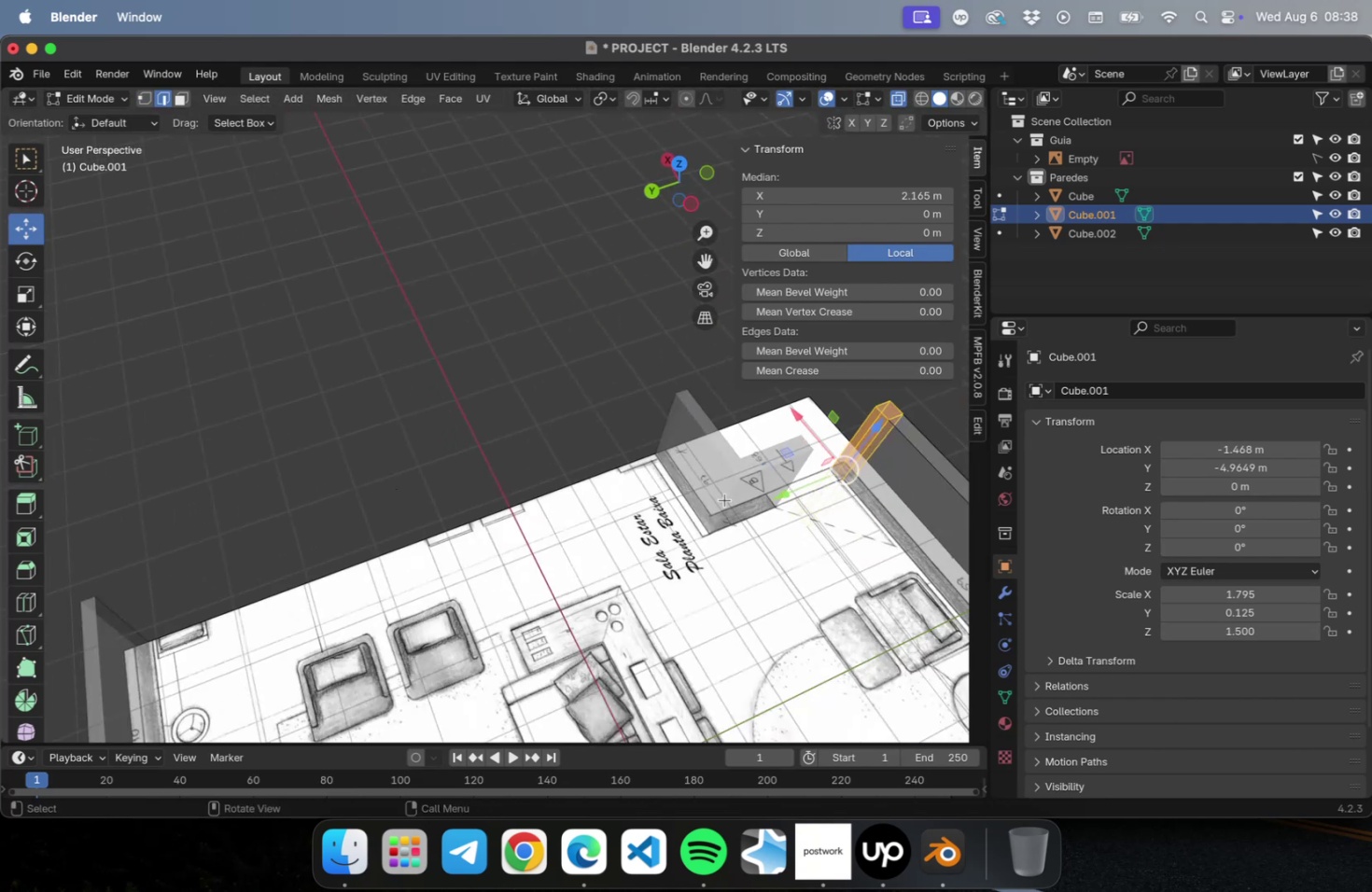 
hold_key(key=ShiftLeft, duration=0.47)
 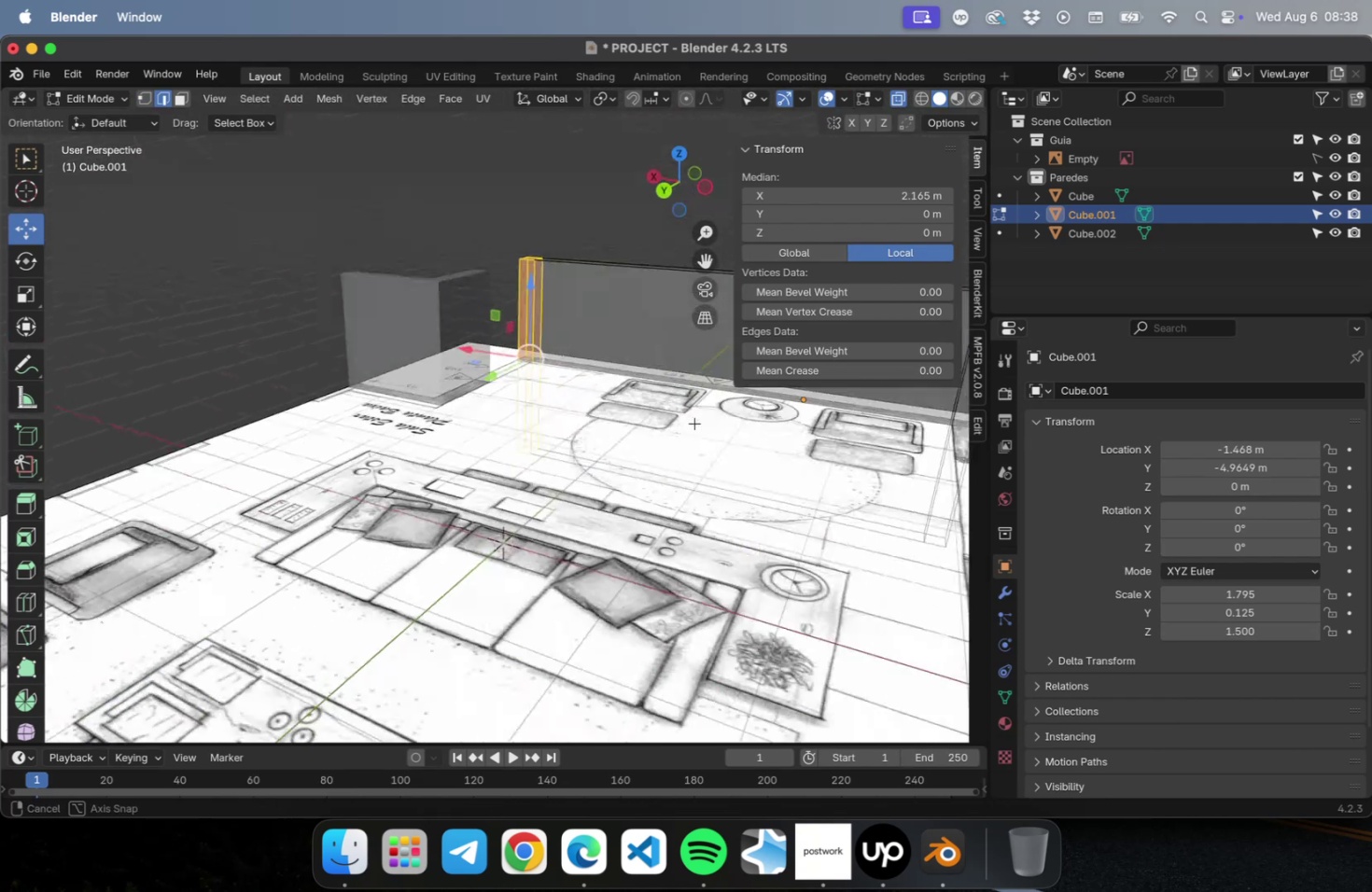 
hold_key(key=ShiftLeft, duration=0.57)
 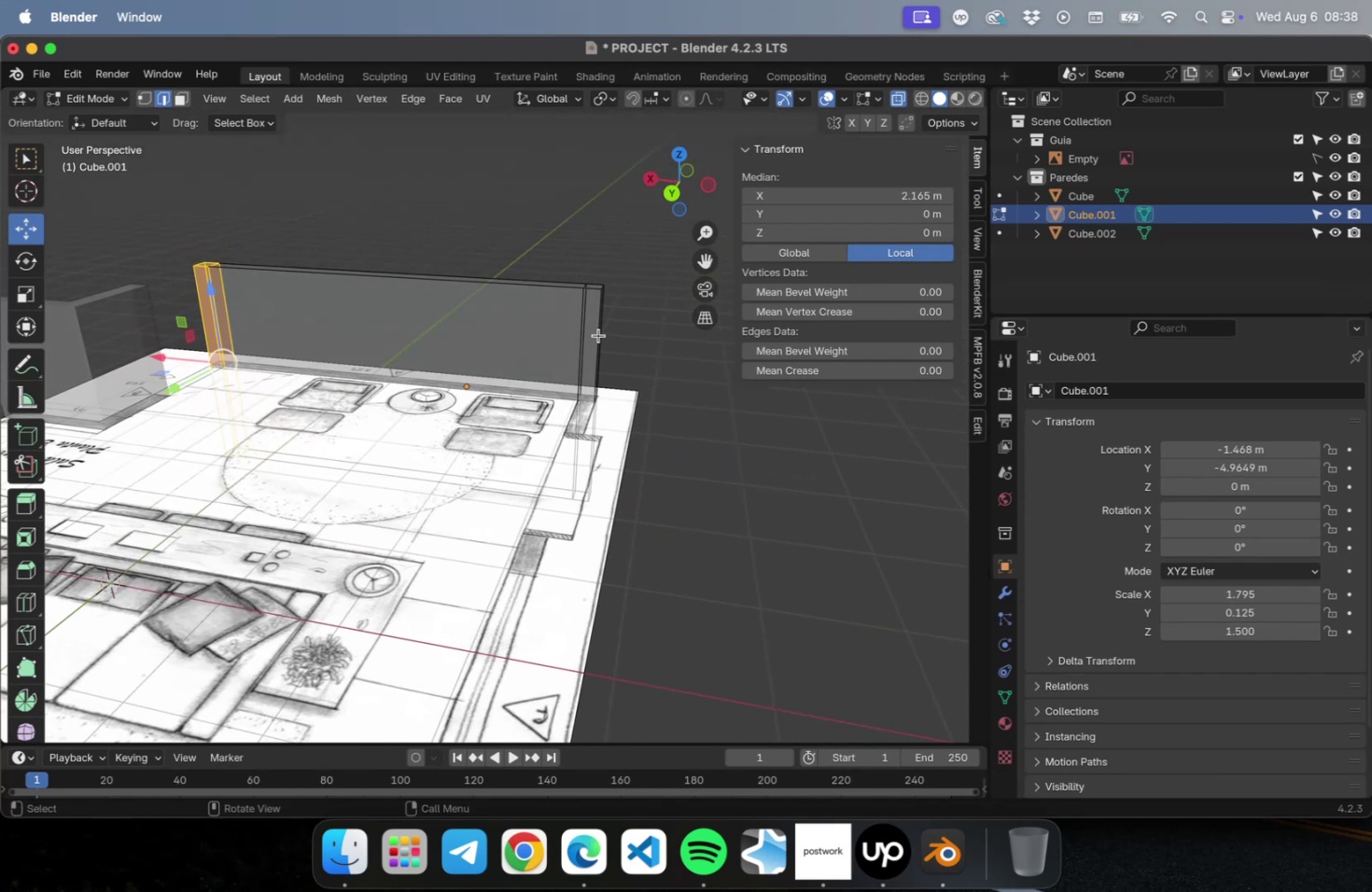 
left_click([594, 329])
 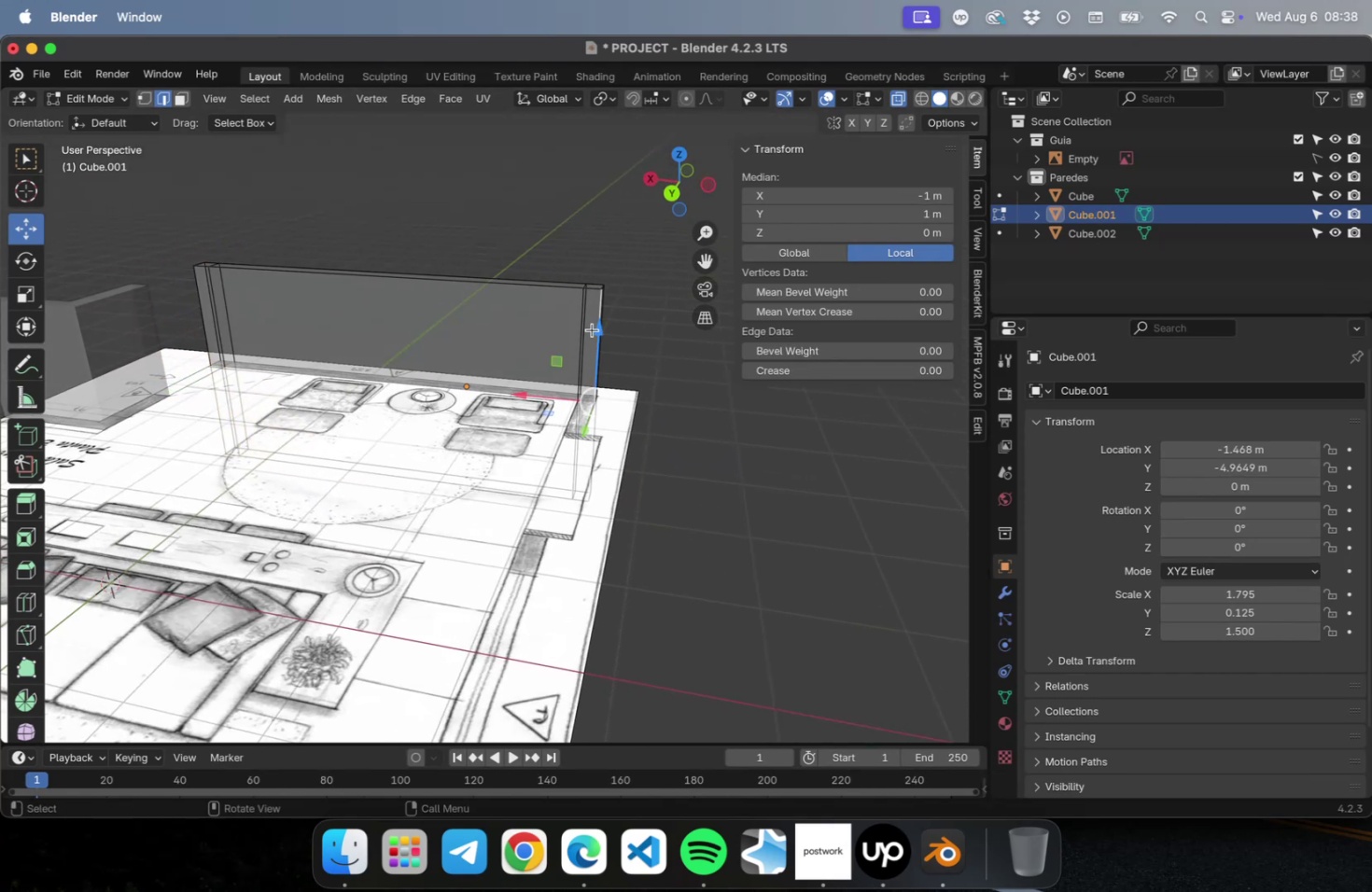 
key(4)
 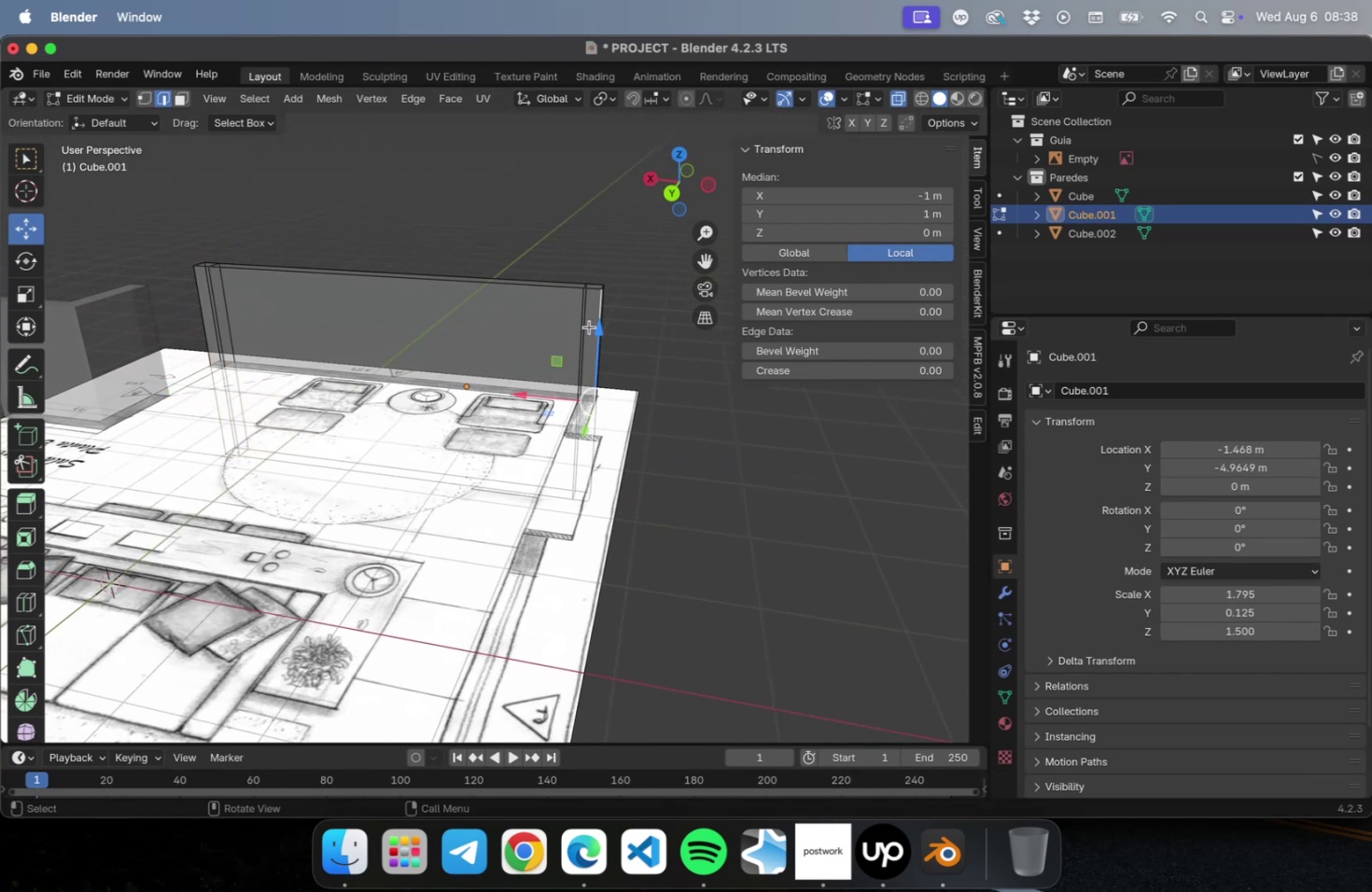 
left_click([589, 327])
 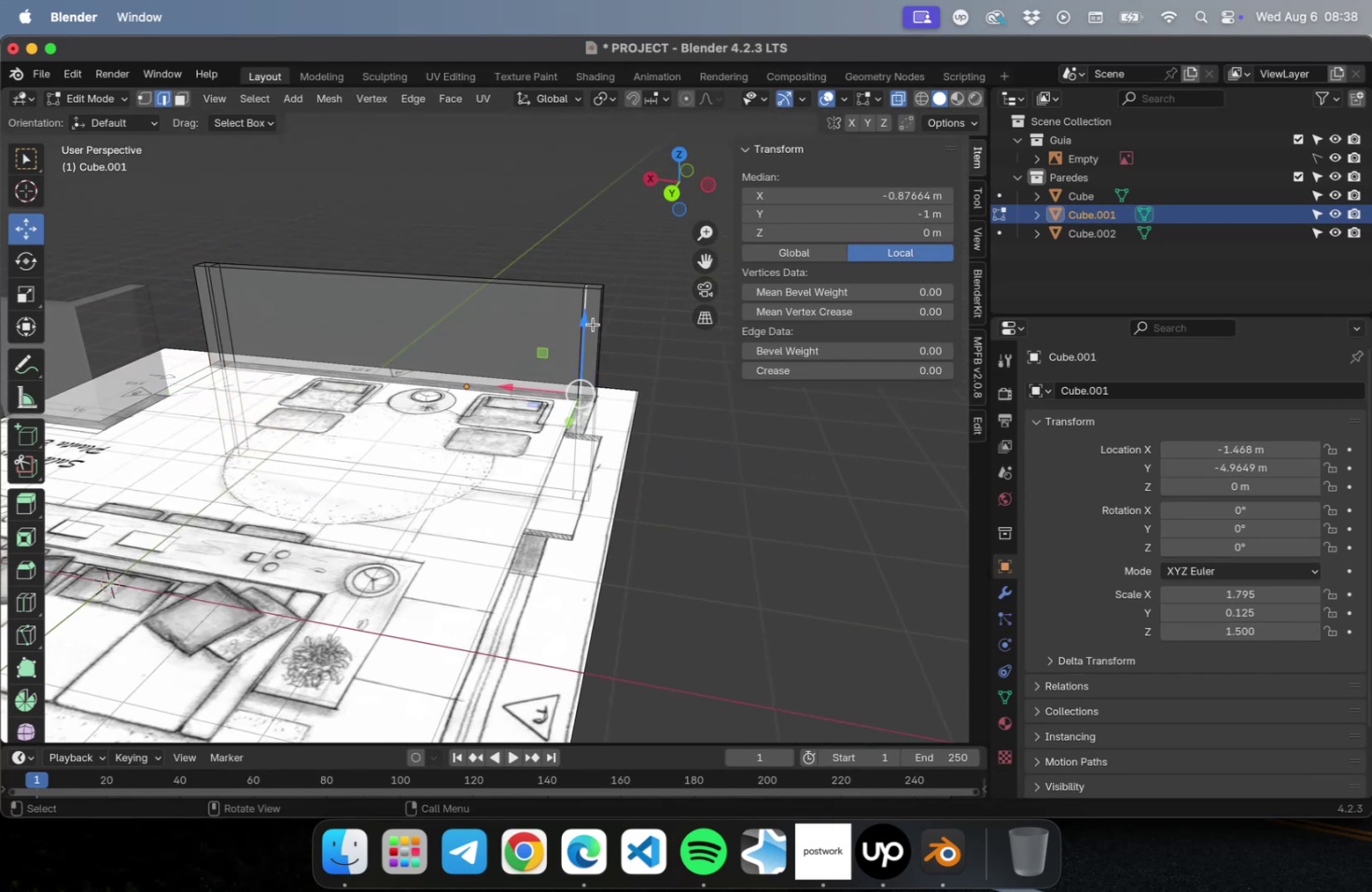 
key(3)
 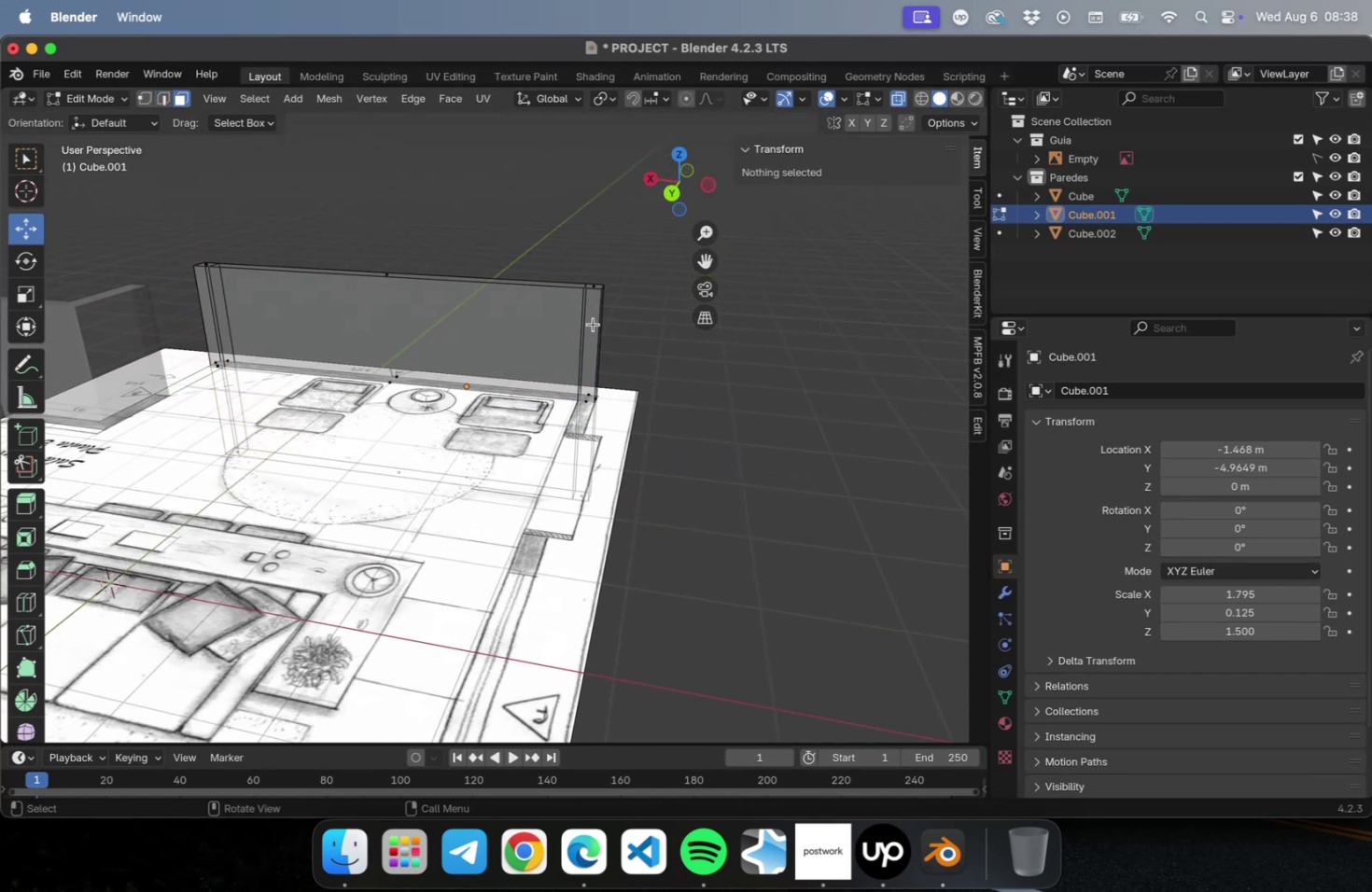 
left_click([593, 324])
 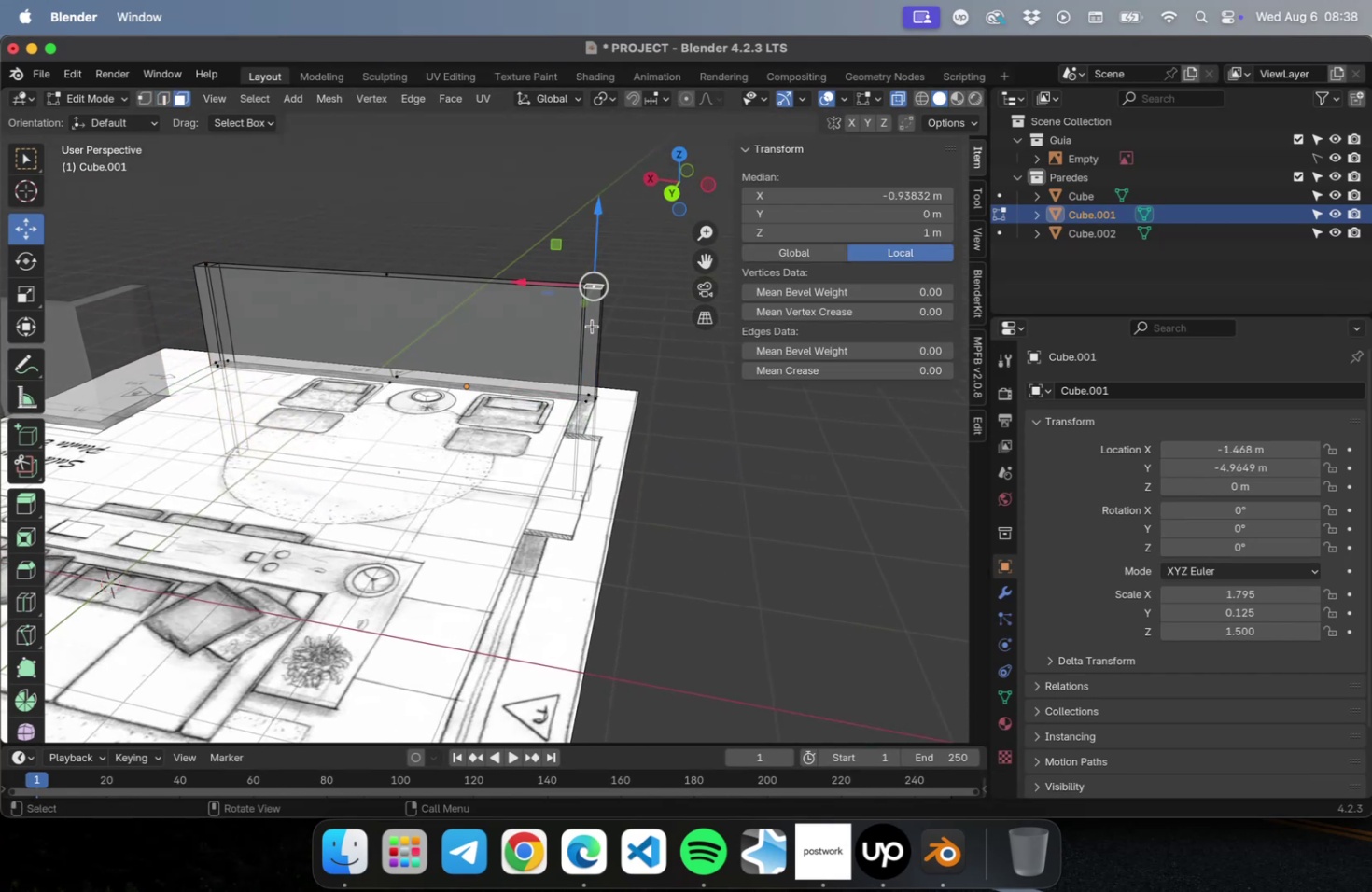 
left_click([592, 326])
 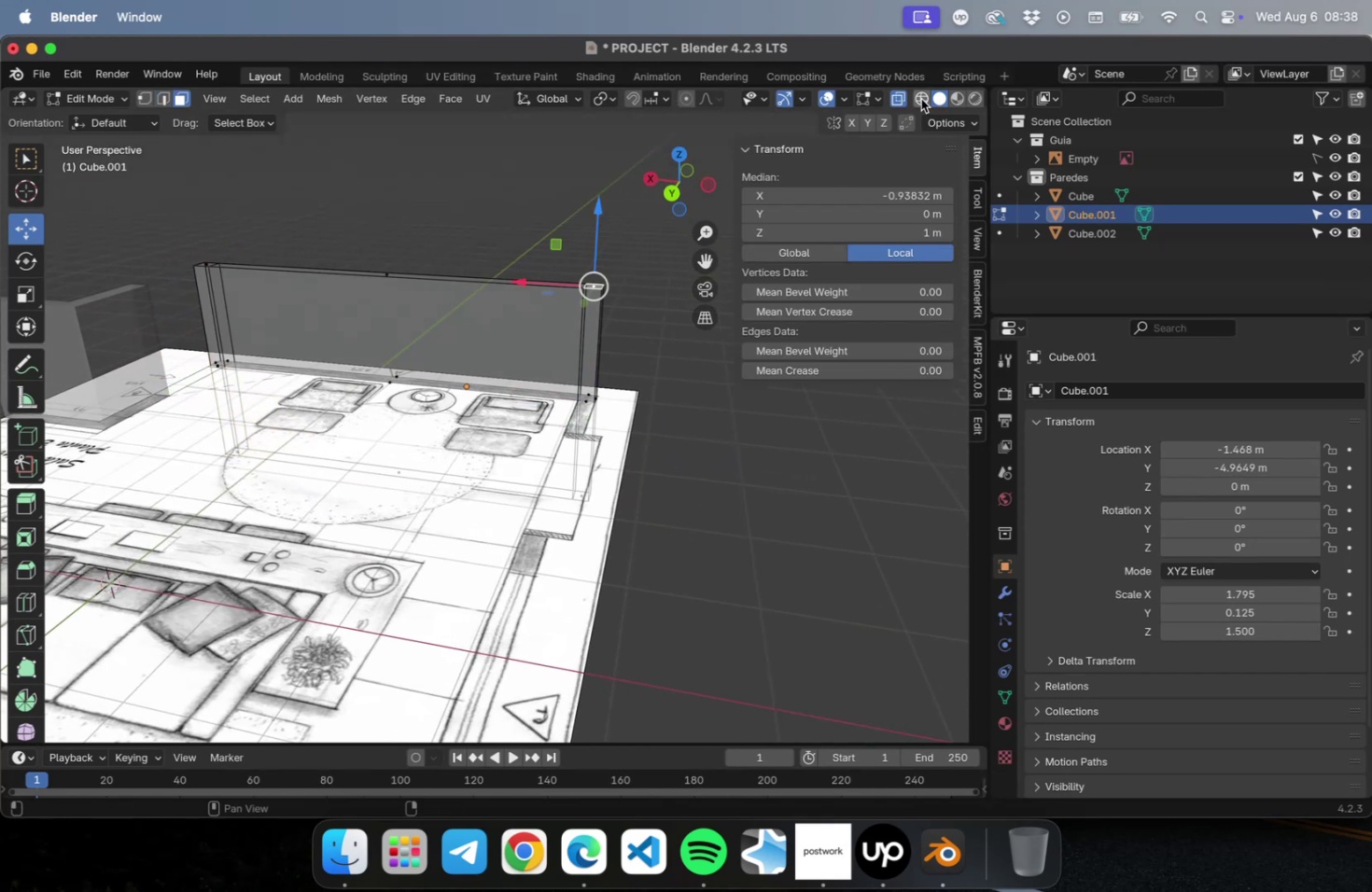 
left_click([901, 98])
 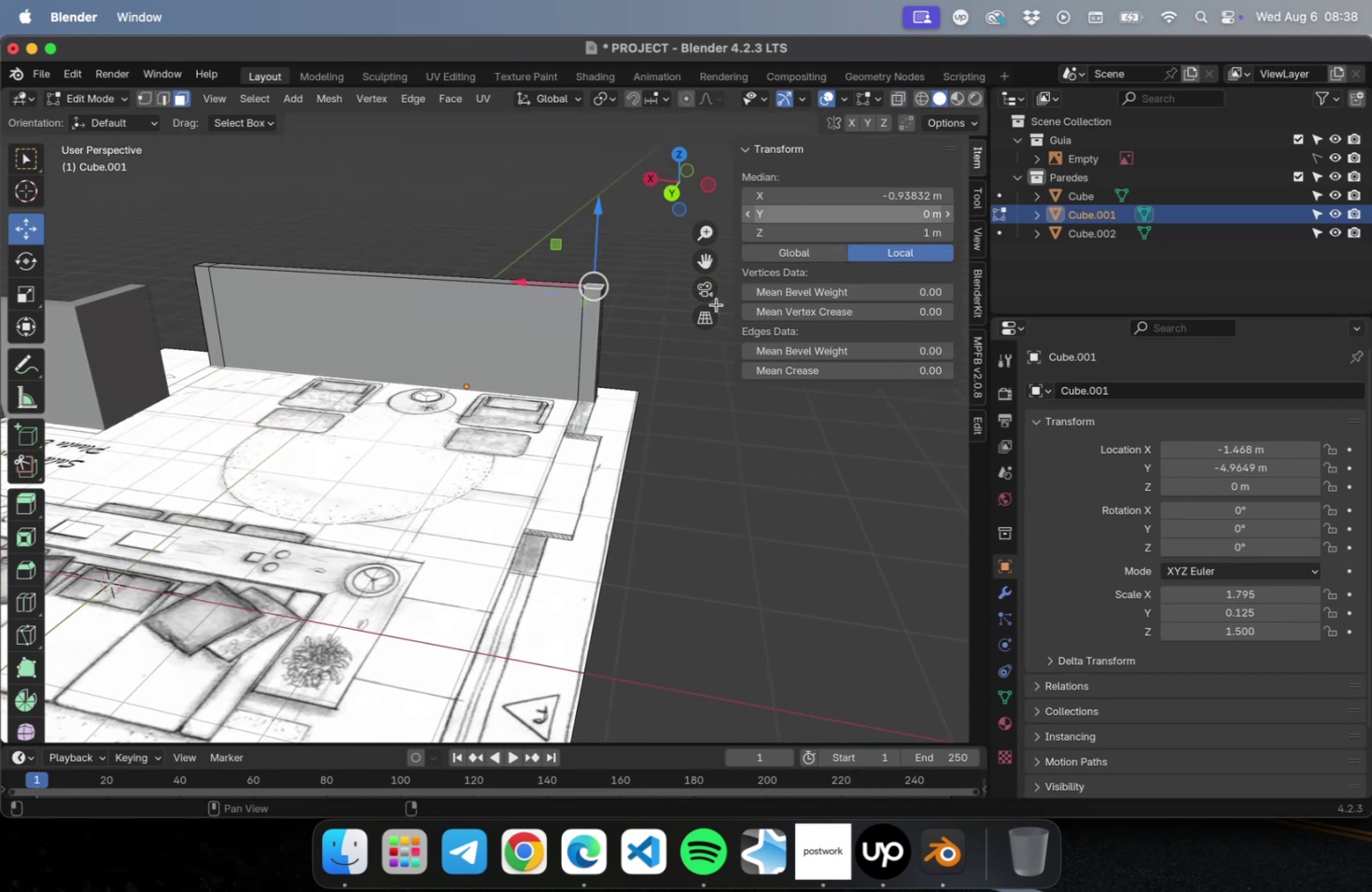 
scroll: coordinate [696, 307], scroll_direction: up, amount: 15.0
 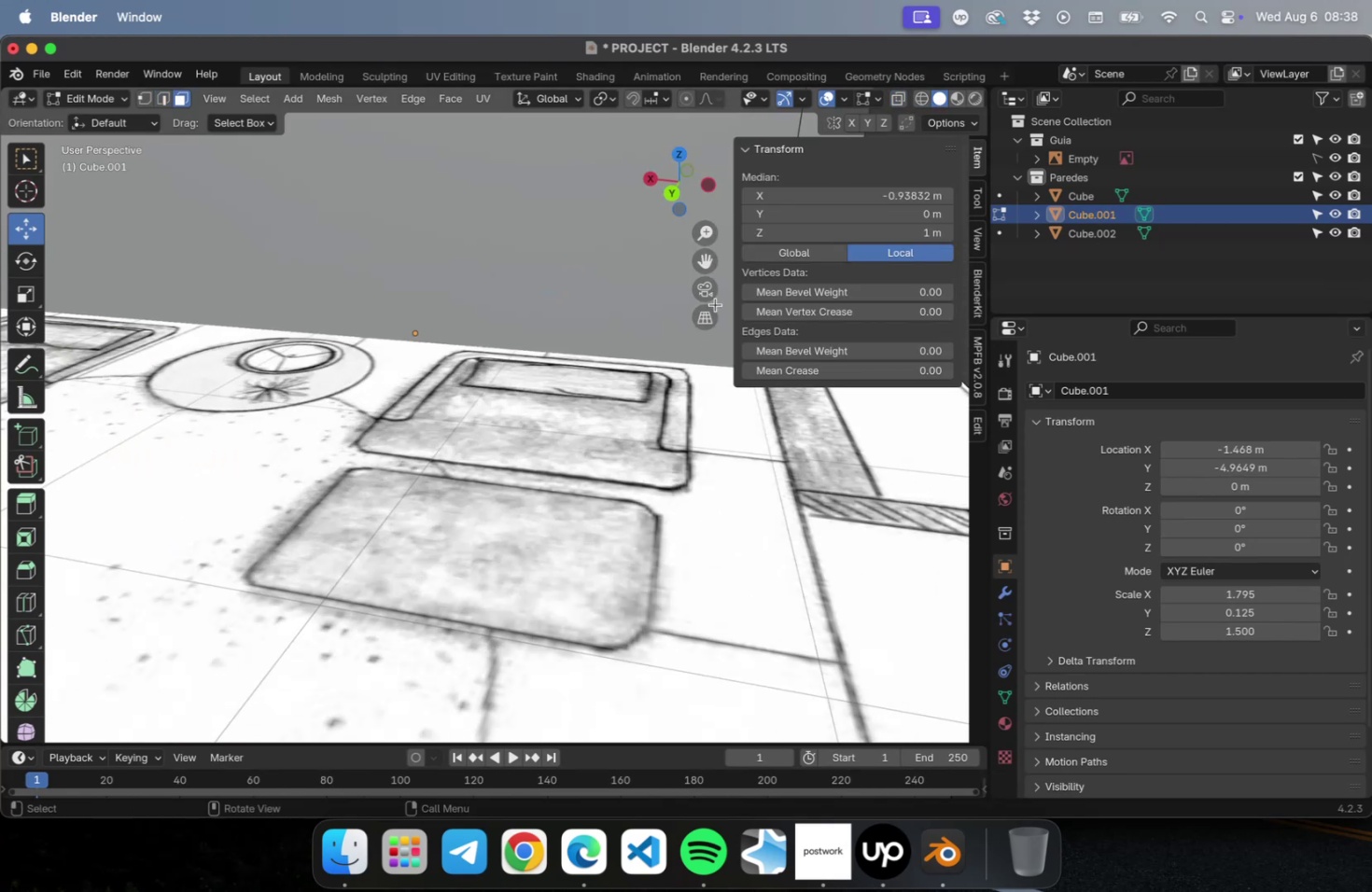 
scroll: coordinate [697, 329], scroll_direction: down, amount: 2.0
 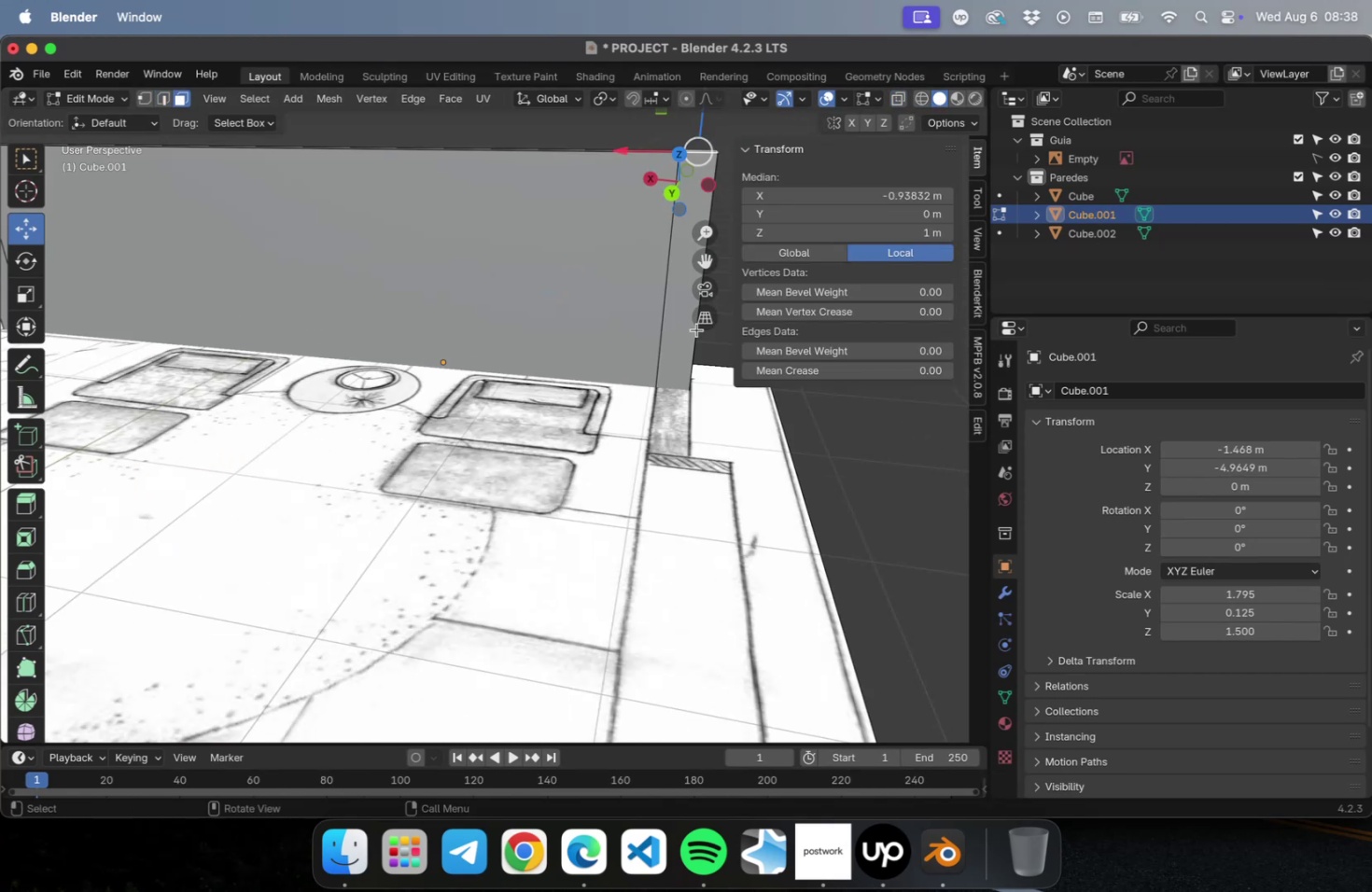 
hold_key(key=ShiftLeft, duration=0.36)
 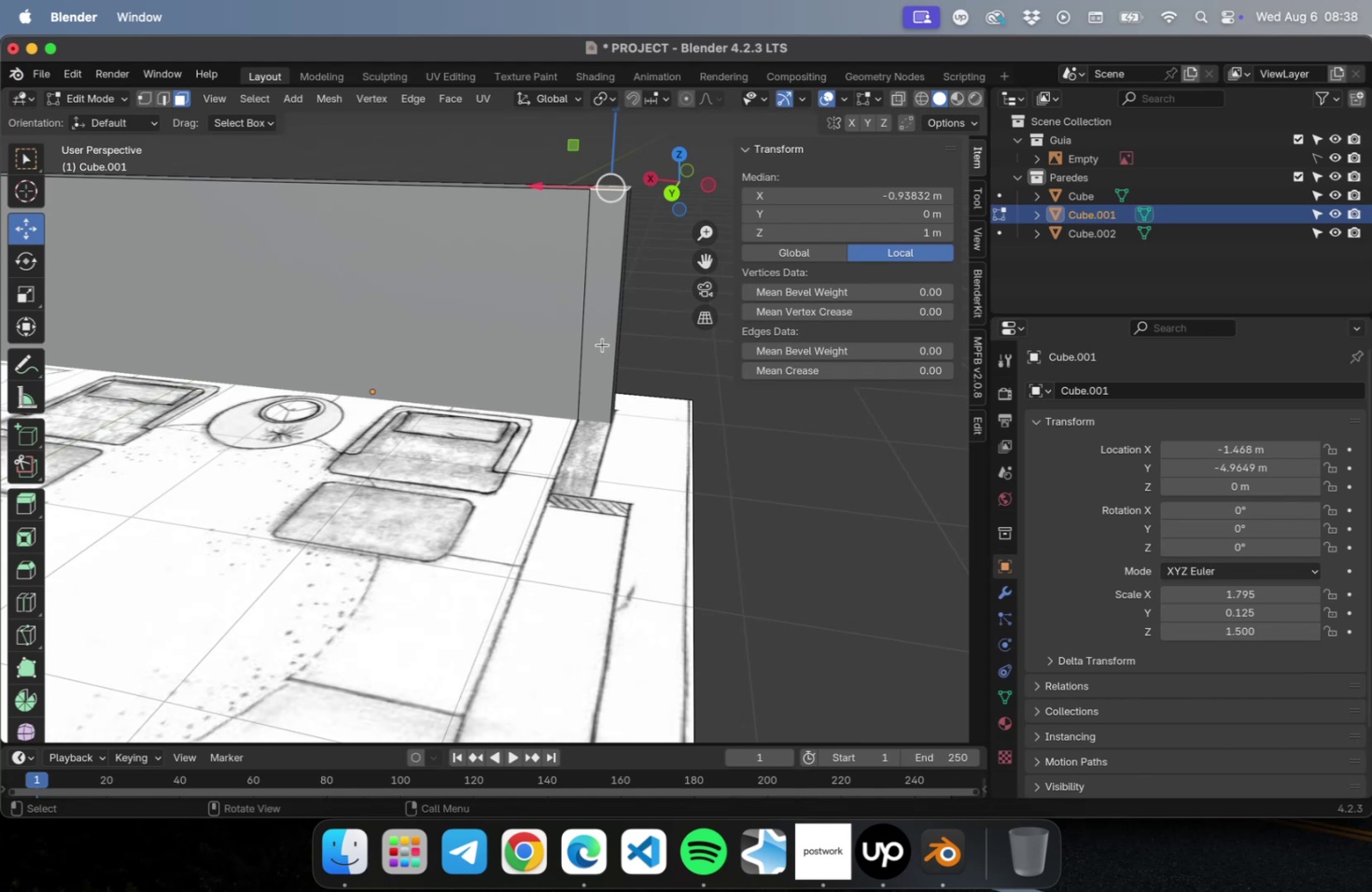 
left_click([602, 344])
 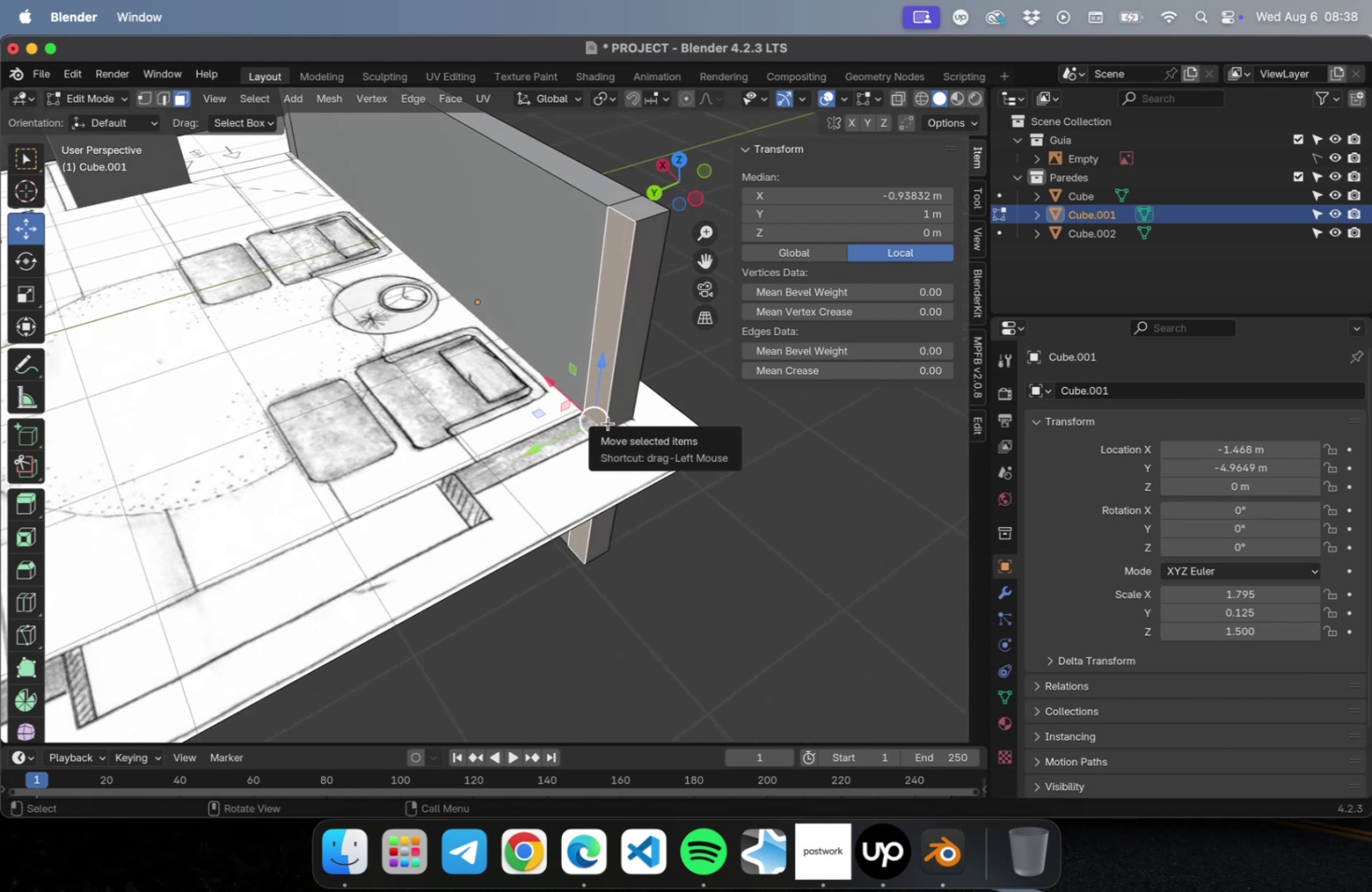 
key(E)
 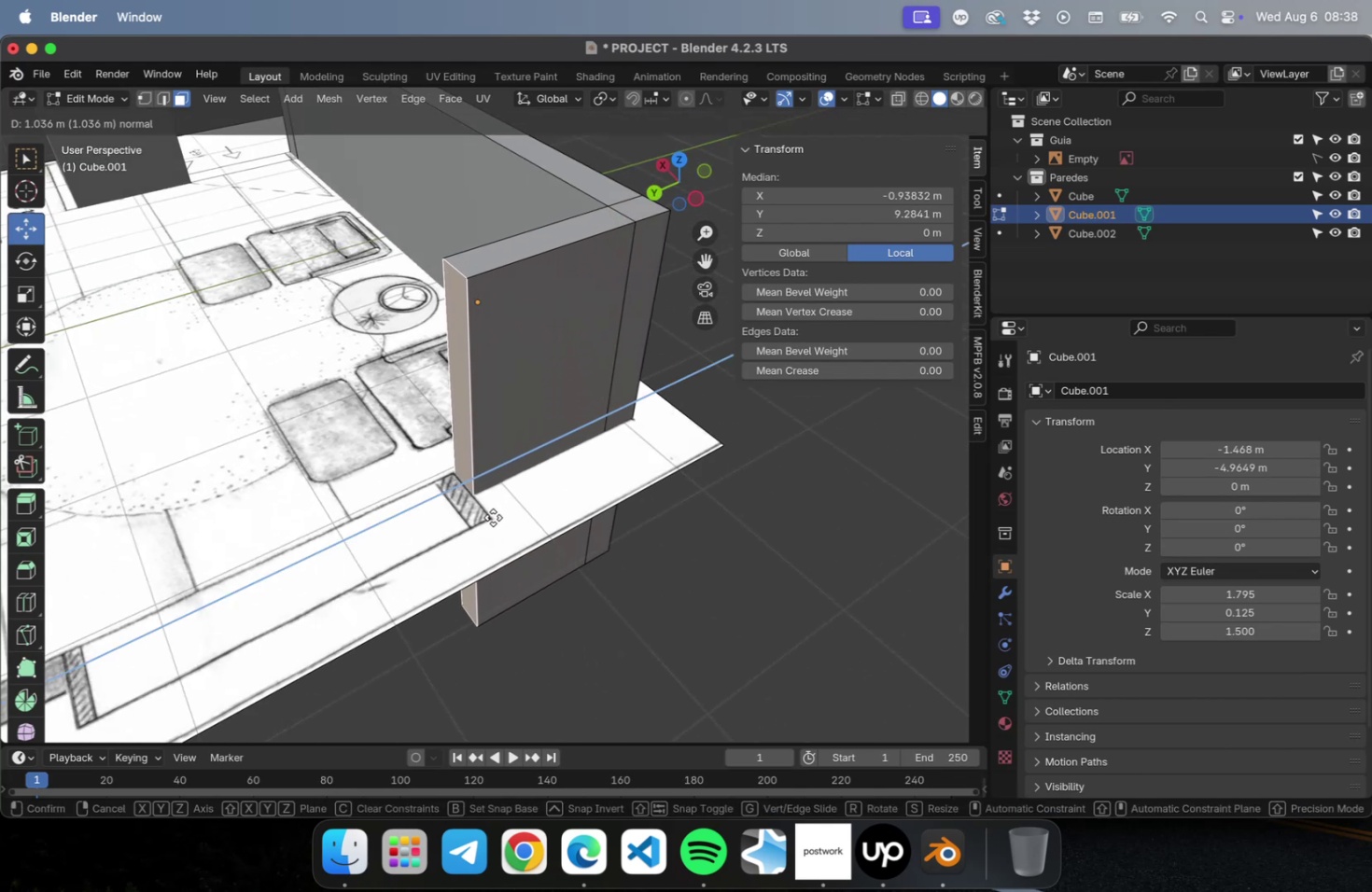 
left_click([493, 517])
 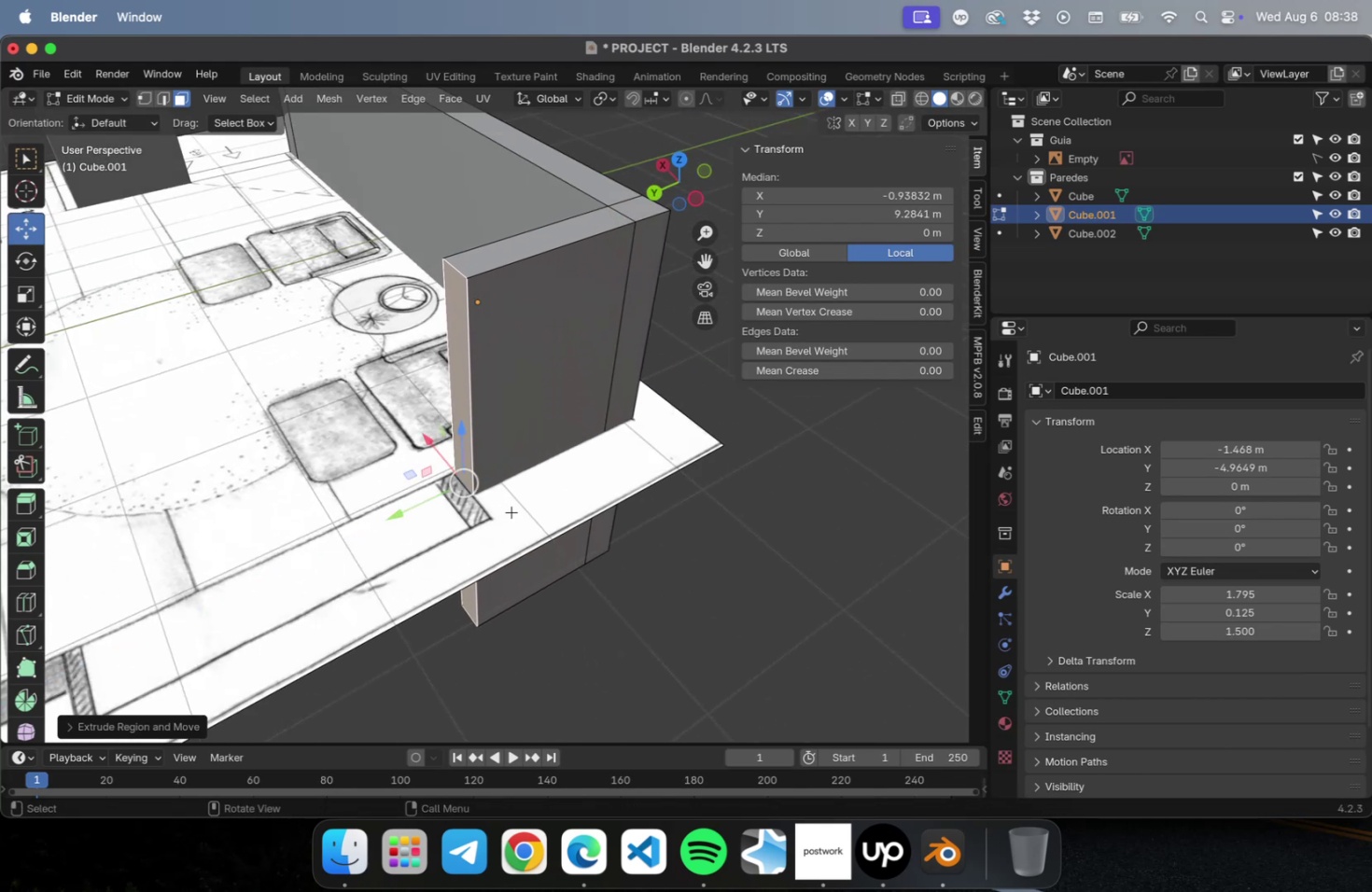 
scroll: coordinate [525, 527], scroll_direction: down, amount: 17.0
 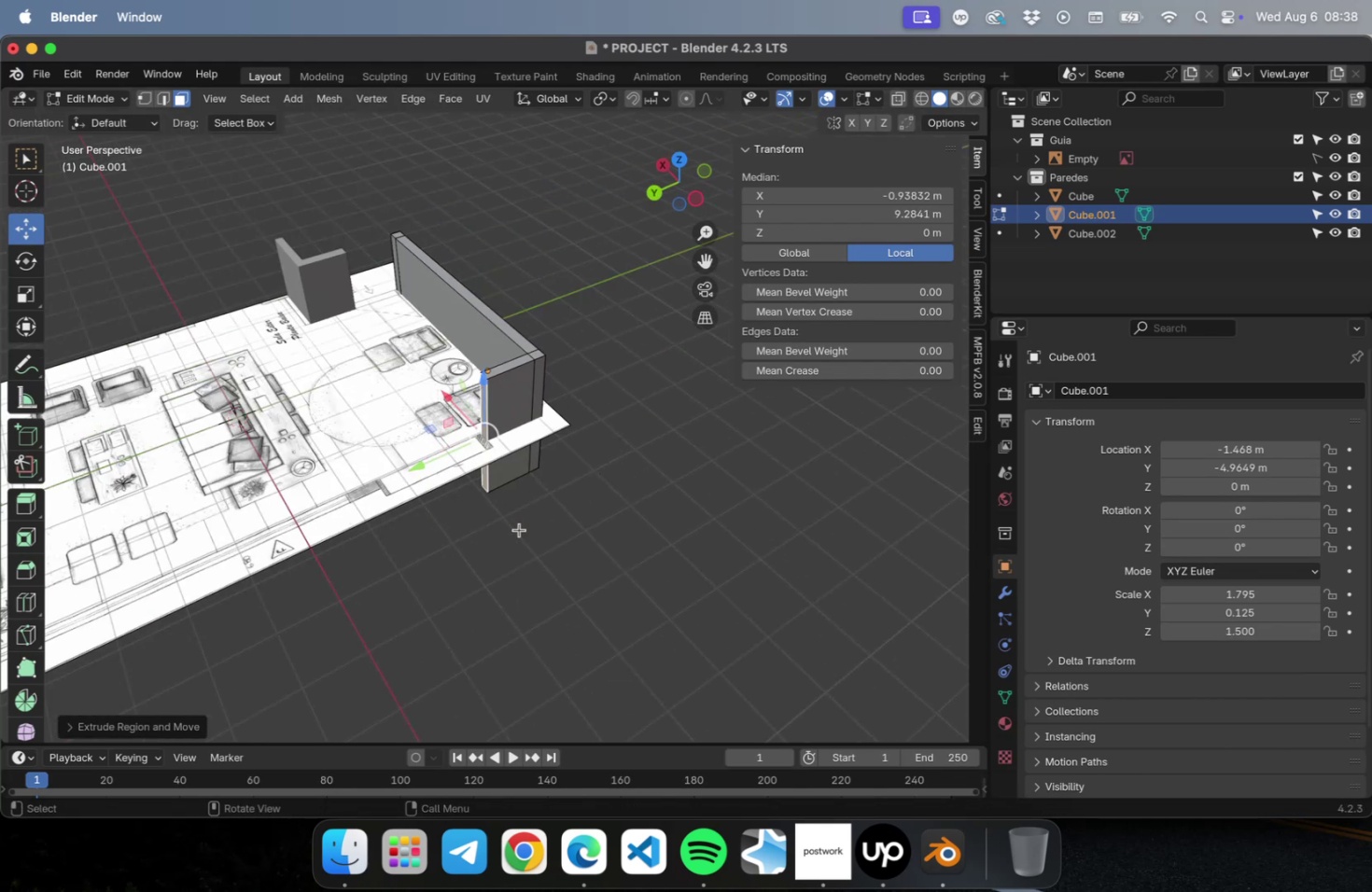 
hold_key(key=ShiftLeft, duration=0.45)
 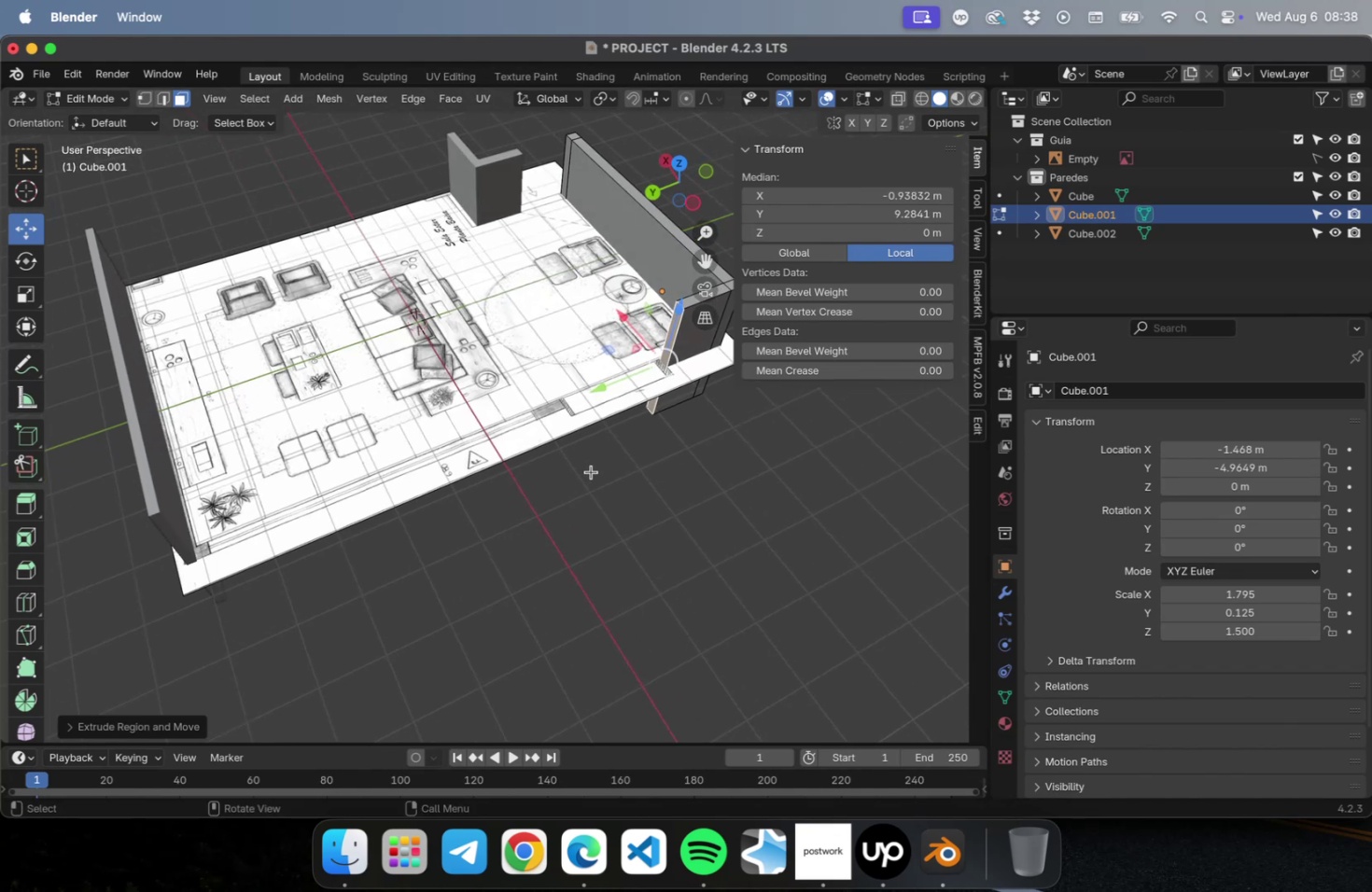 
hold_key(key=ShiftLeft, duration=0.57)
 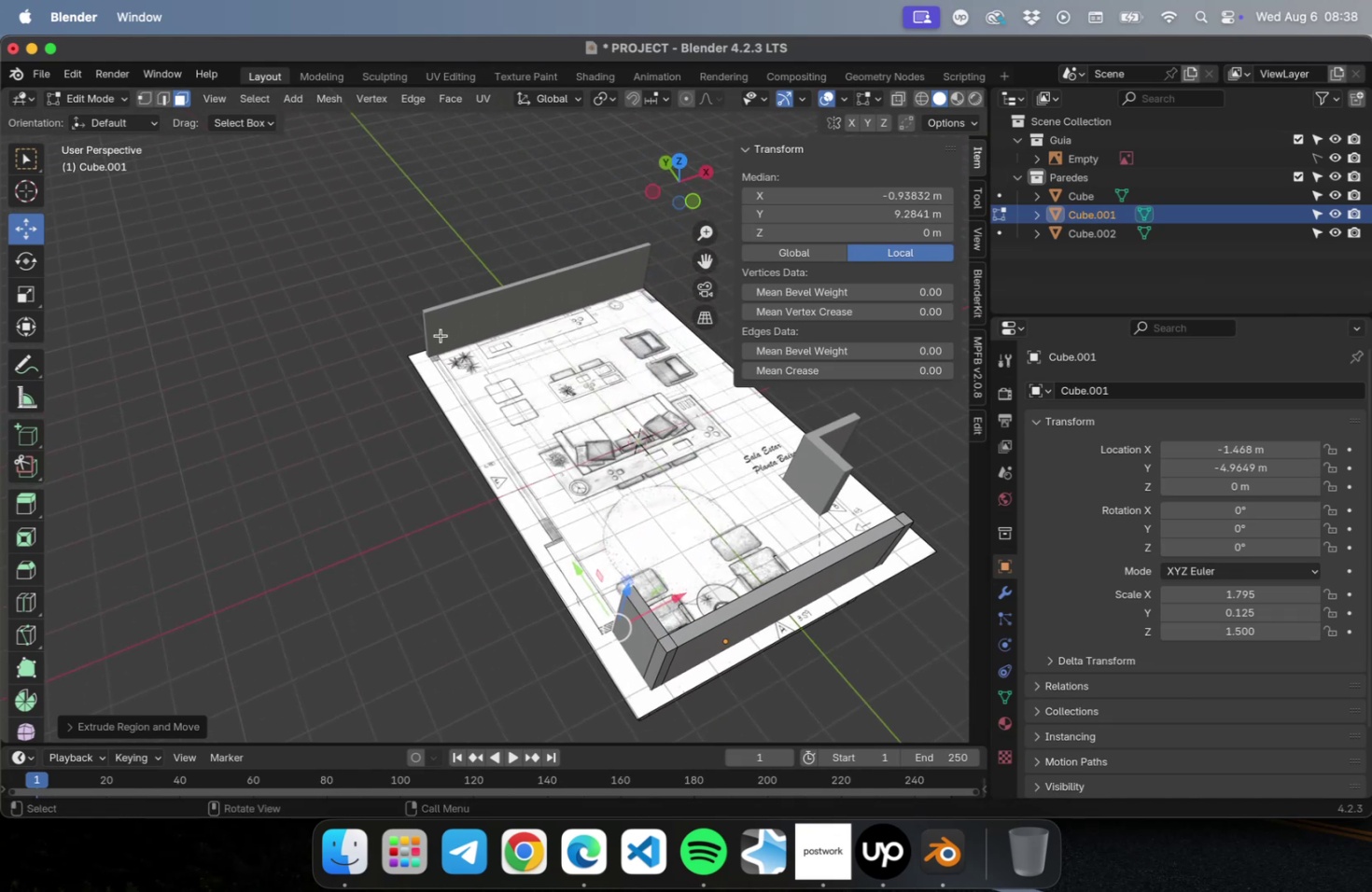 
scroll: coordinate [437, 332], scroll_direction: up, amount: 17.0
 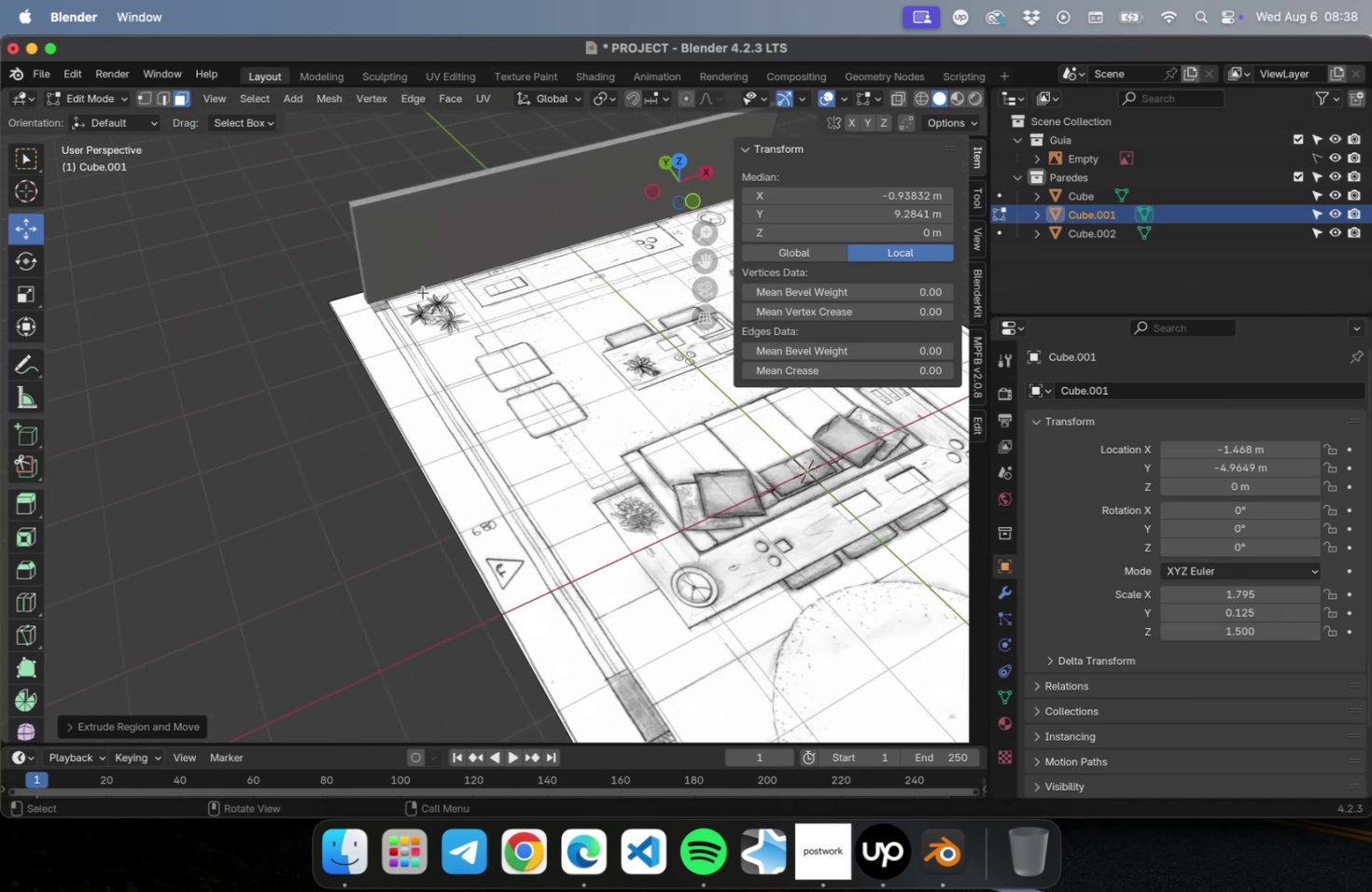 
key(Tab)
 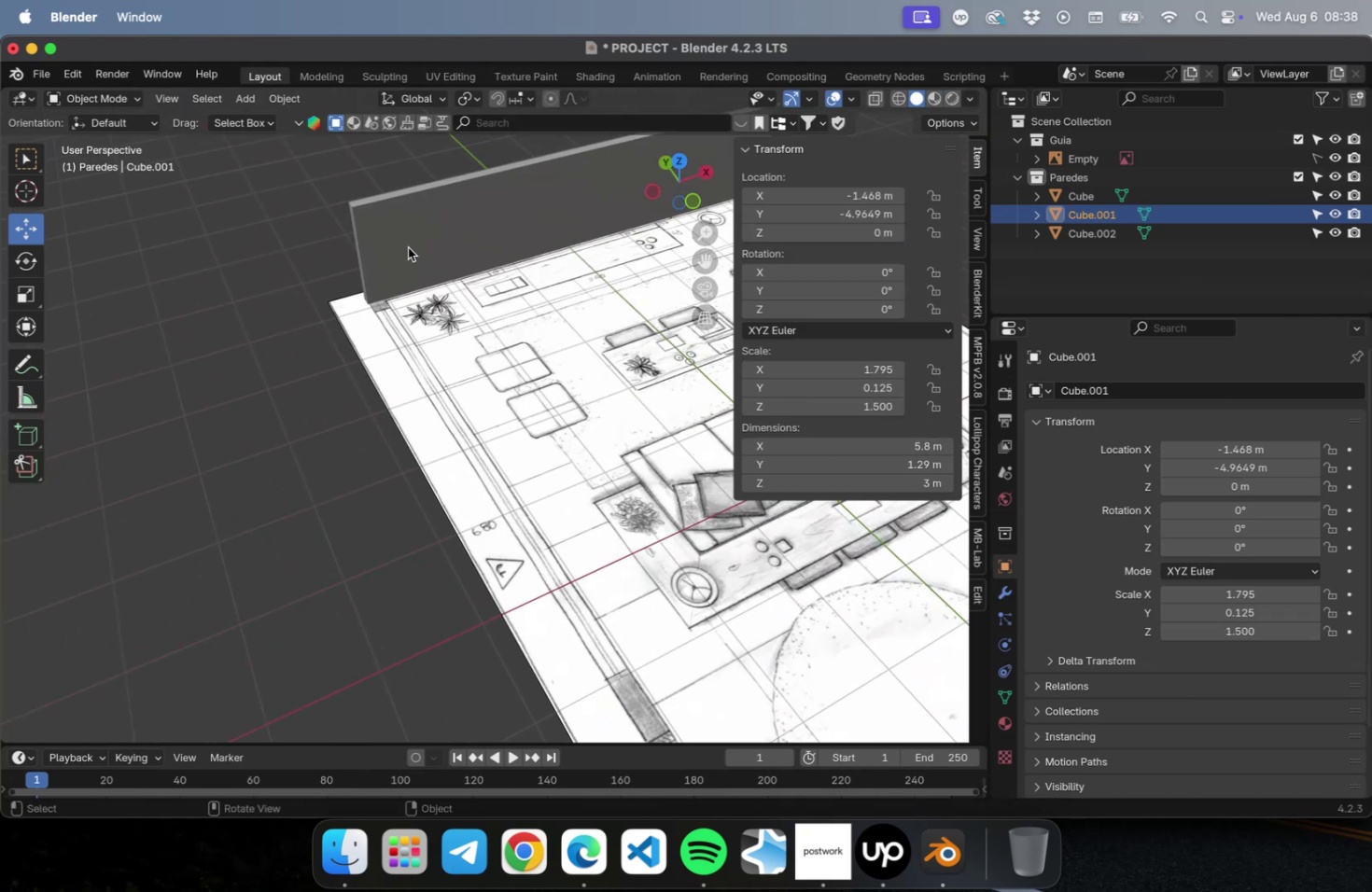 
left_click([408, 246])
 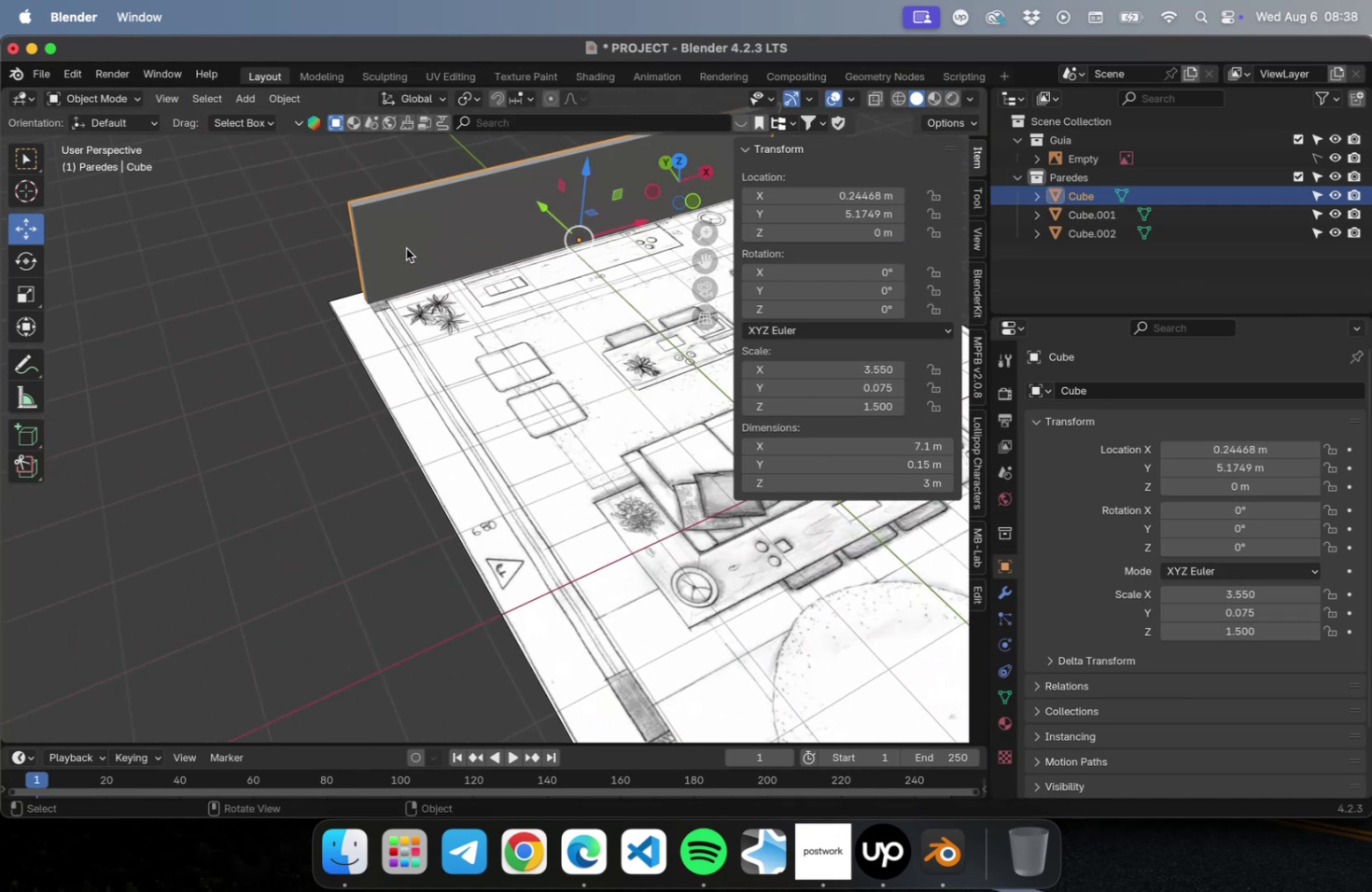 
hold_key(key=ShiftLeft, duration=0.92)
scroll: coordinate [405, 250], scroll_direction: up, amount: 1.0
 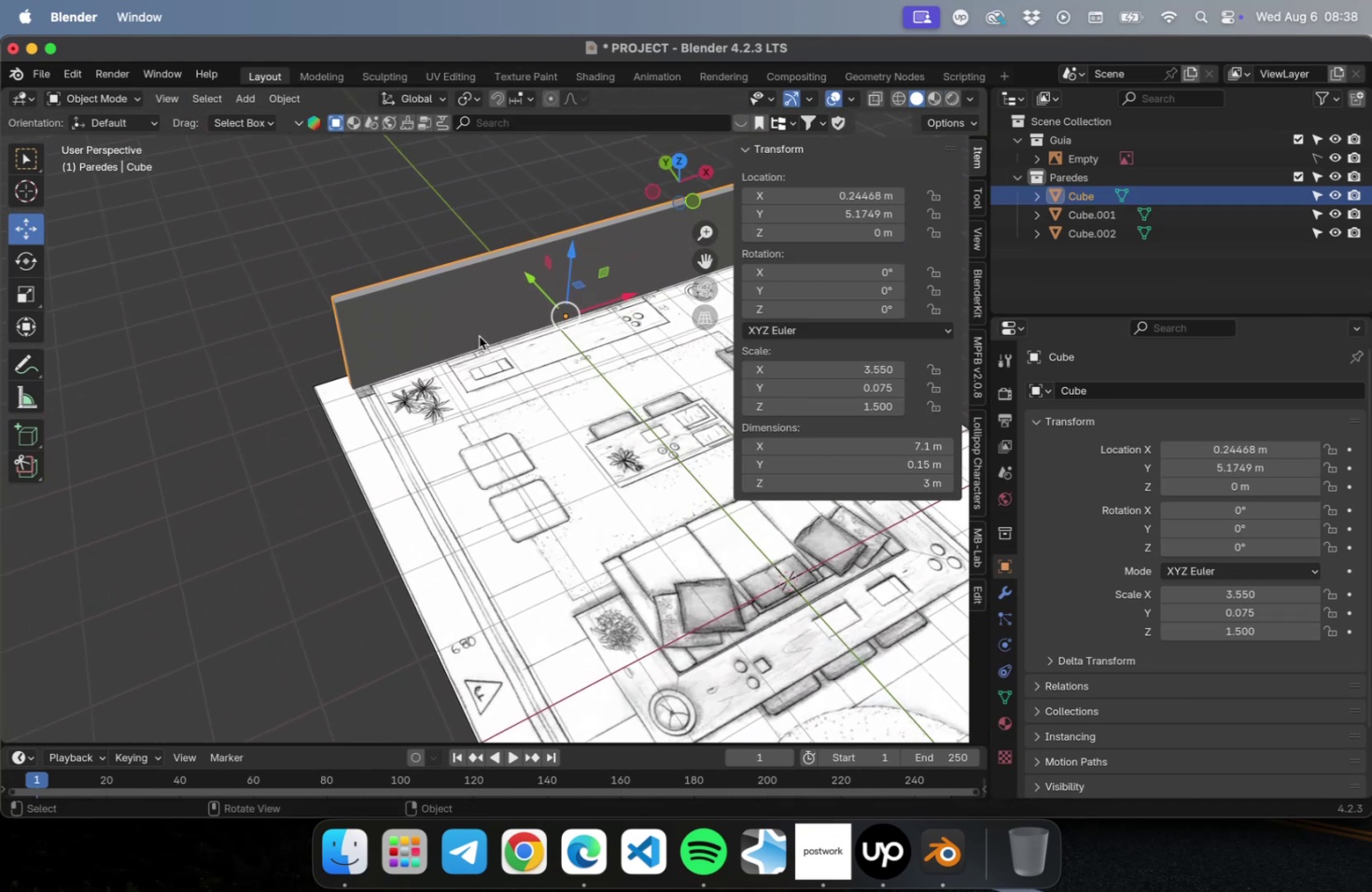 
key(Shift+ShiftLeft)
 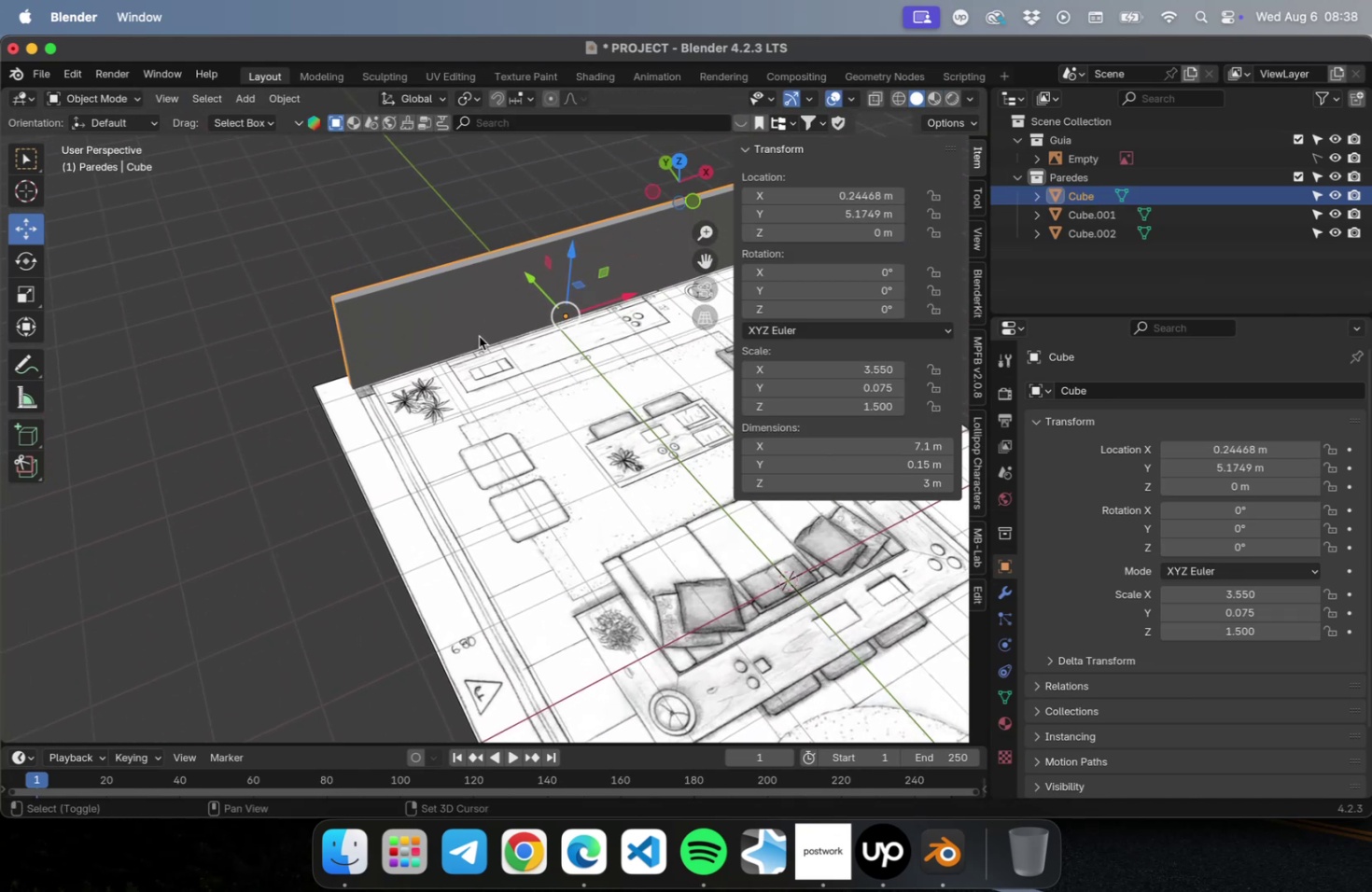 
key(Shift+R)
 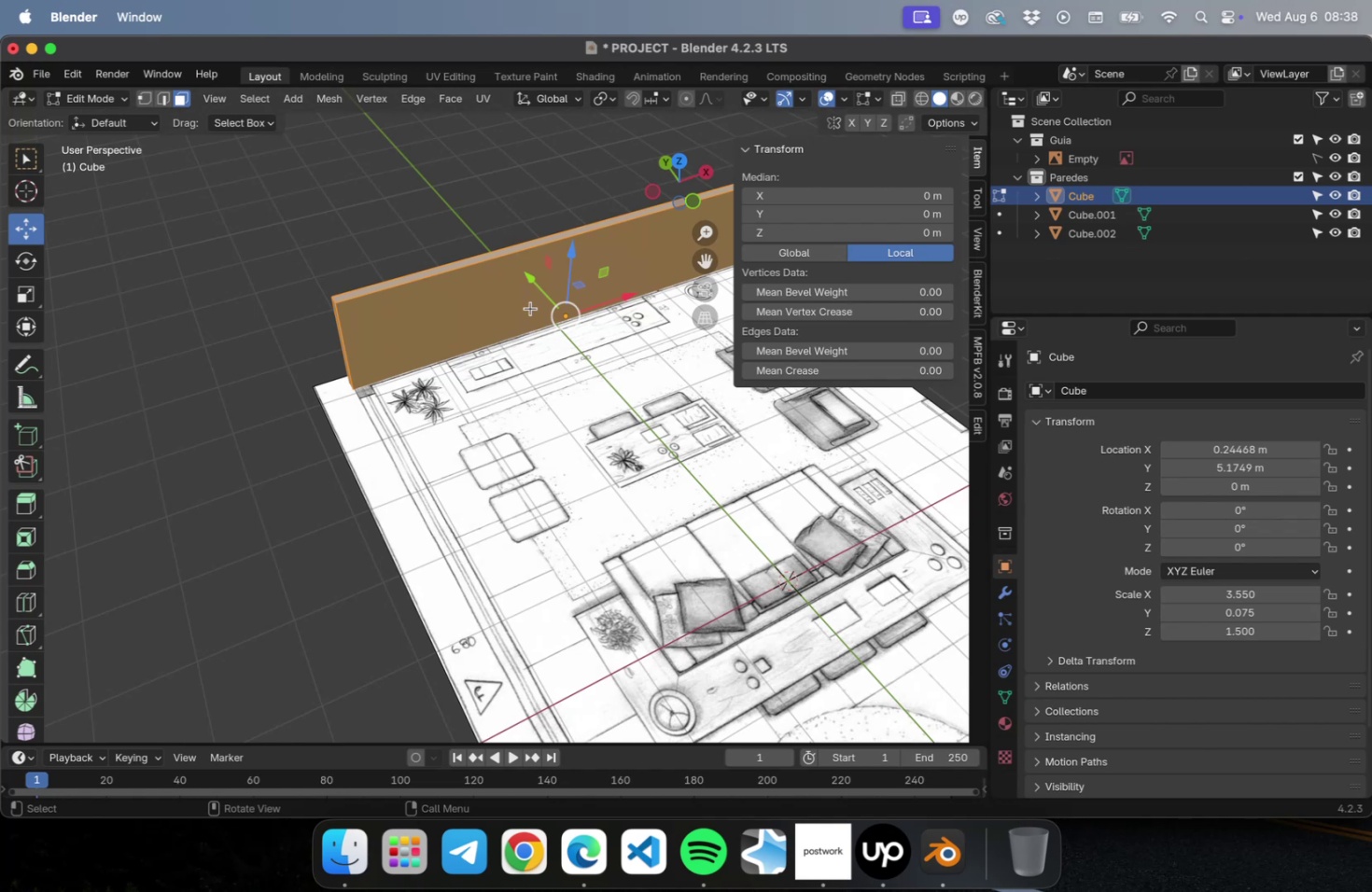 
key(Meta+R)
 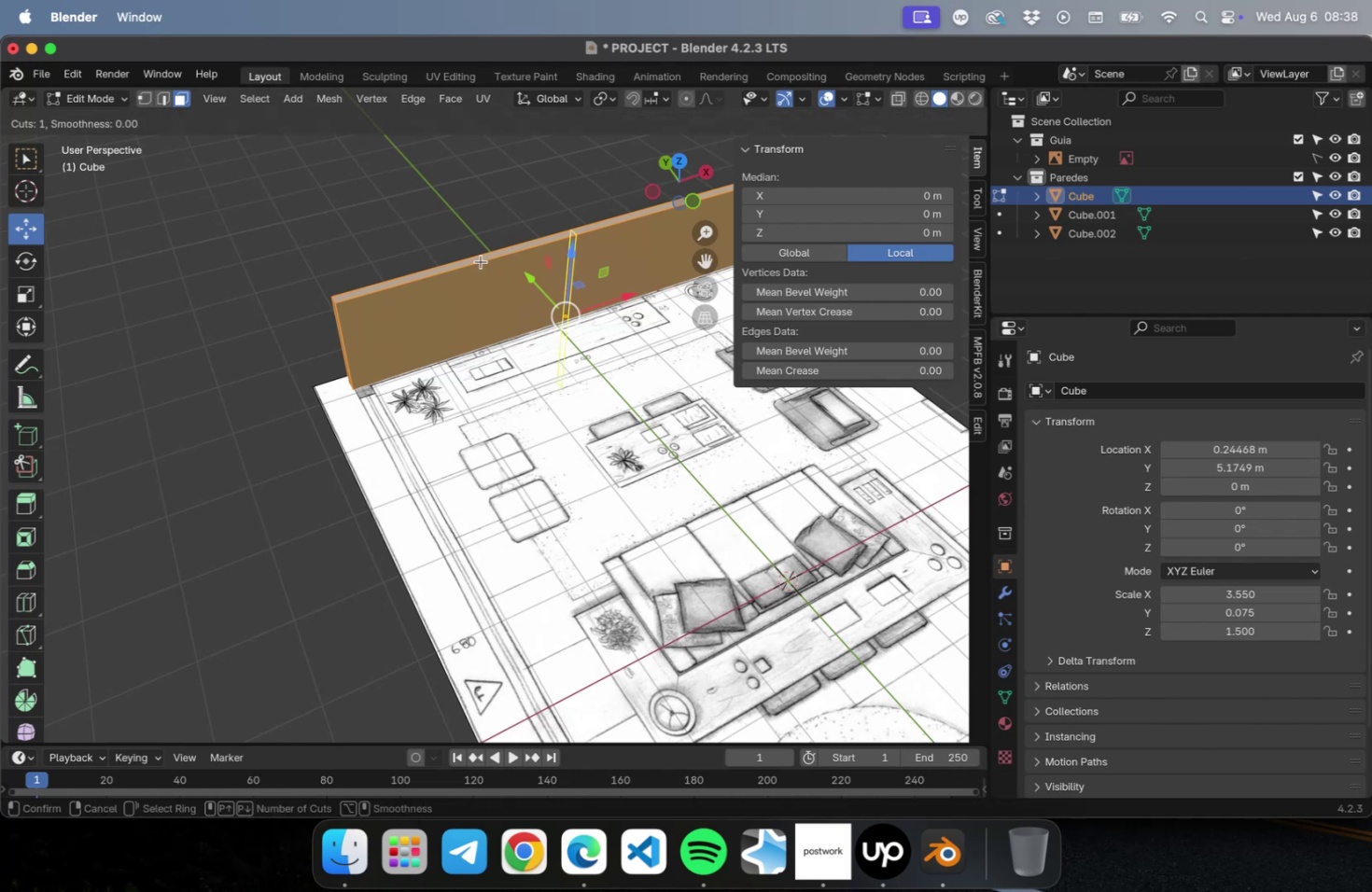 
left_click_drag(start_coordinate=[566, 251], to_coordinate=[370, 324])
 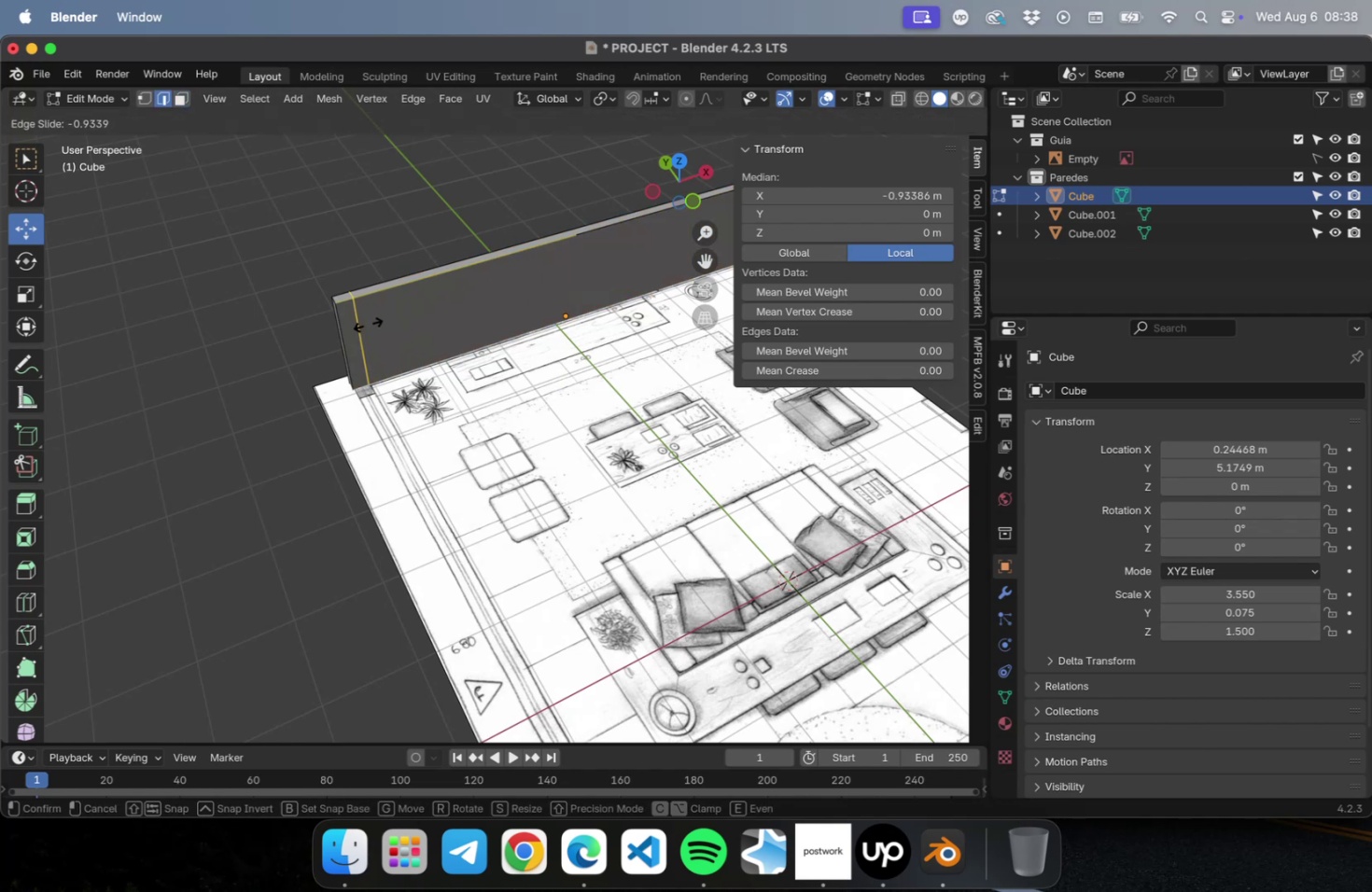 
left_click([368, 324])
 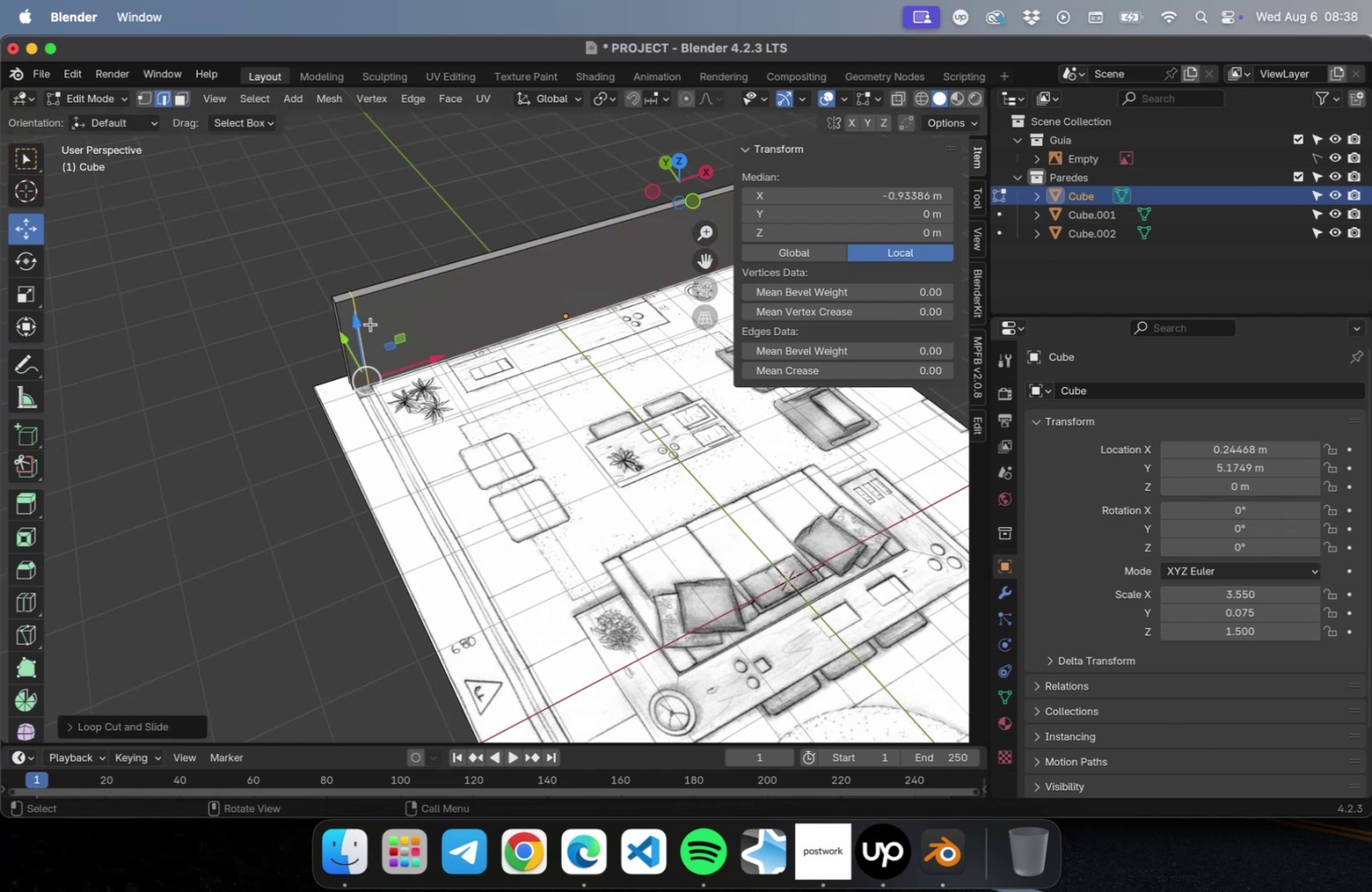 
key(NumLock)
 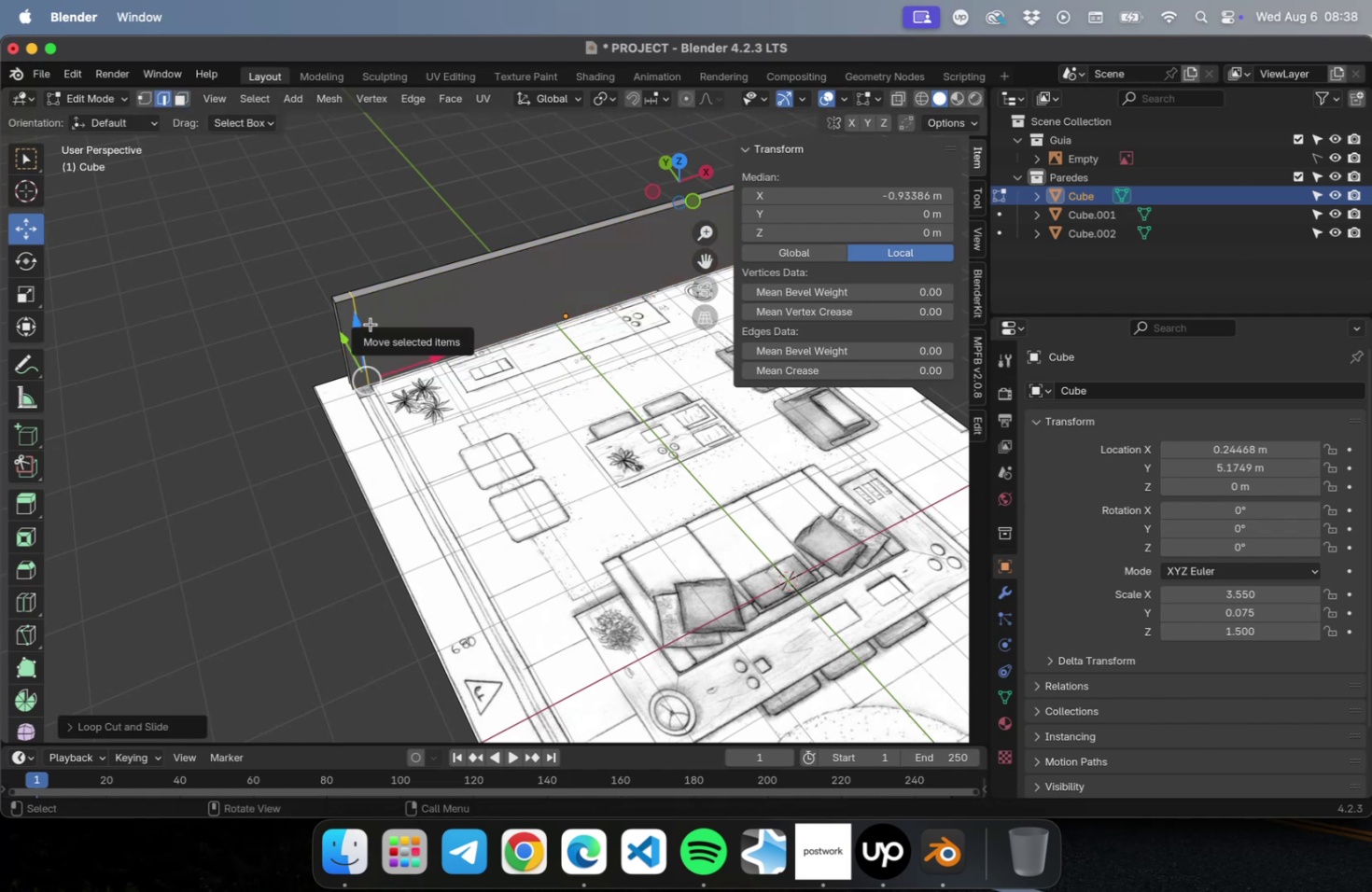 
key(Numpad7)
 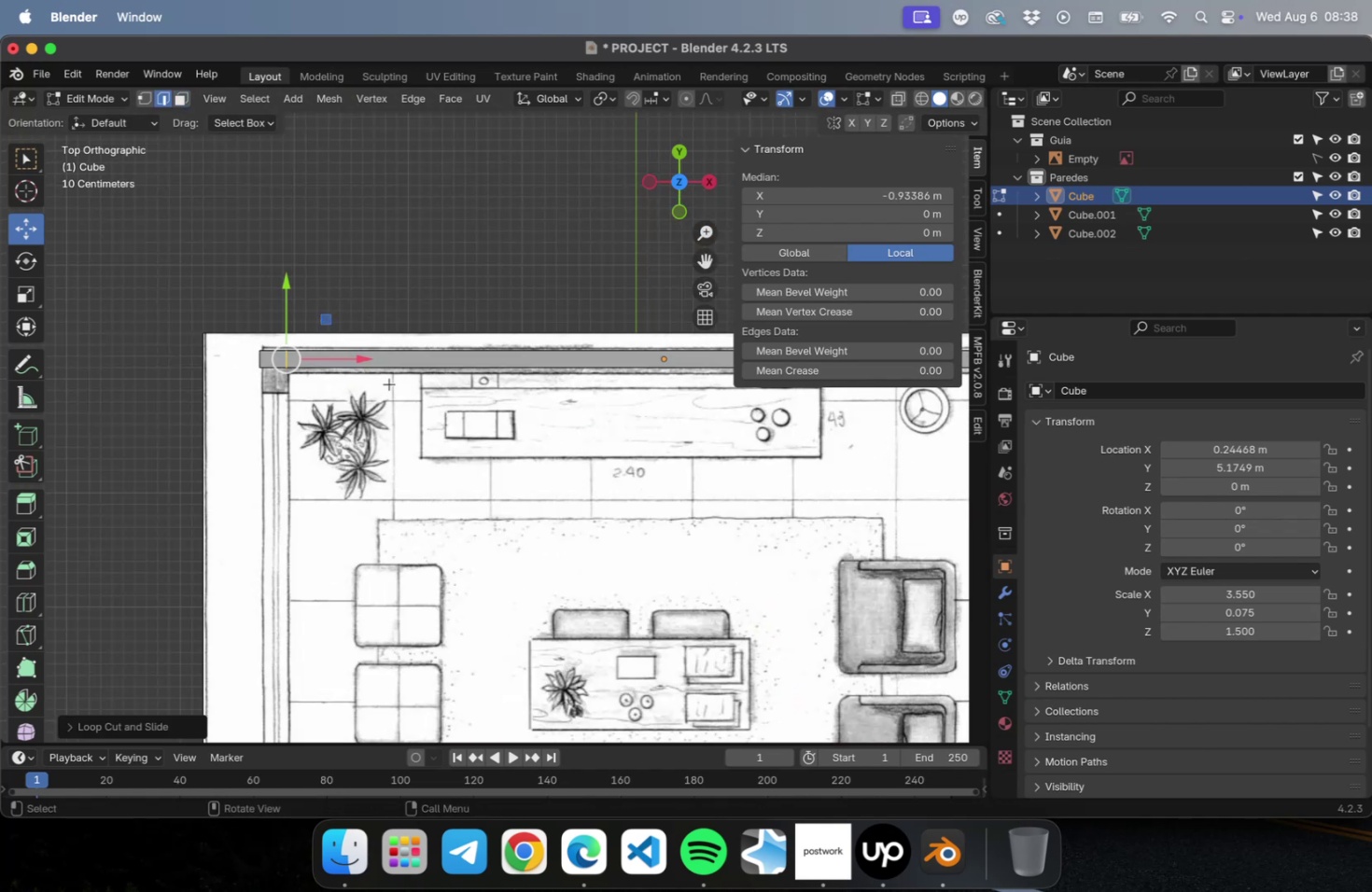 
scroll: coordinate [284, 454], scroll_direction: up, amount: 38.0
 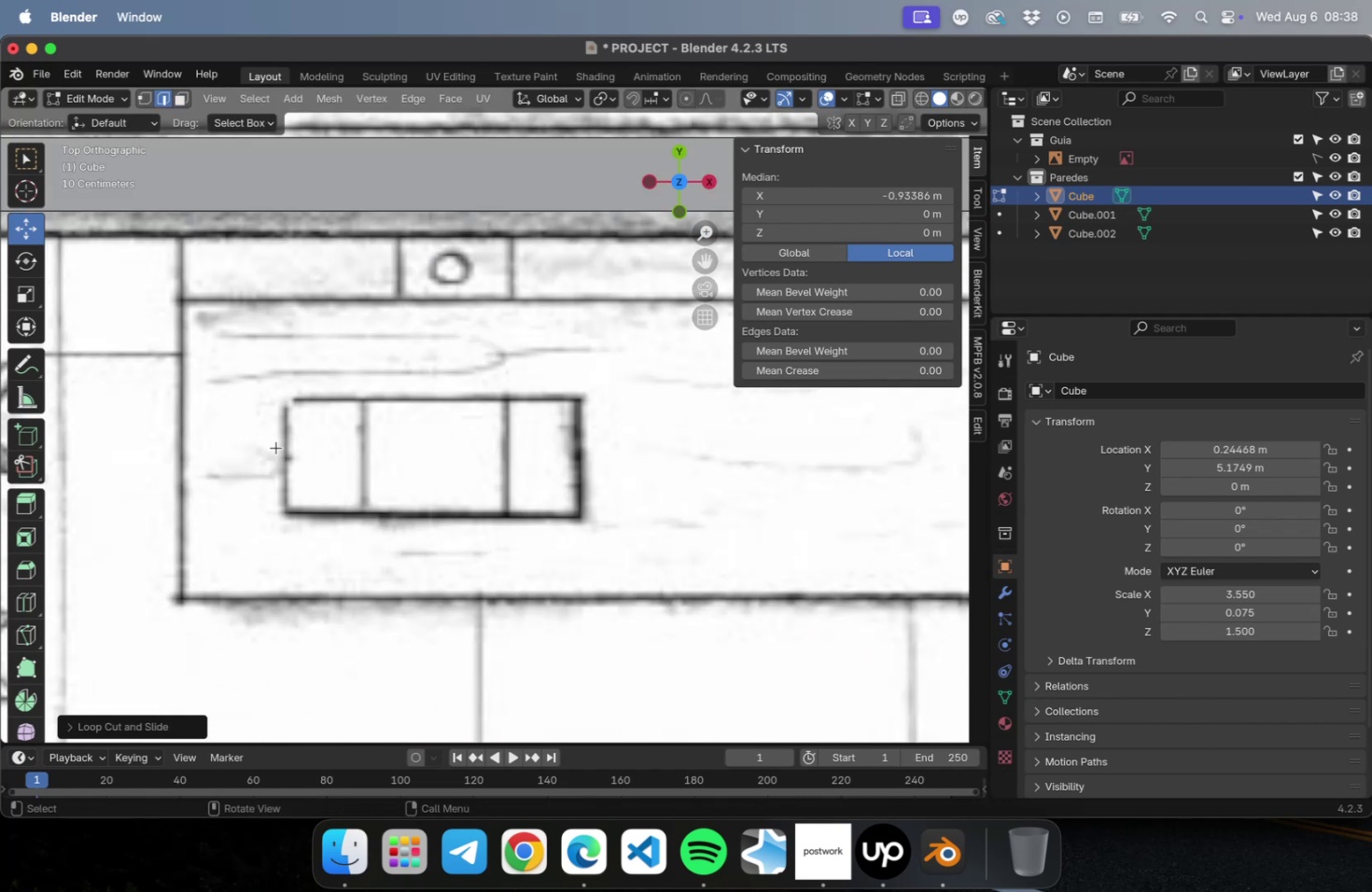 
hold_key(key=ShiftLeft, duration=0.67)
 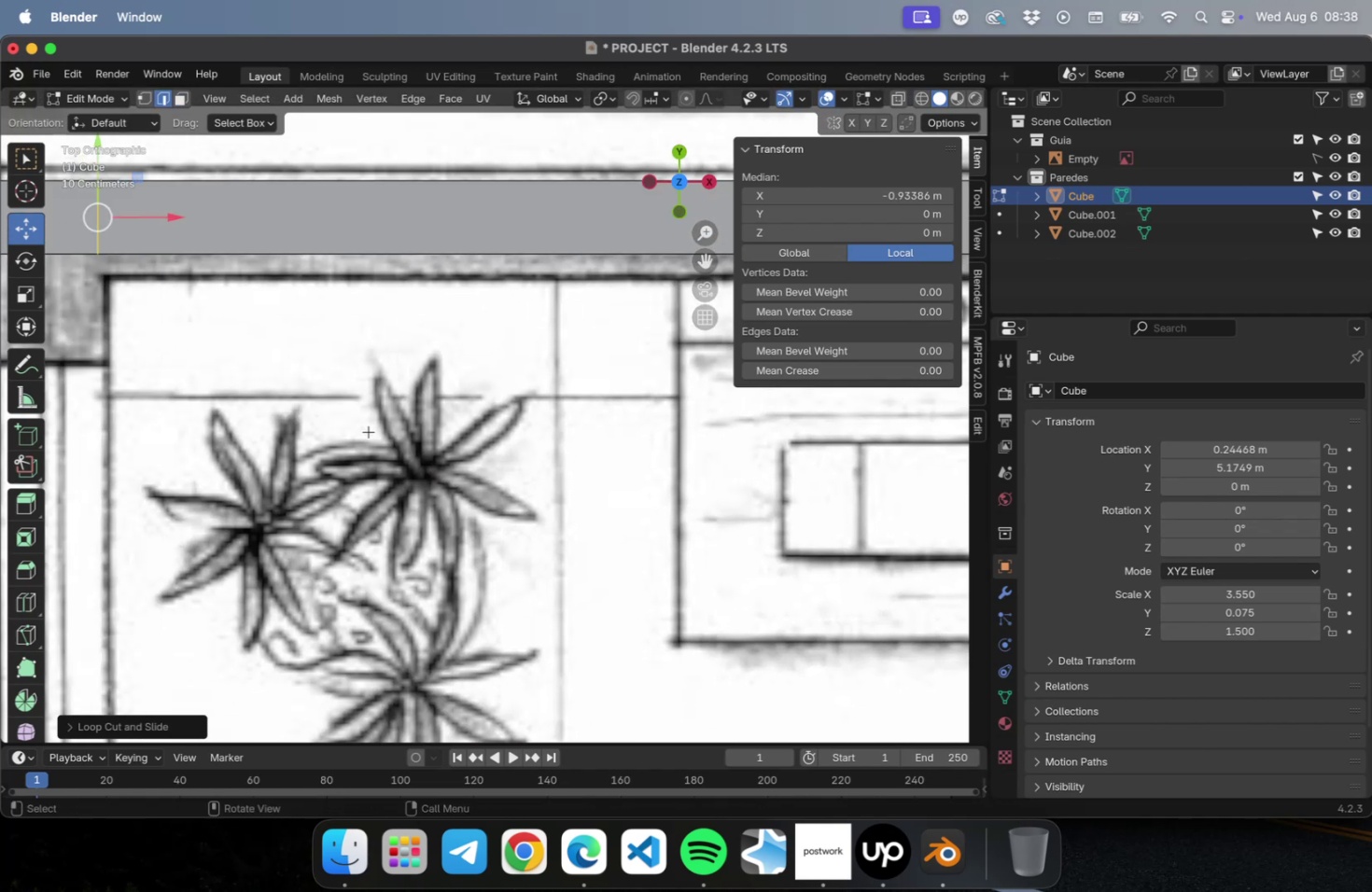 
key(Meta+Z)
 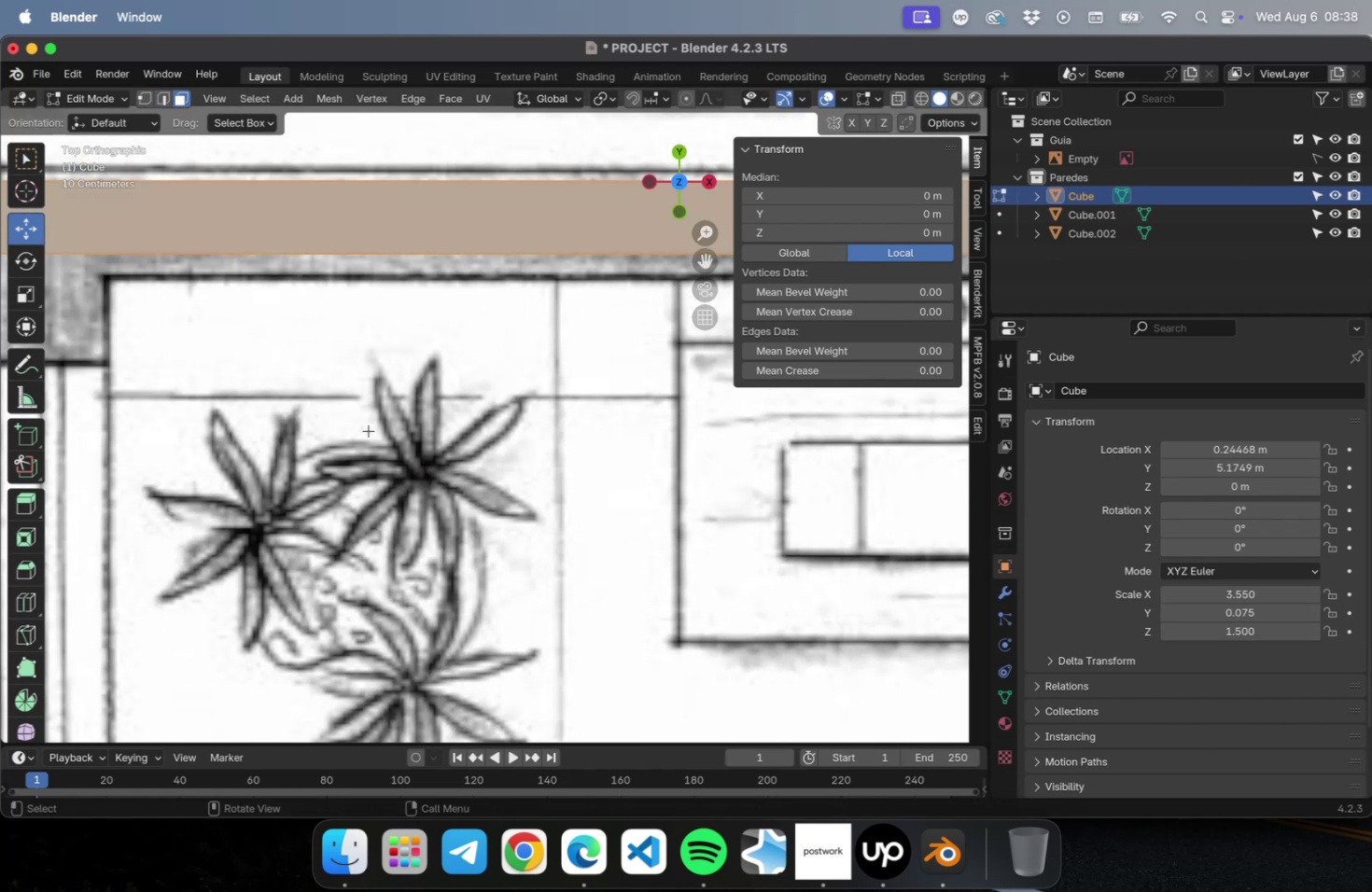 
scroll: coordinate [370, 432], scroll_direction: down, amount: 10.0
 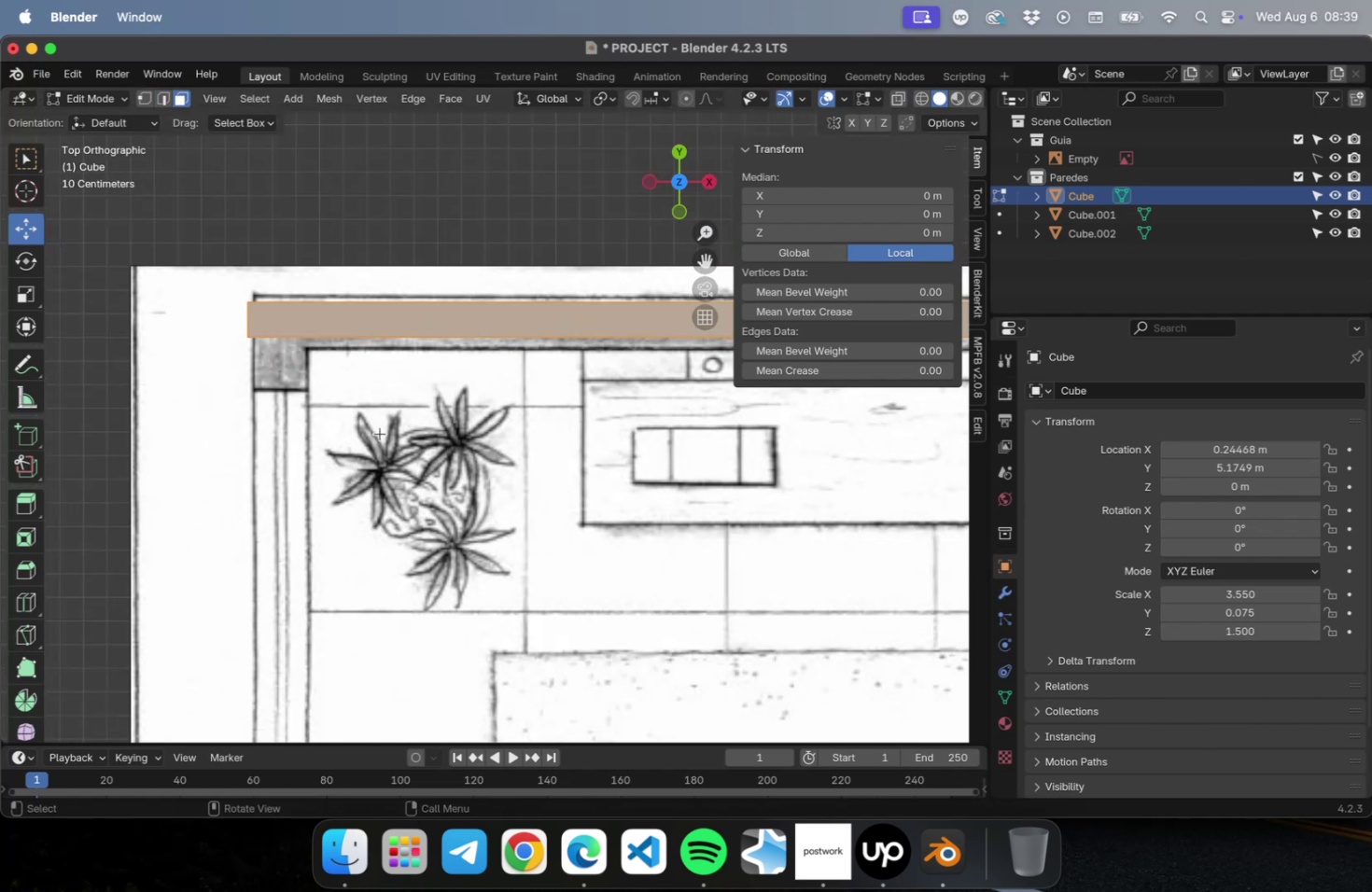 
hold_key(key=ShiftLeft, duration=0.48)
 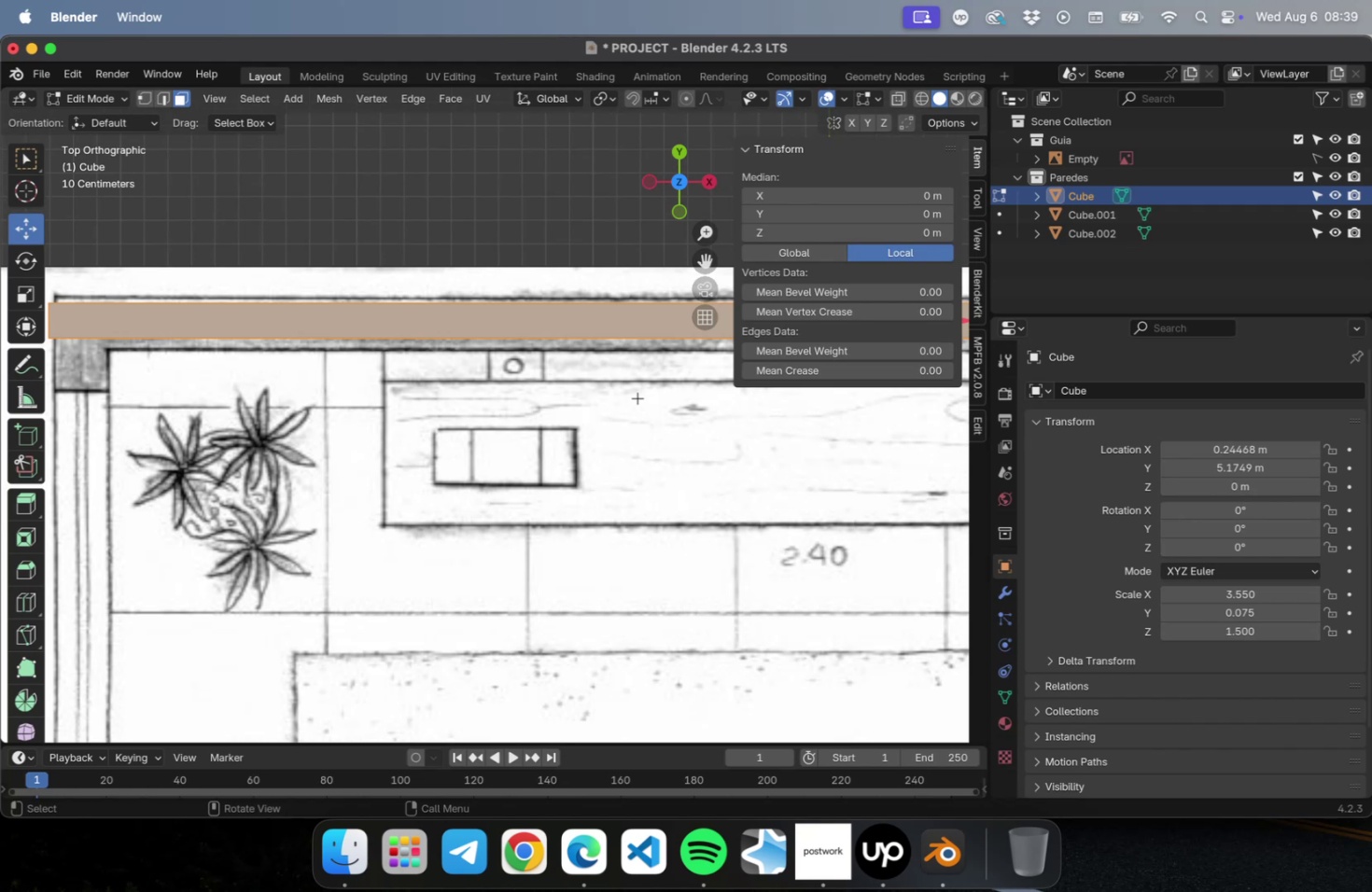 
key(Tab)
 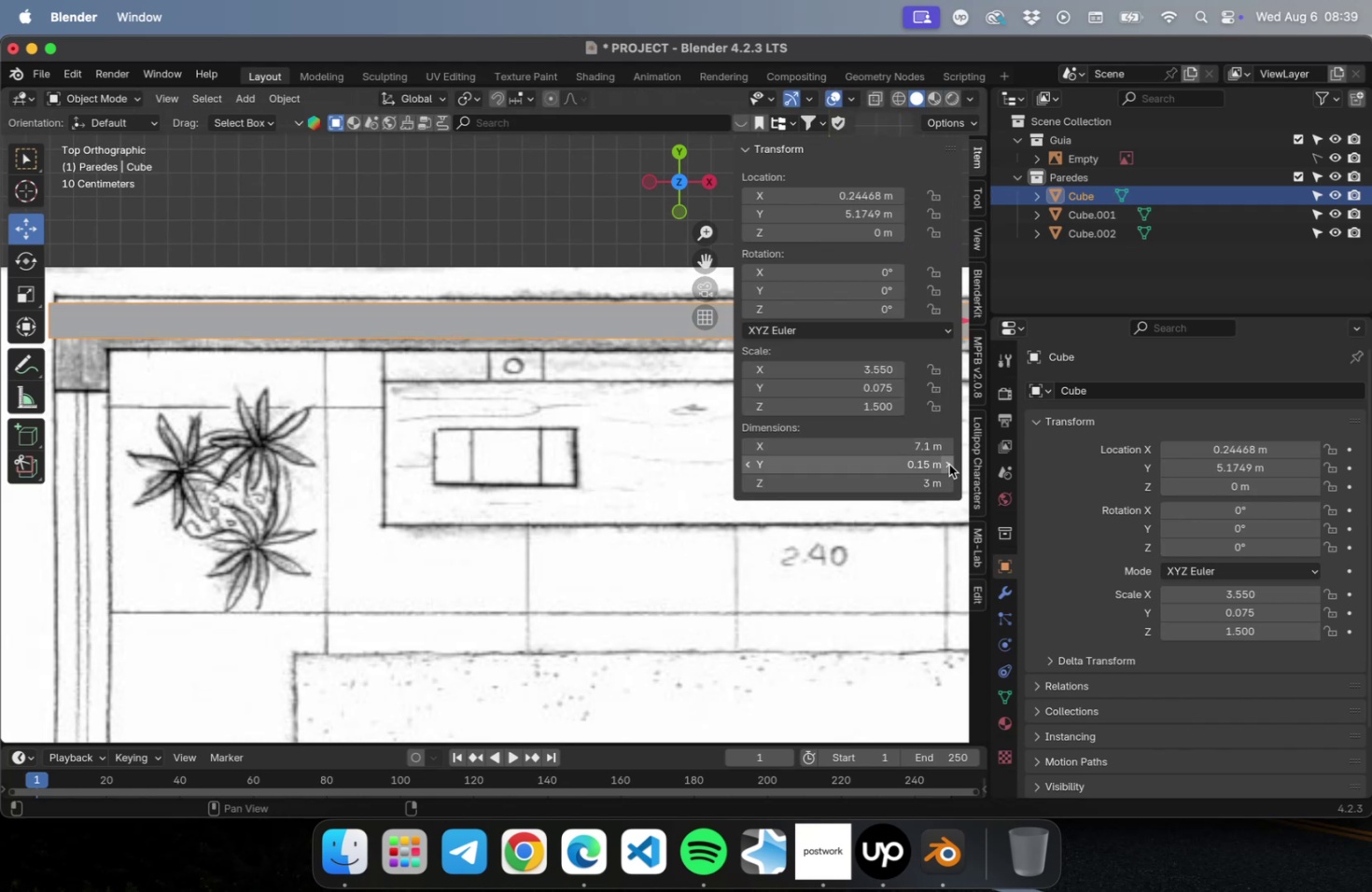 
left_click([948, 464])
 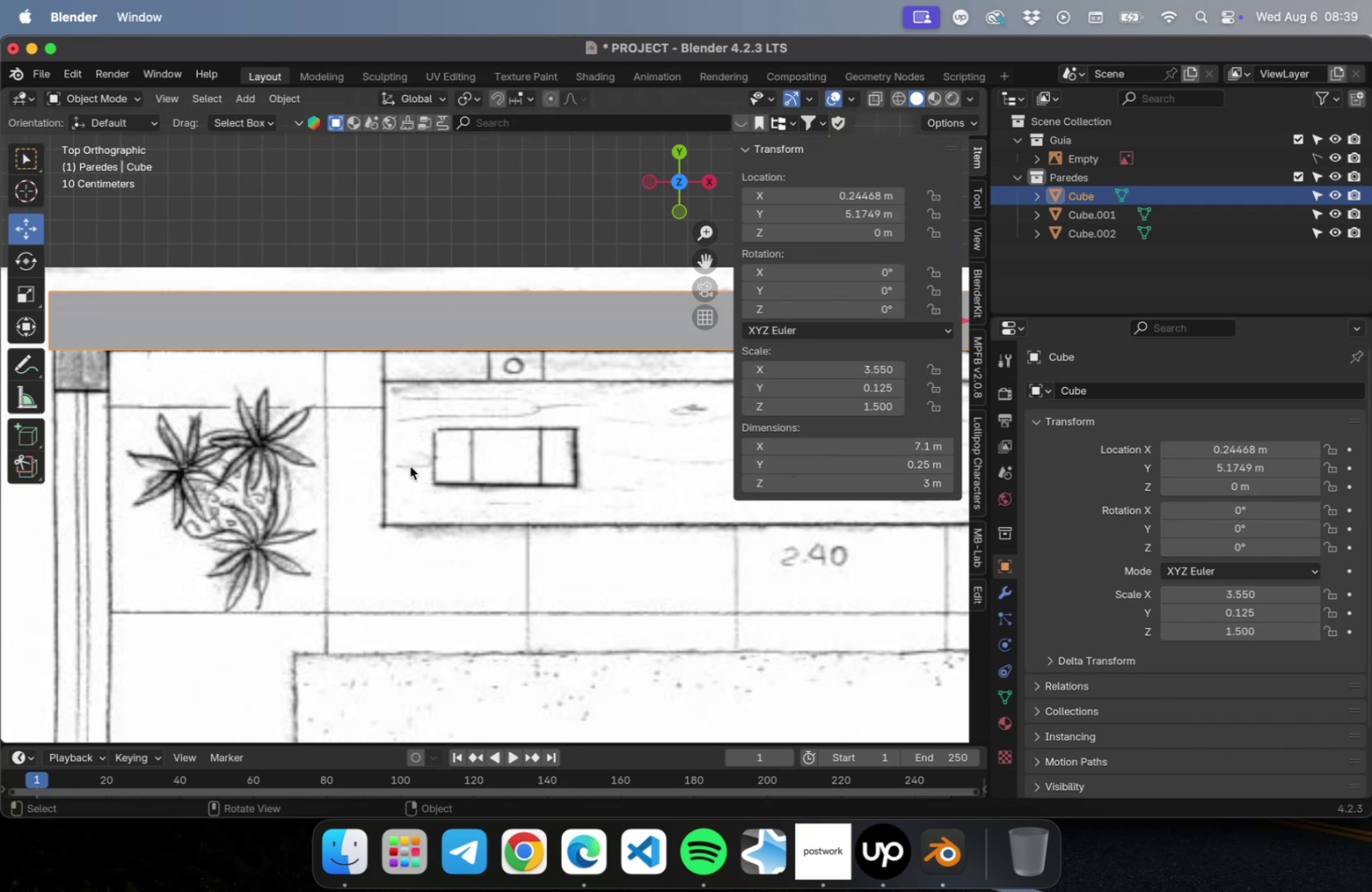 
hold_key(key=ShiftLeft, duration=0.52)
 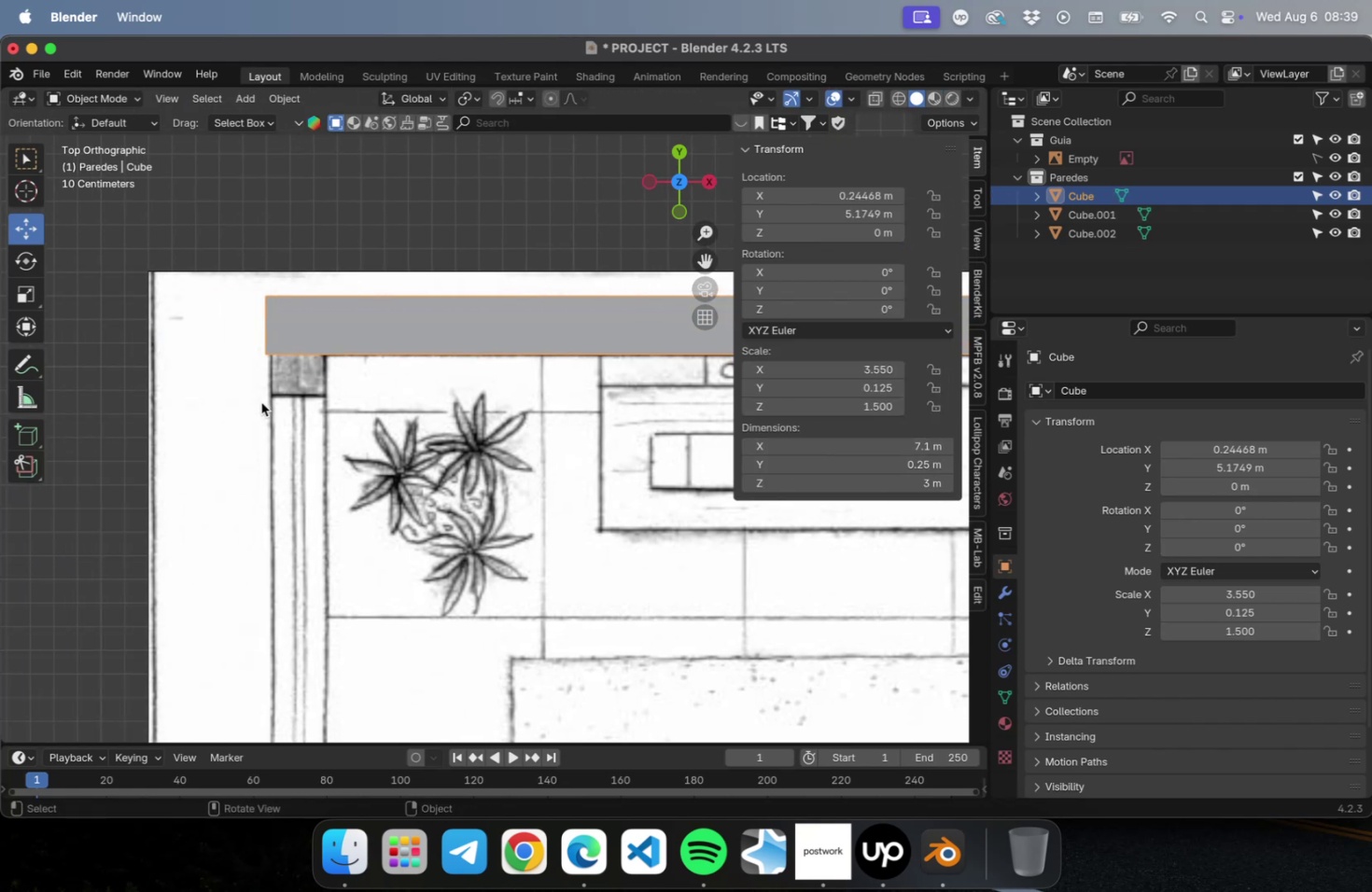 
hold_key(key=ShiftLeft, duration=0.57)
 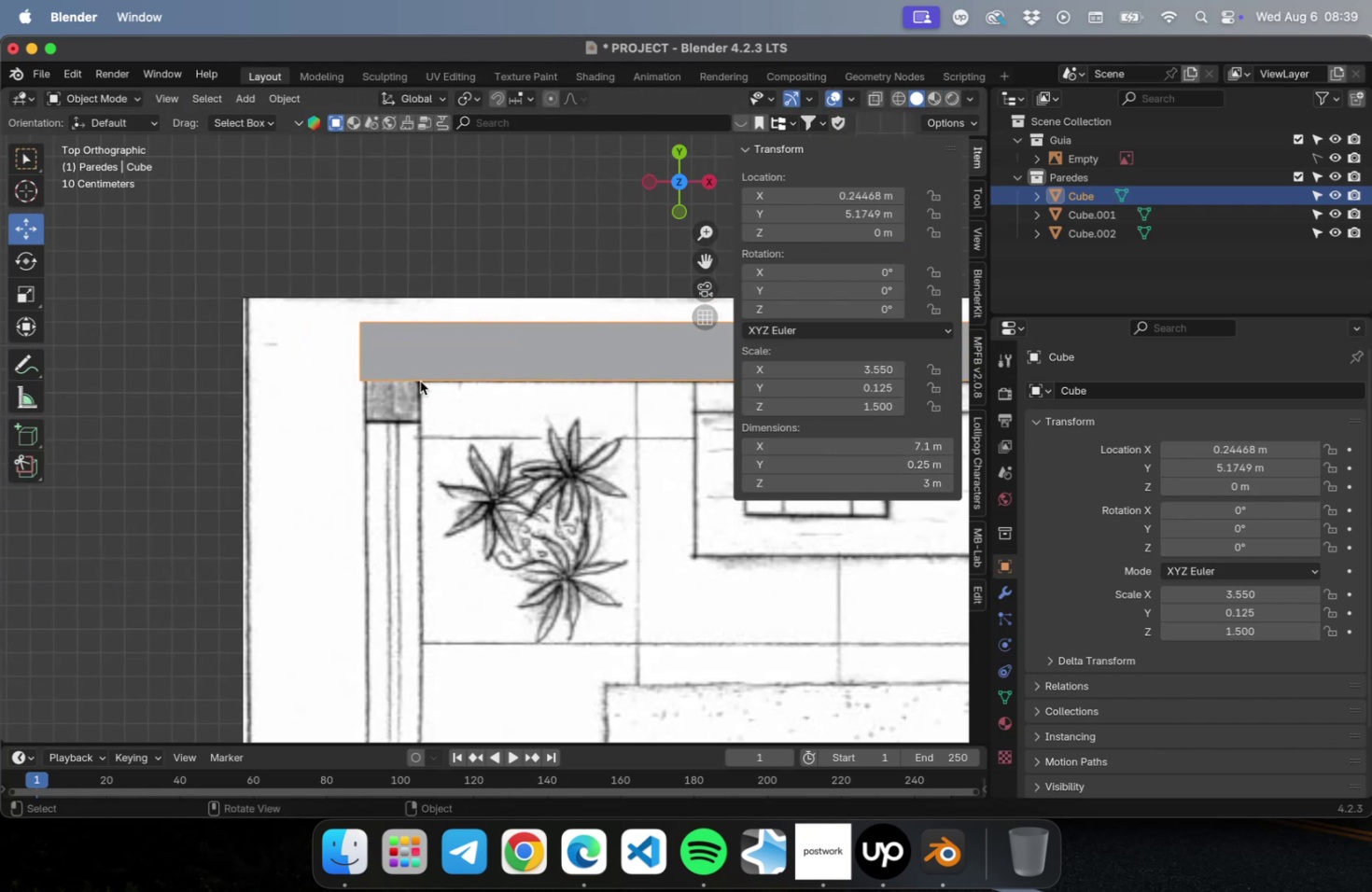 
scroll: coordinate [327, 402], scroll_direction: down, amount: 5.0
 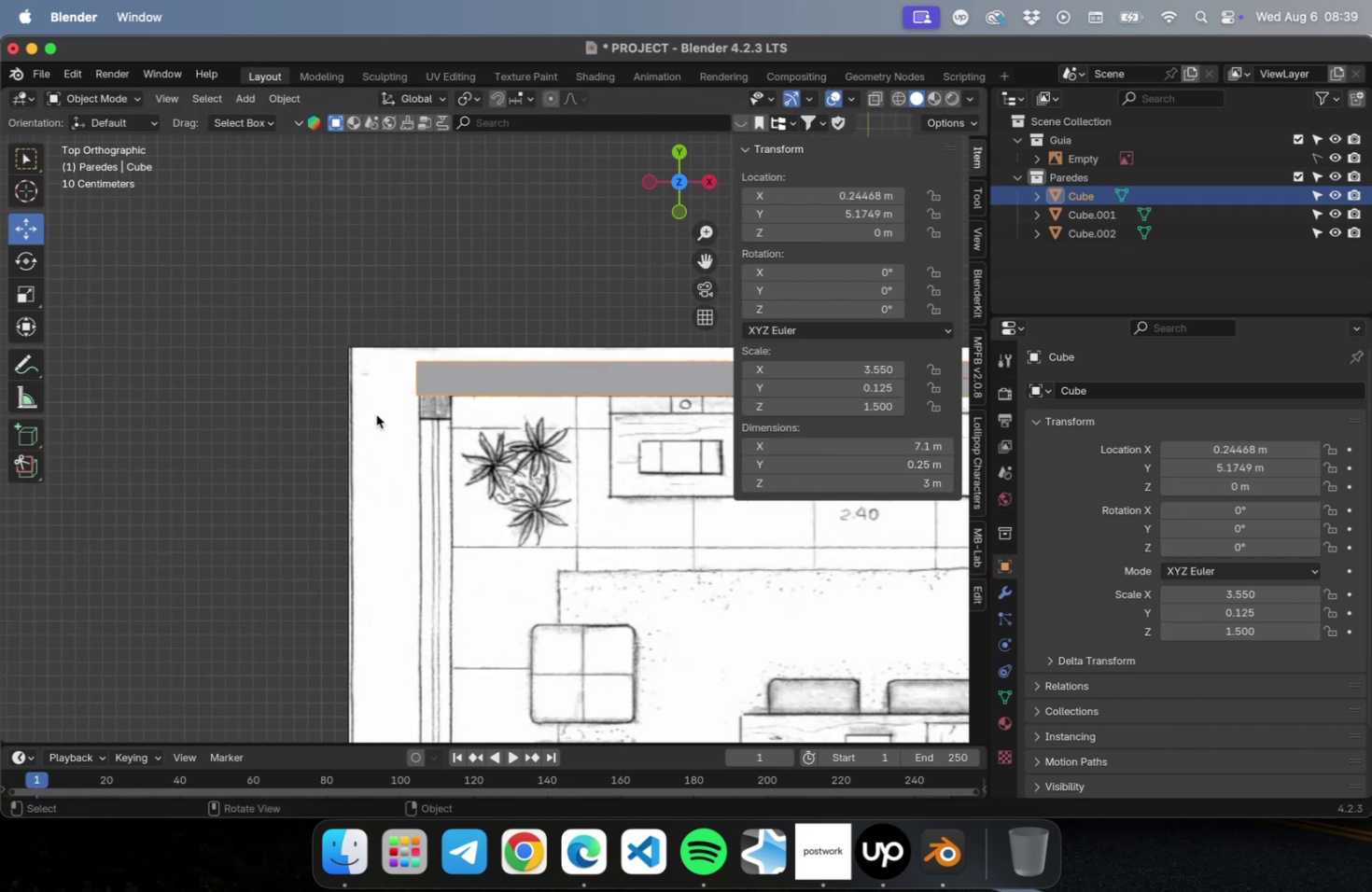 
key(Shift+ShiftLeft)
 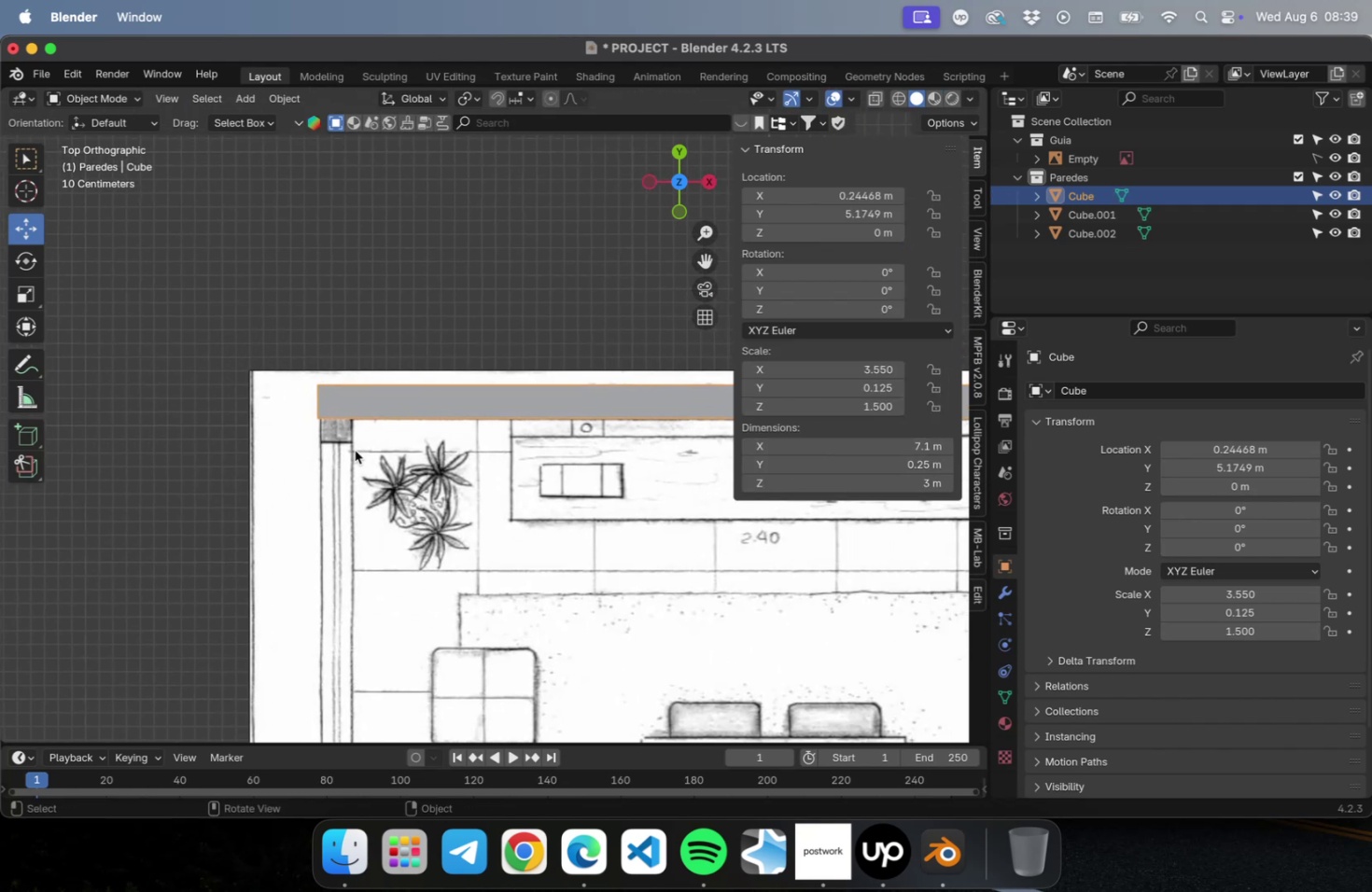 
key(Tab)
 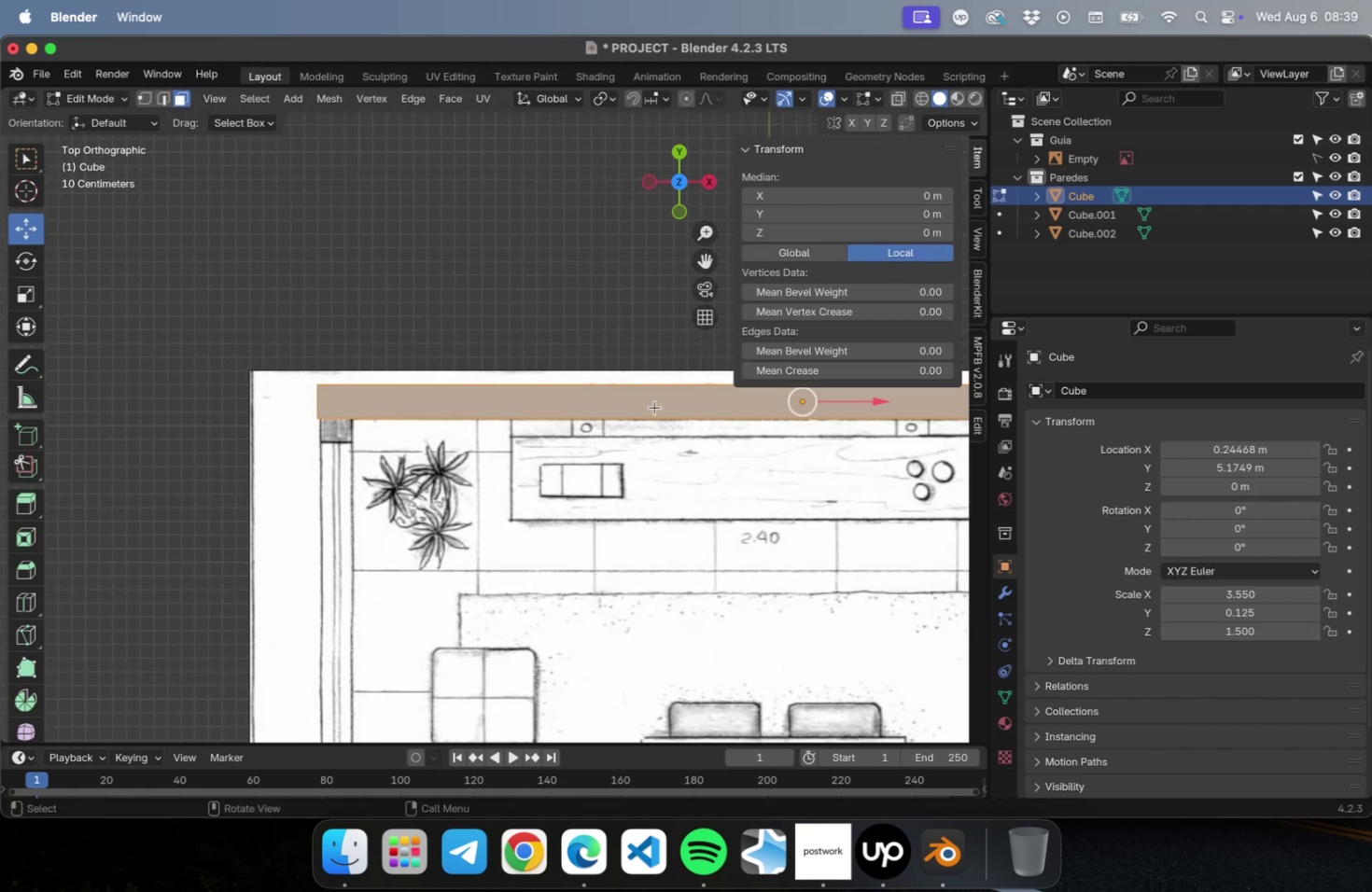 
key(Meta+CommandLeft)
 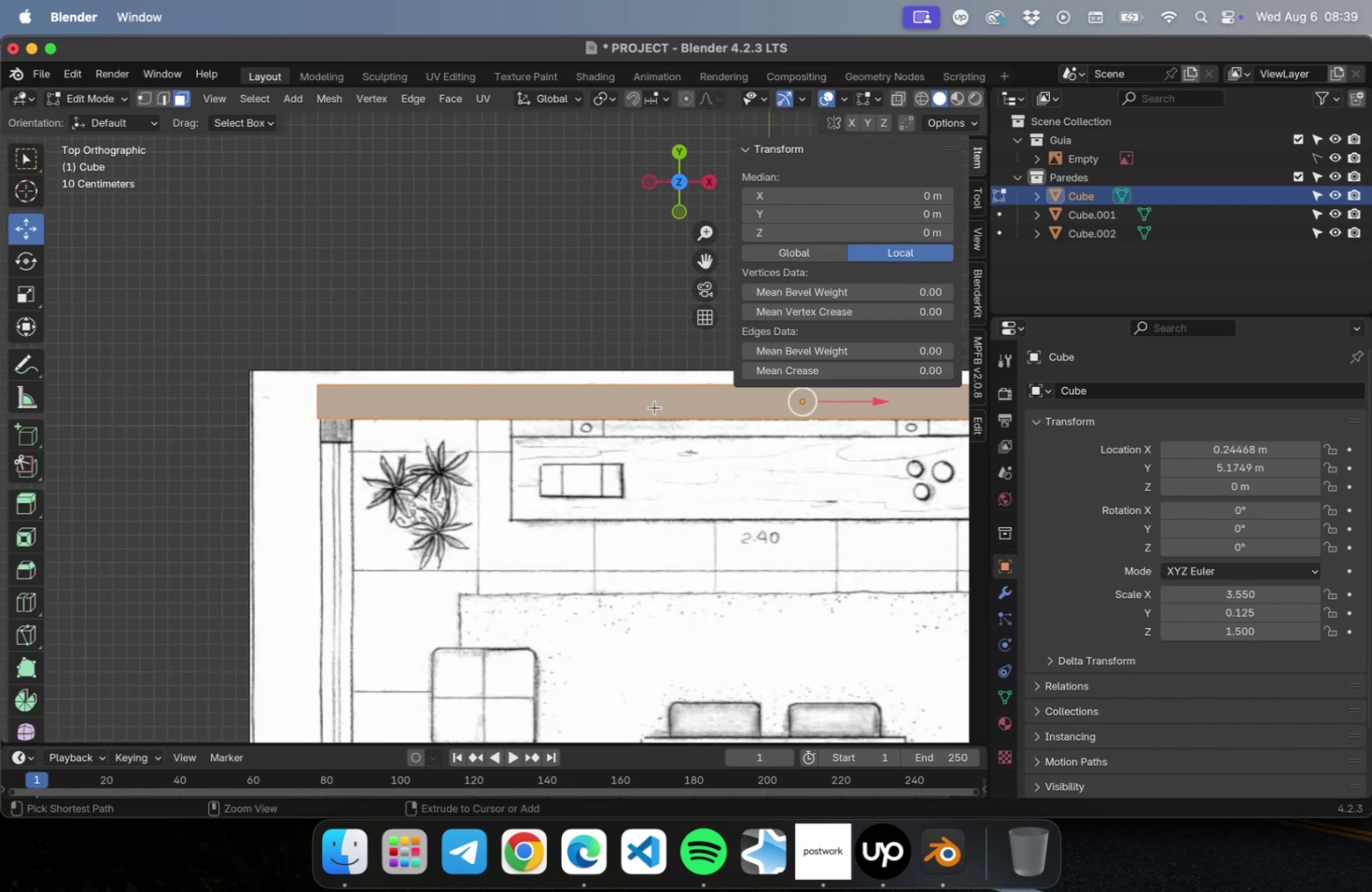 
key(Meta+R)
 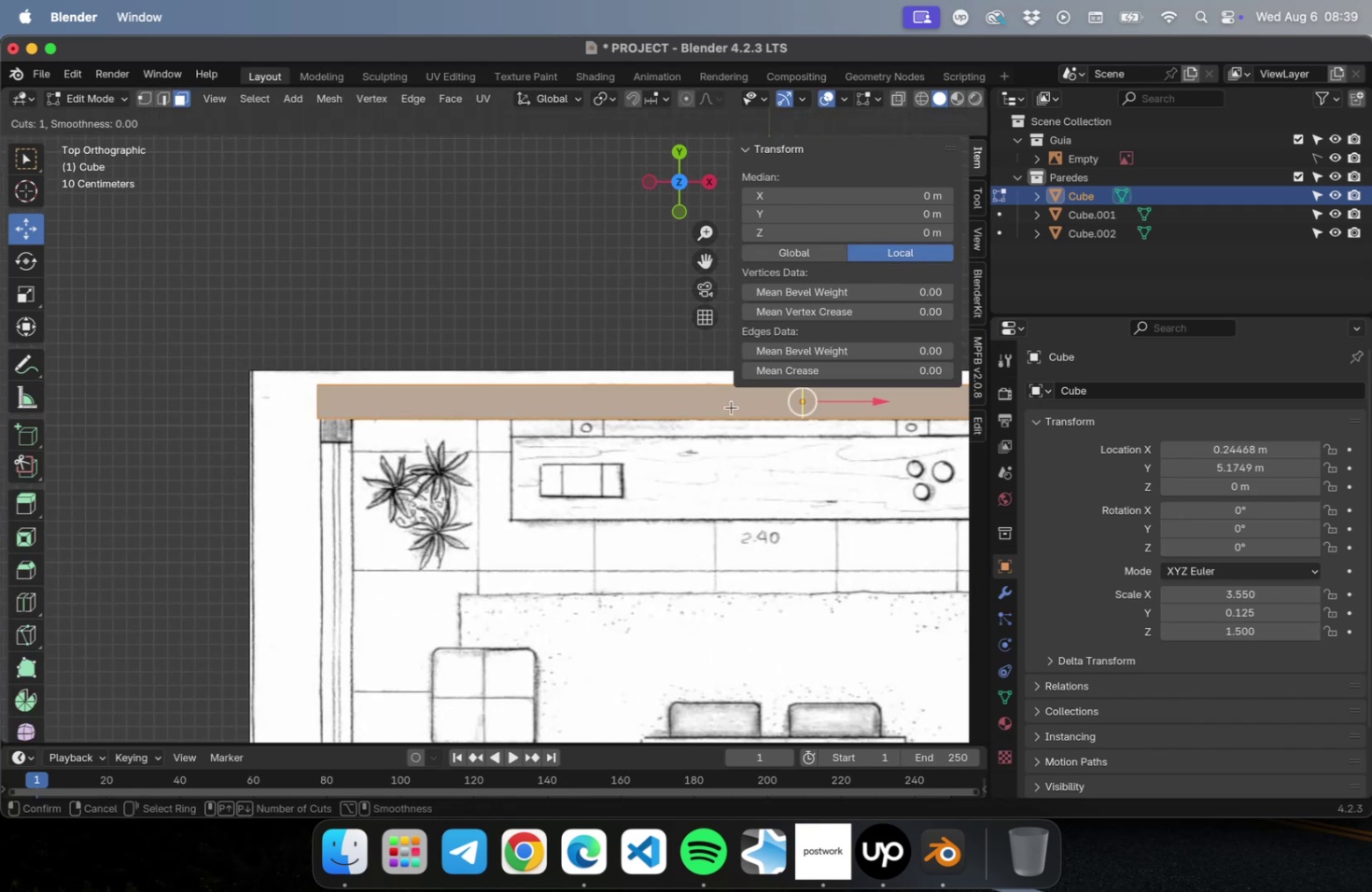 
left_click_drag(start_coordinate=[727, 406], to_coordinate=[277, 477])
 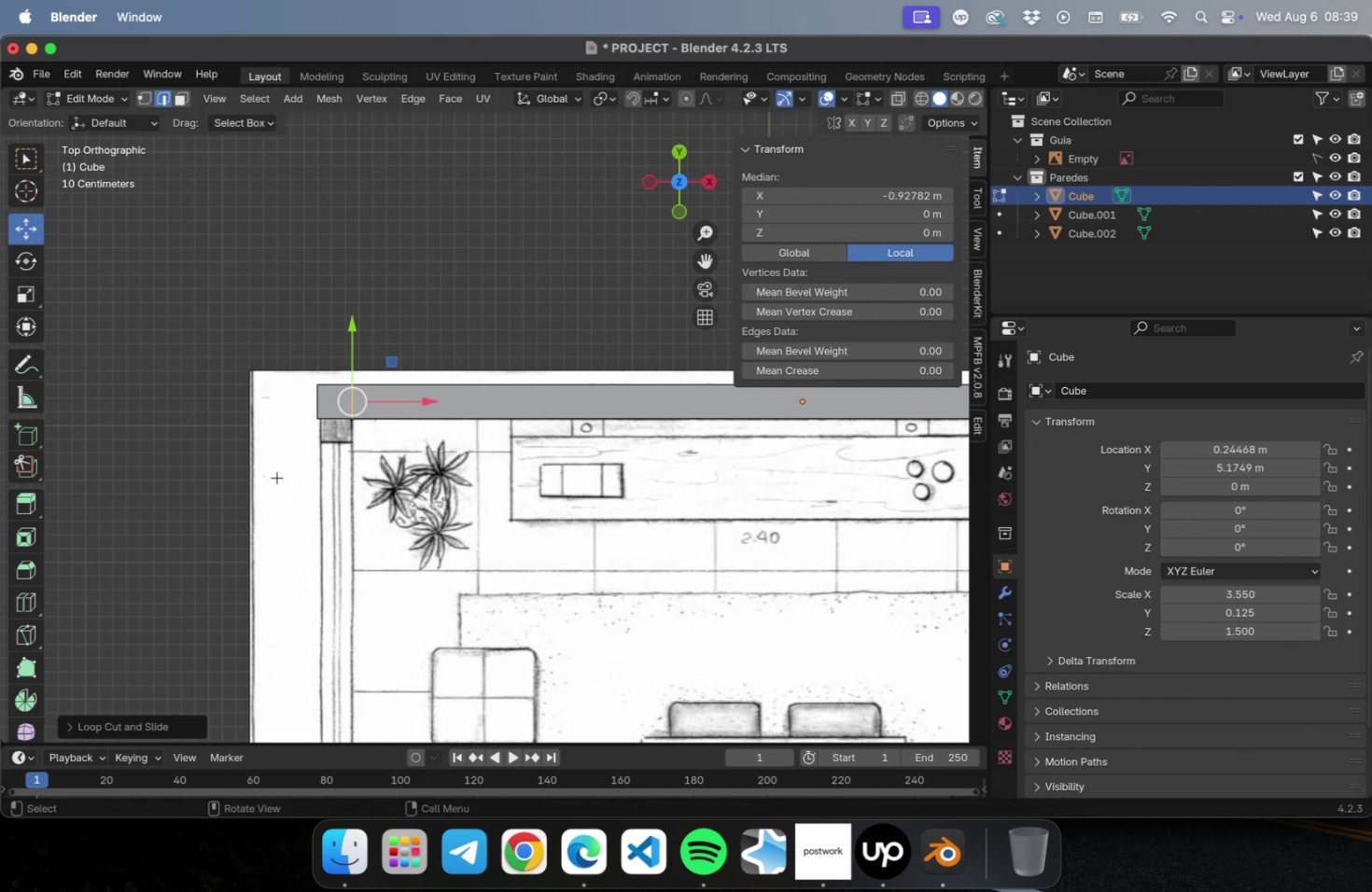 
scroll: coordinate [269, 419], scroll_direction: up, amount: 9.0
 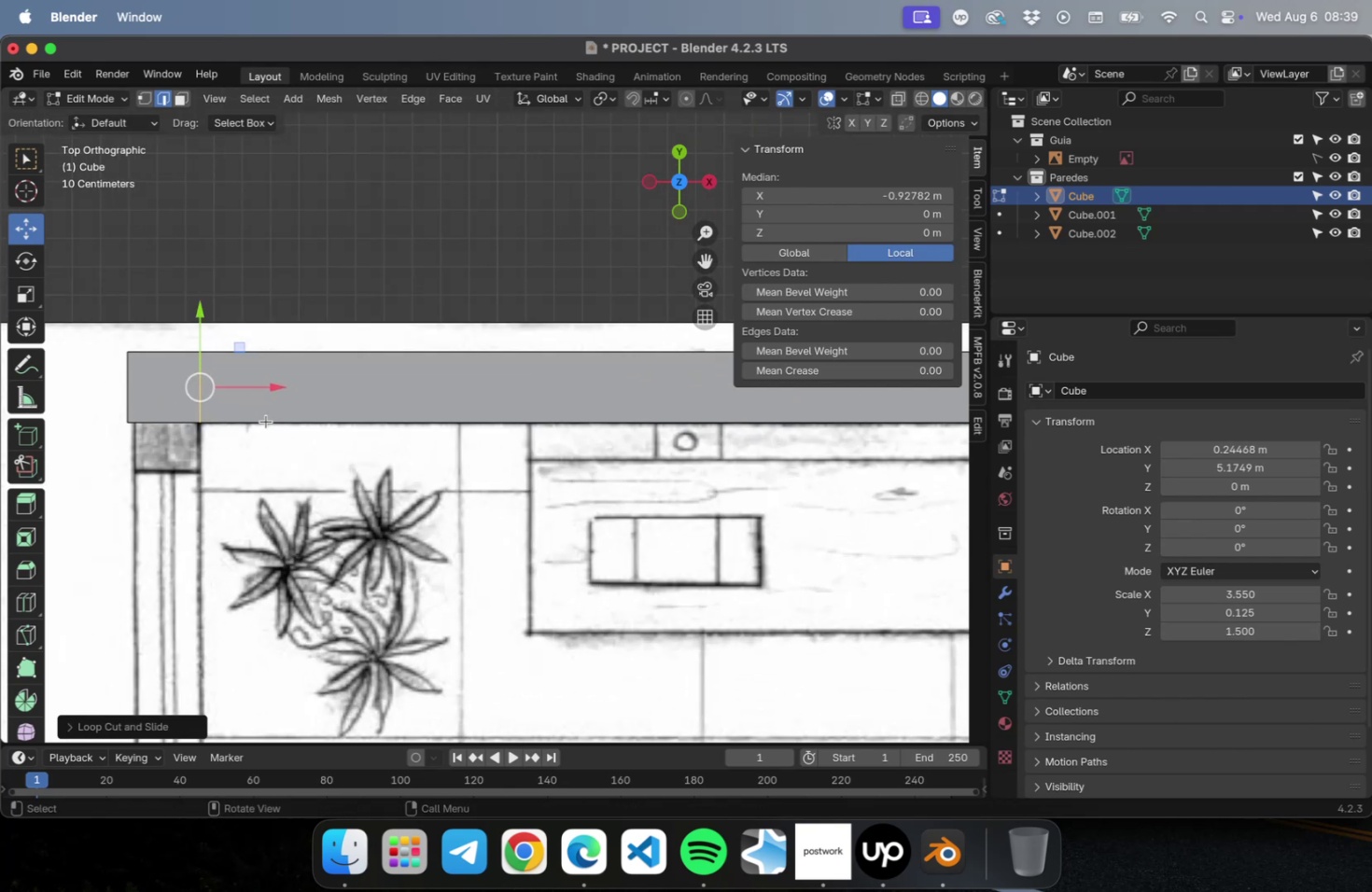 
hold_key(key=ShiftLeft, duration=0.63)
 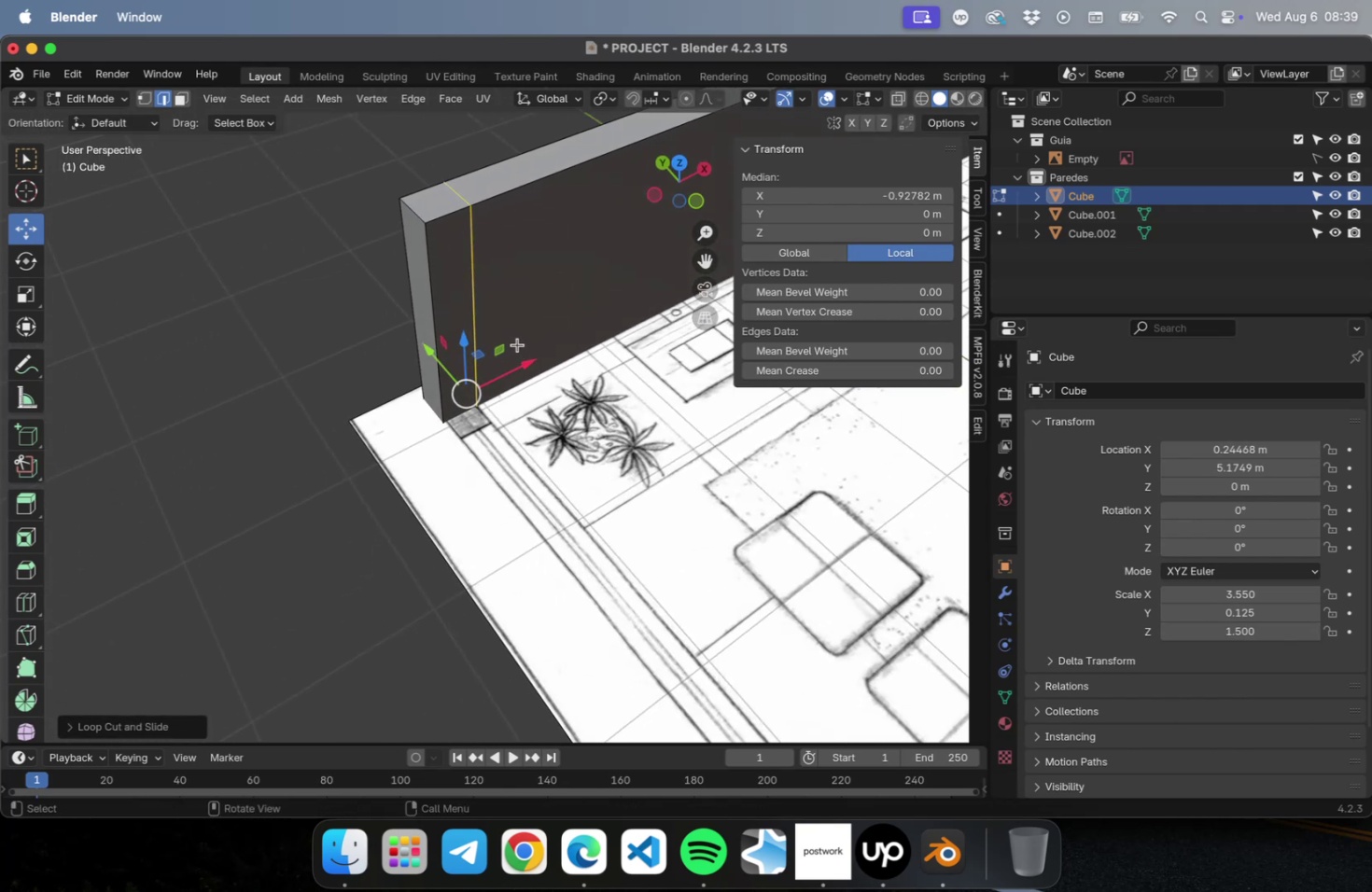 
key(3)
 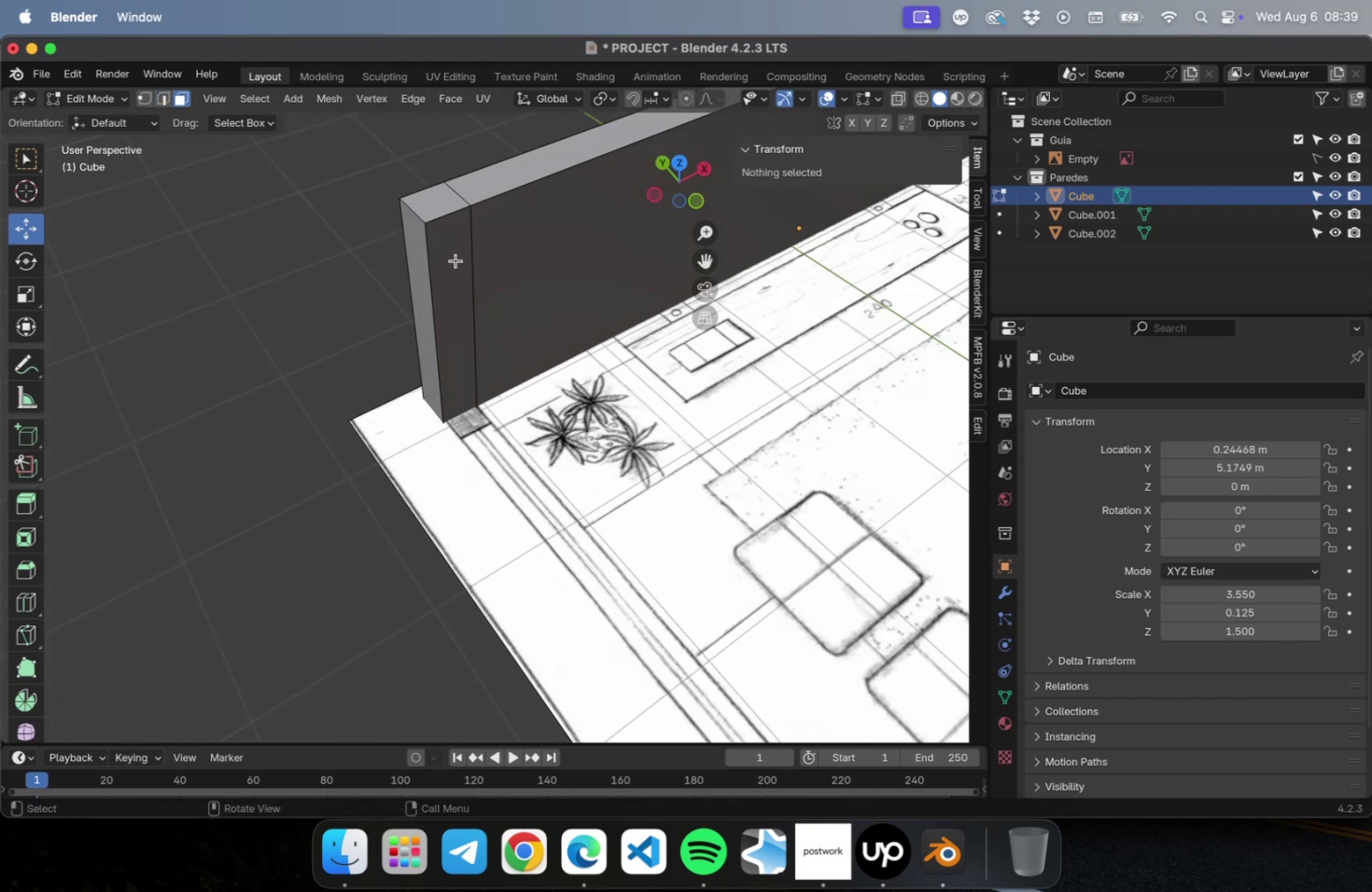 
left_click([455, 260])
 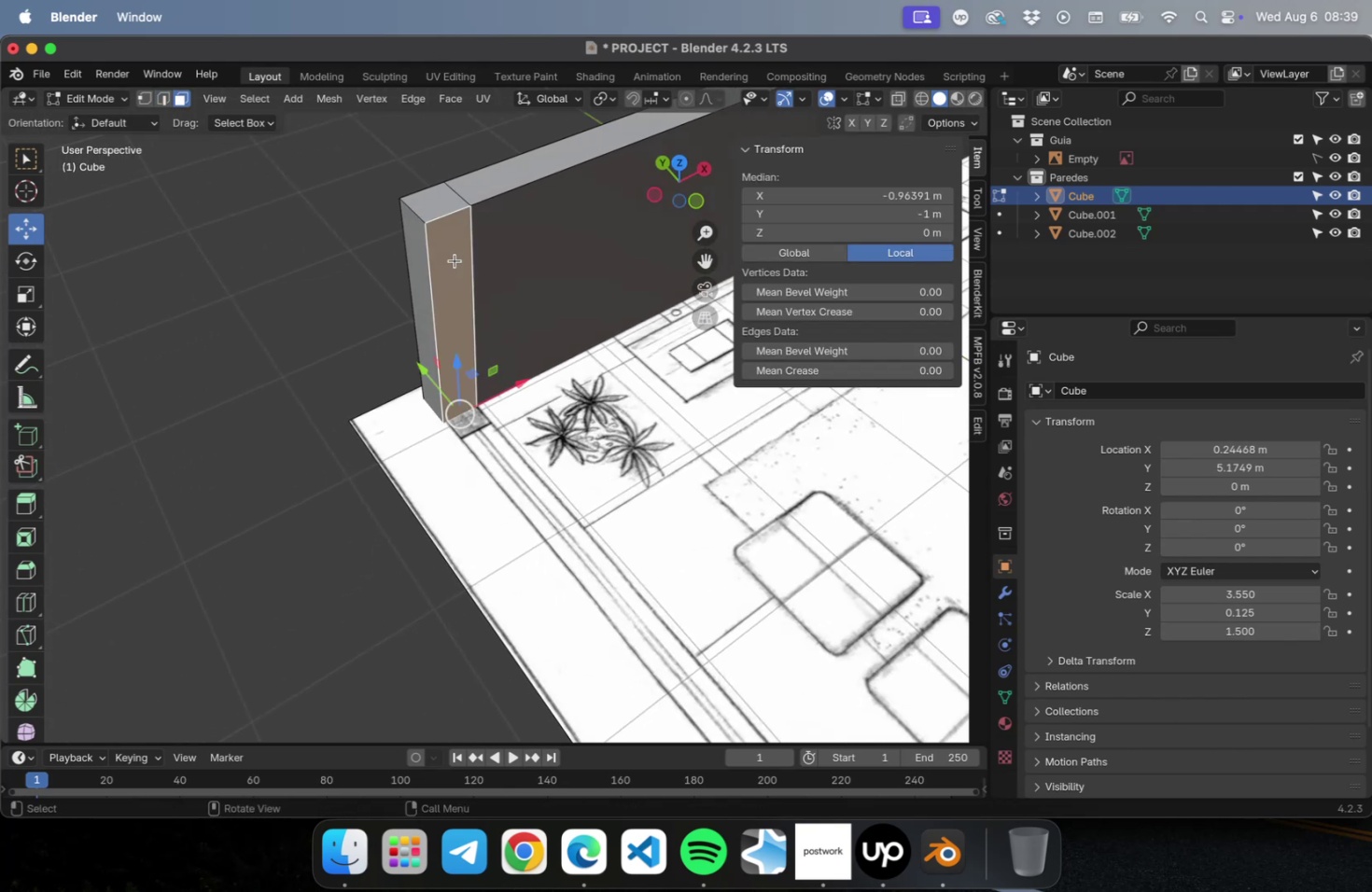 
type(we)
 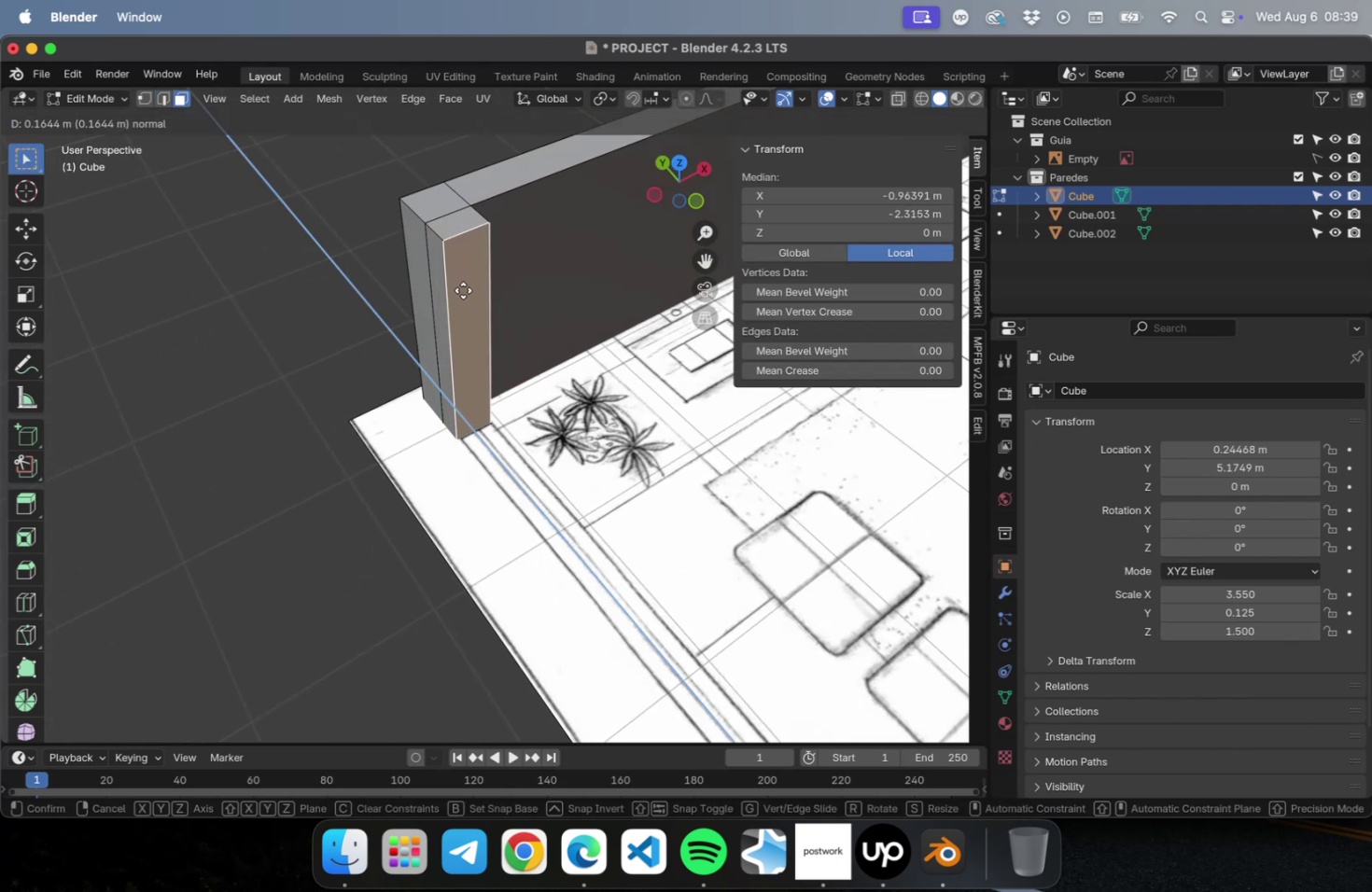 
left_click([463, 290])
 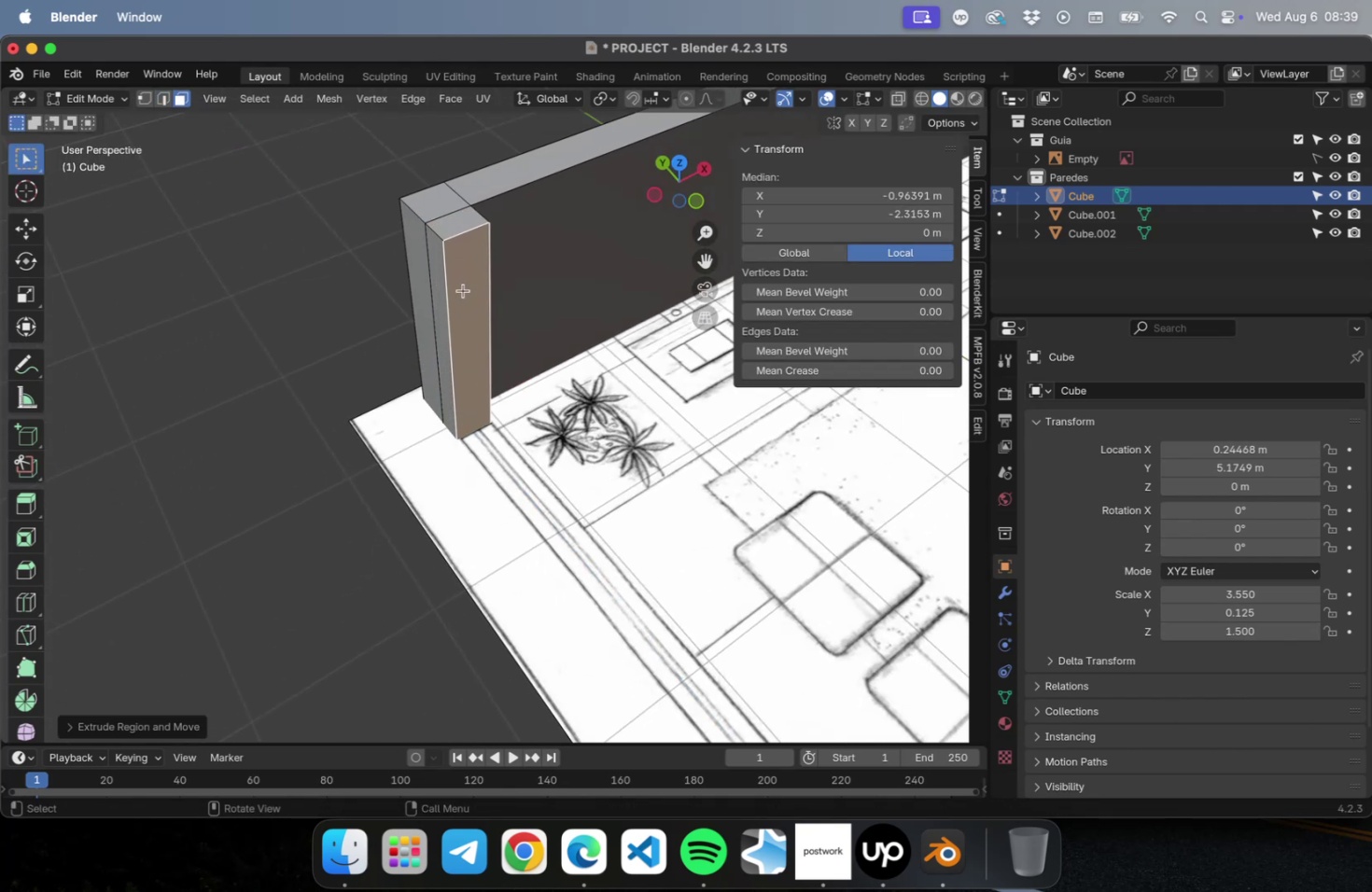 
key(Tab)
 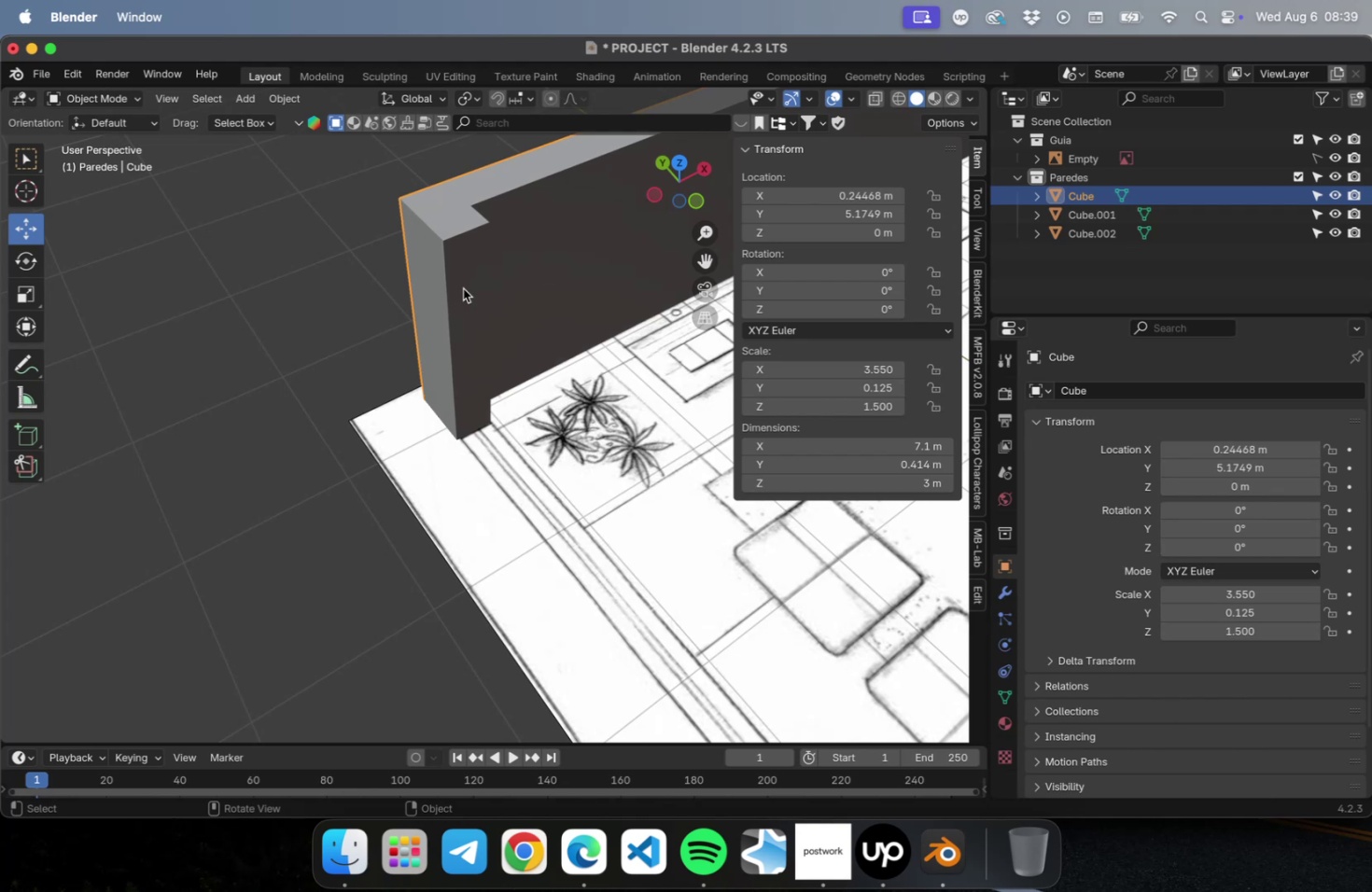 
scroll: coordinate [463, 291], scroll_direction: down, amount: 5.0
 